 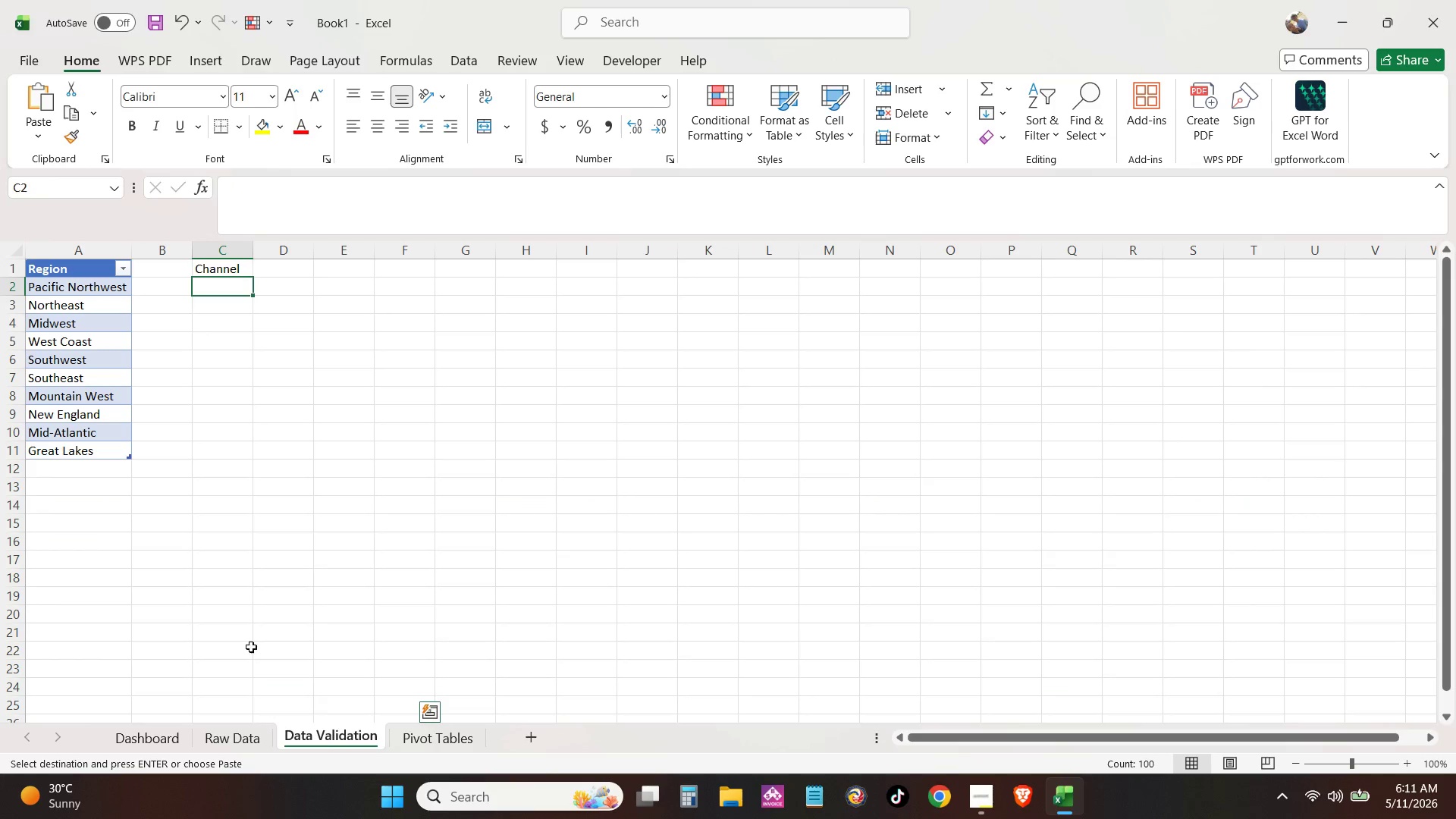 
key(Control+ControlLeft)
 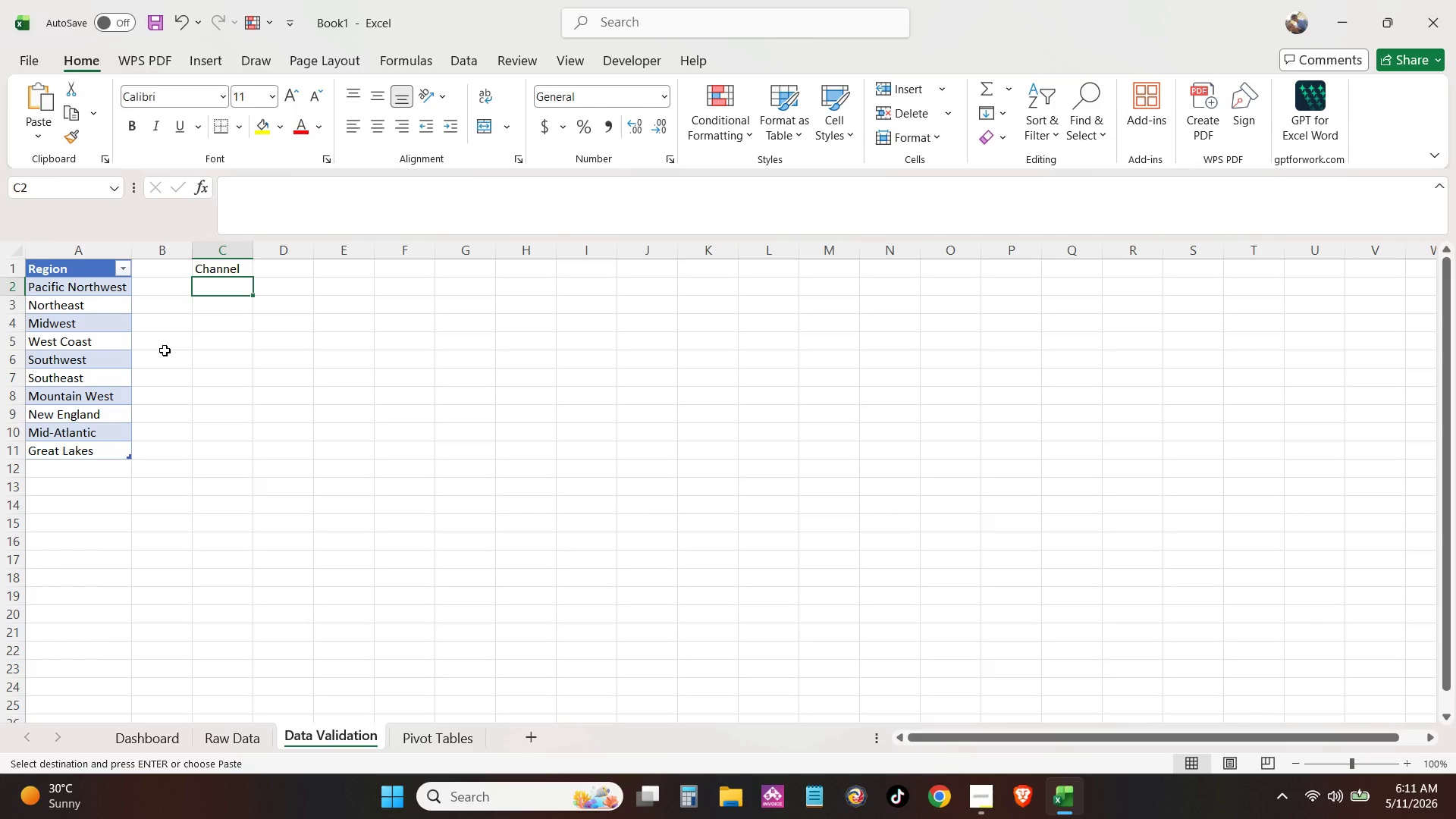 
hold_key(key=ControlLeft, duration=0.47)
 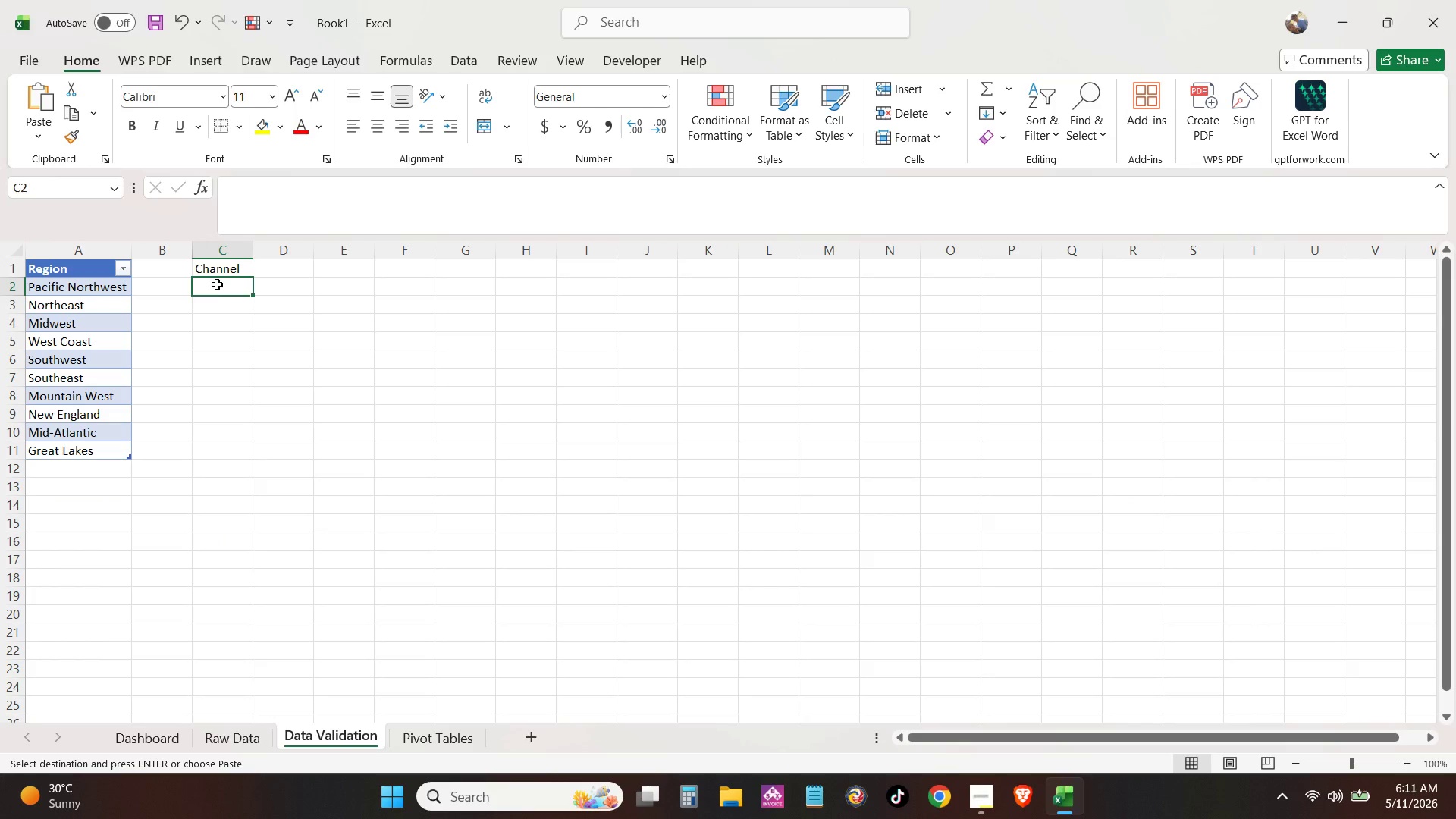 
right_click([217, 284])
 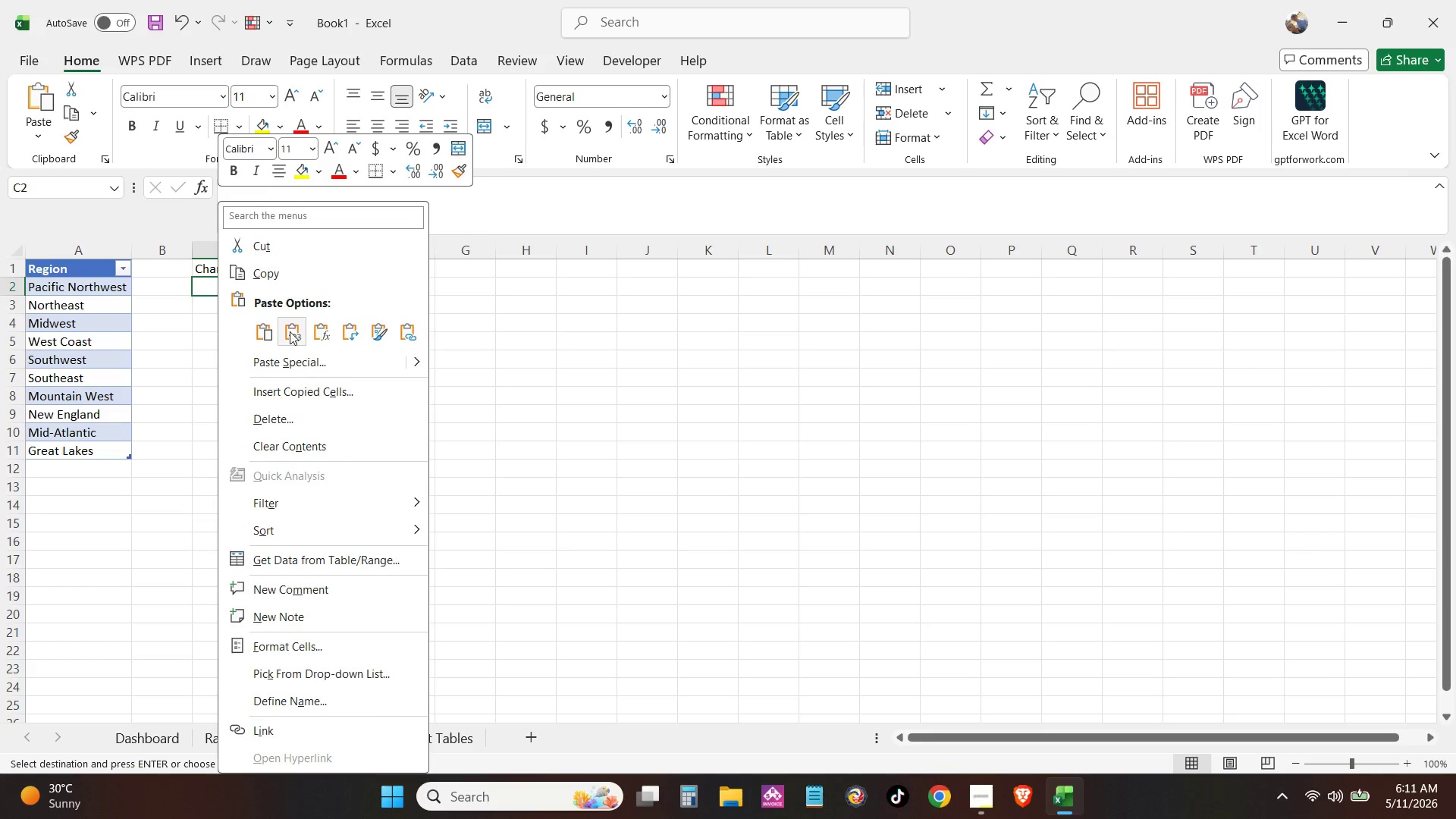 
left_click([290, 331])
 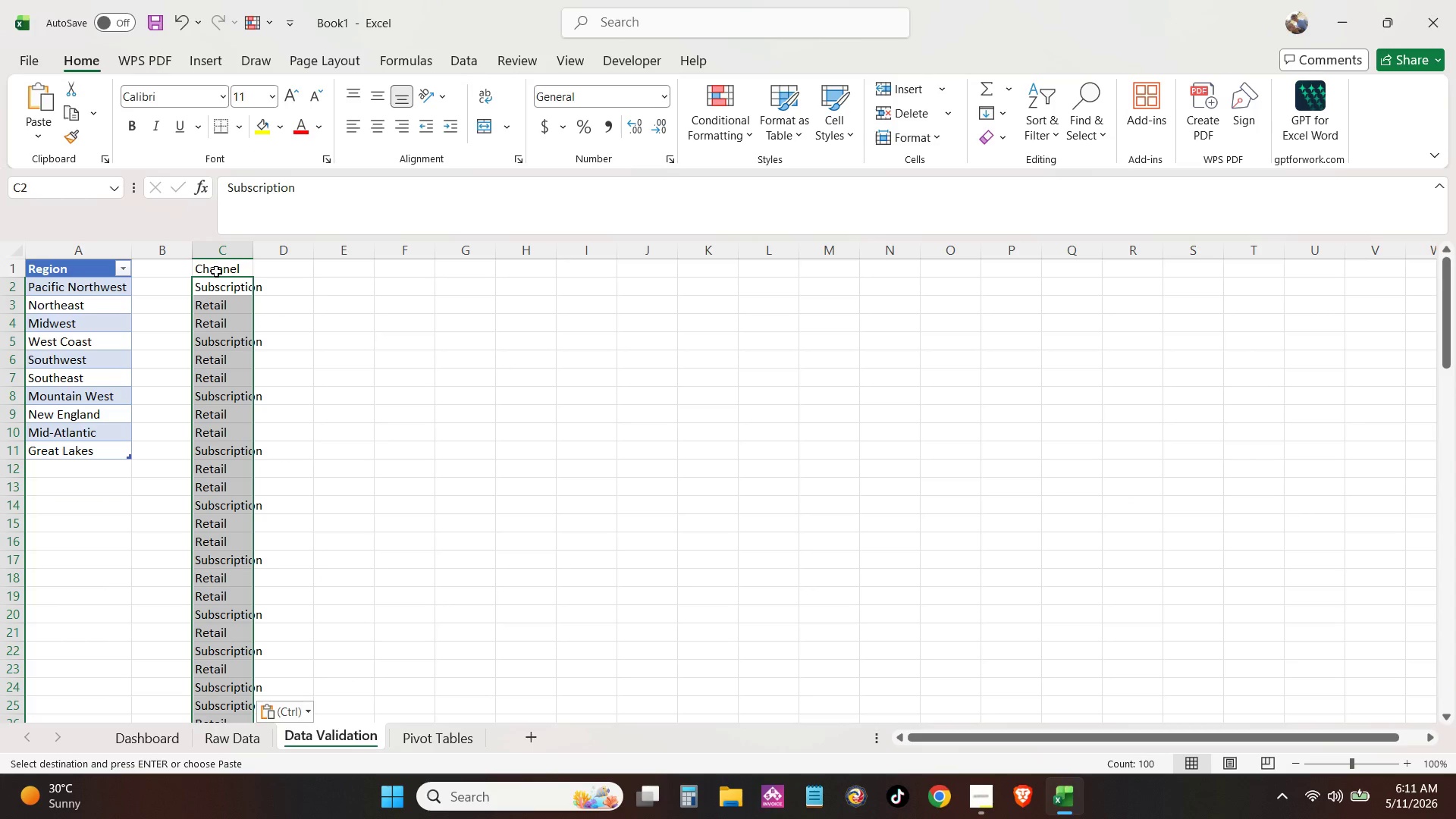 
key(Control+Shift+ArrowUp)
 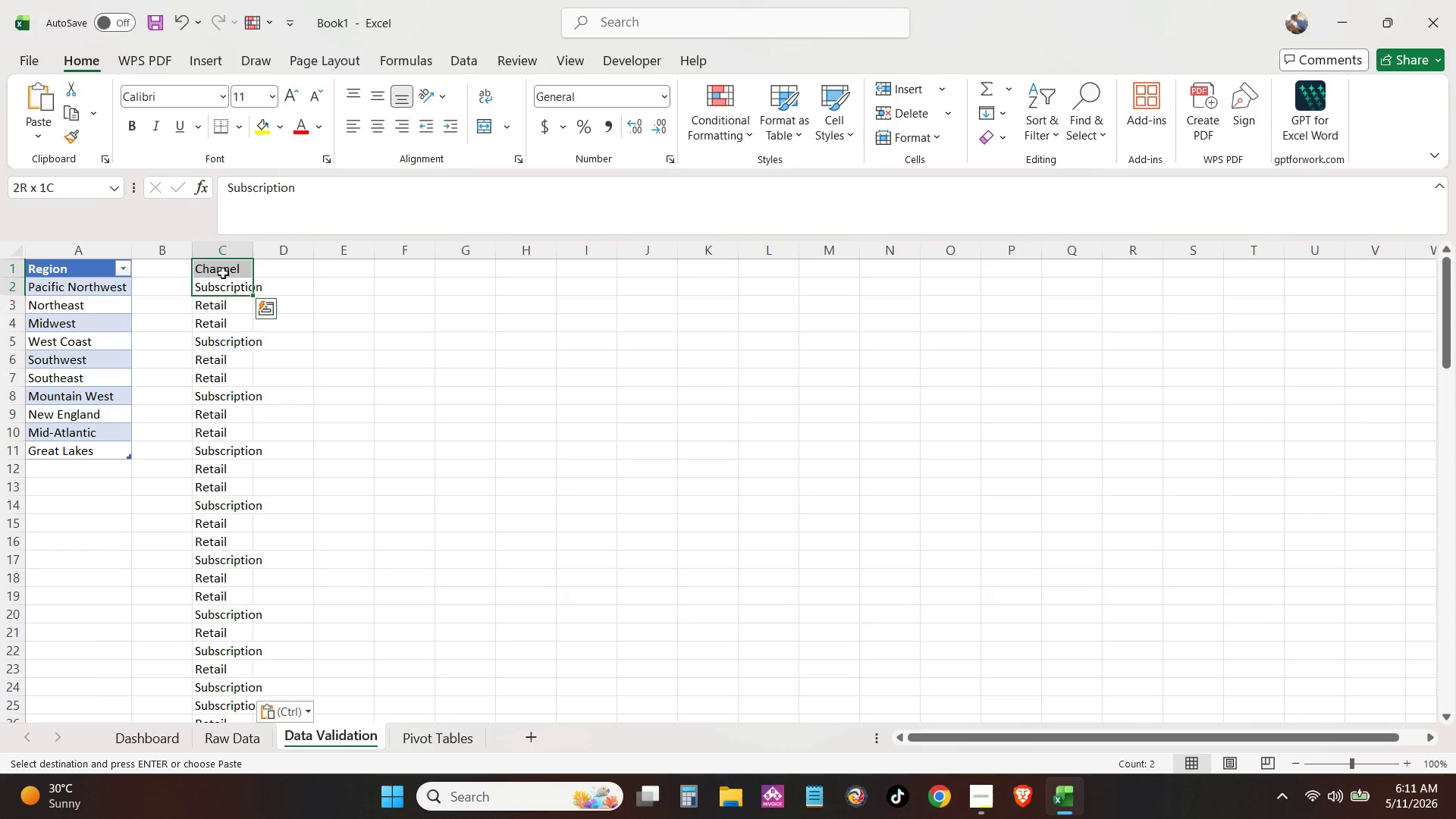 
key(ArrowUp)
 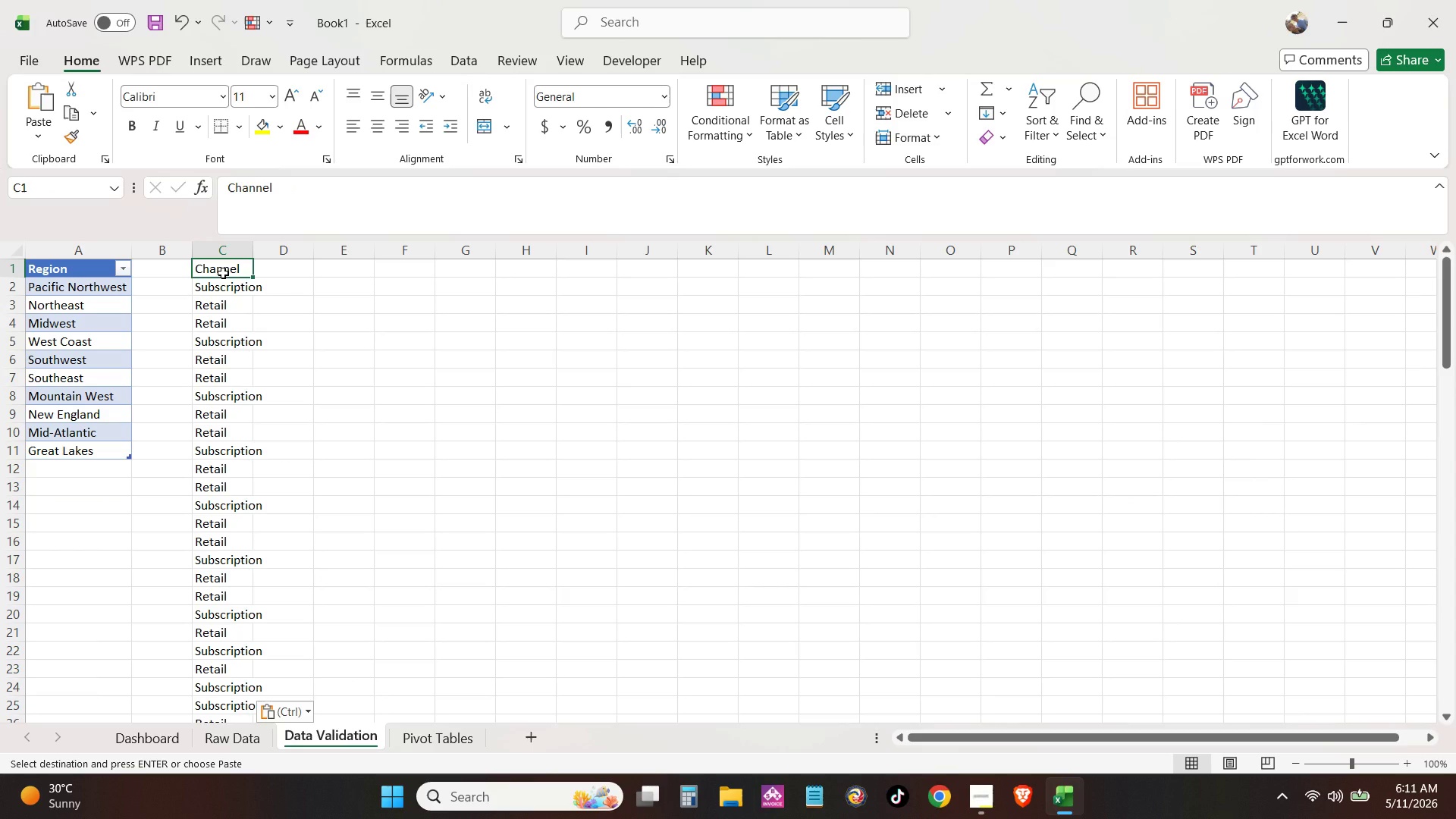 
key(Control+Shift+ShiftLeft)
 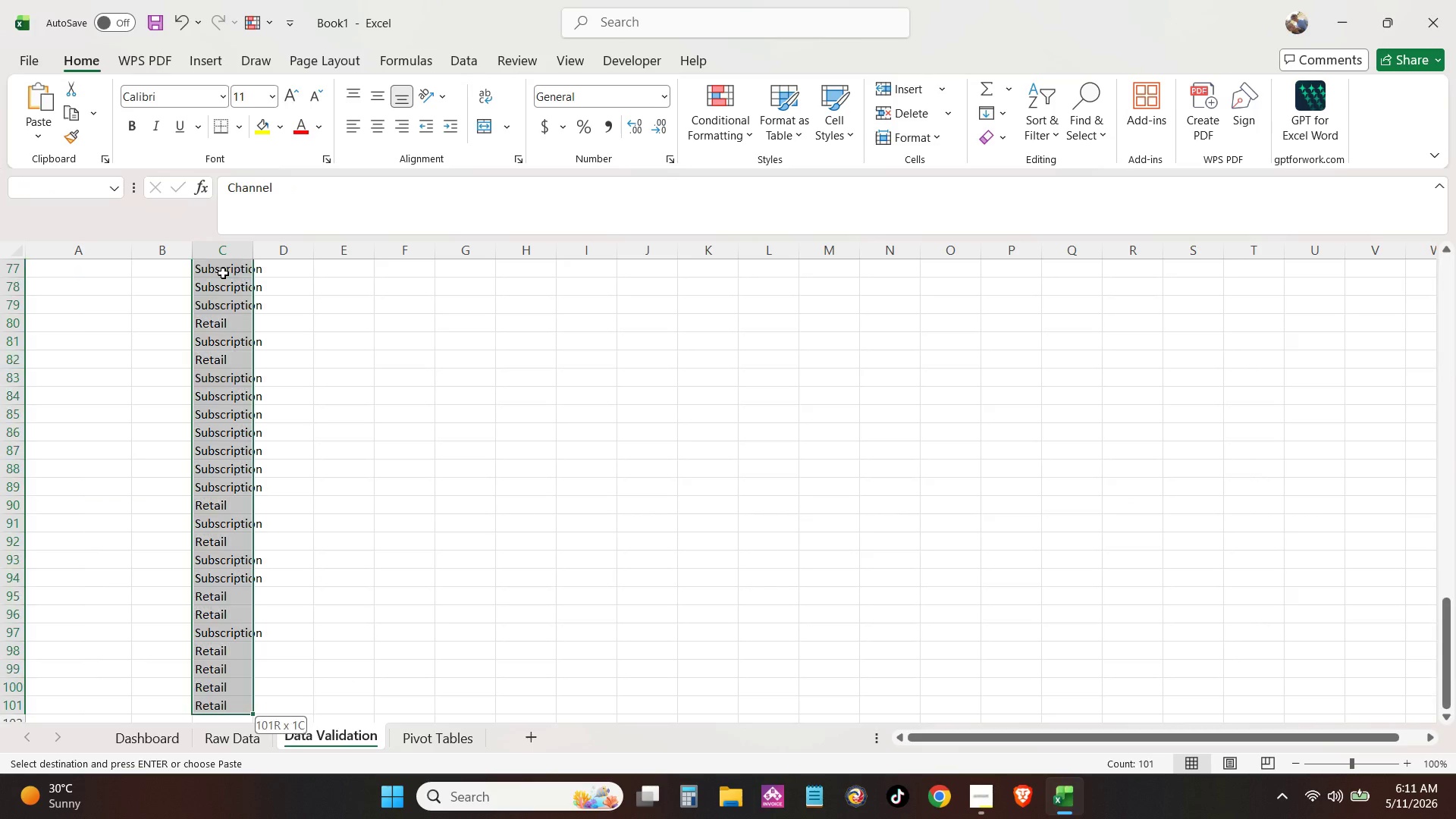 
key(Control+Shift+ArrowDown)
 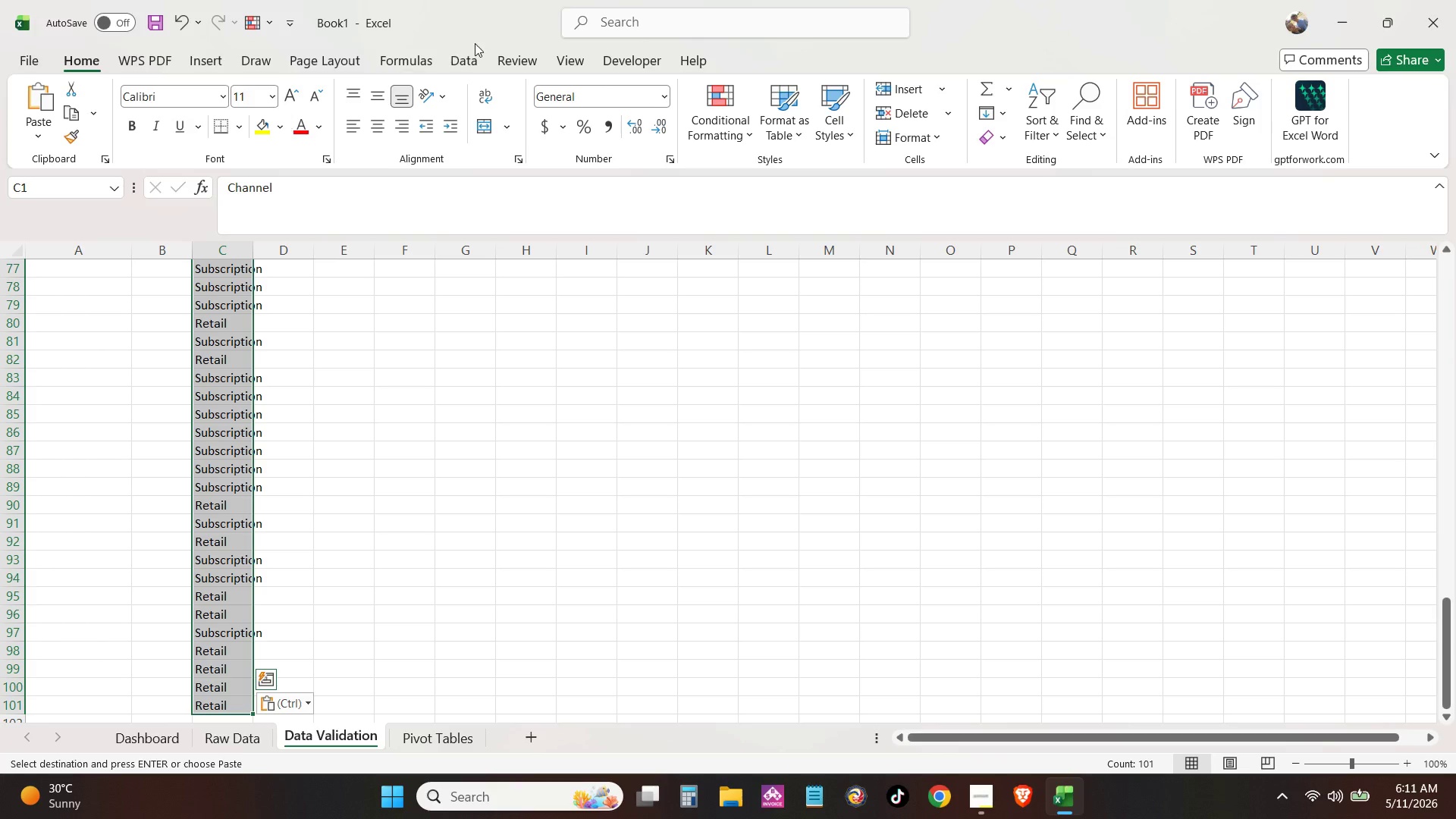 
left_click([480, 58])
 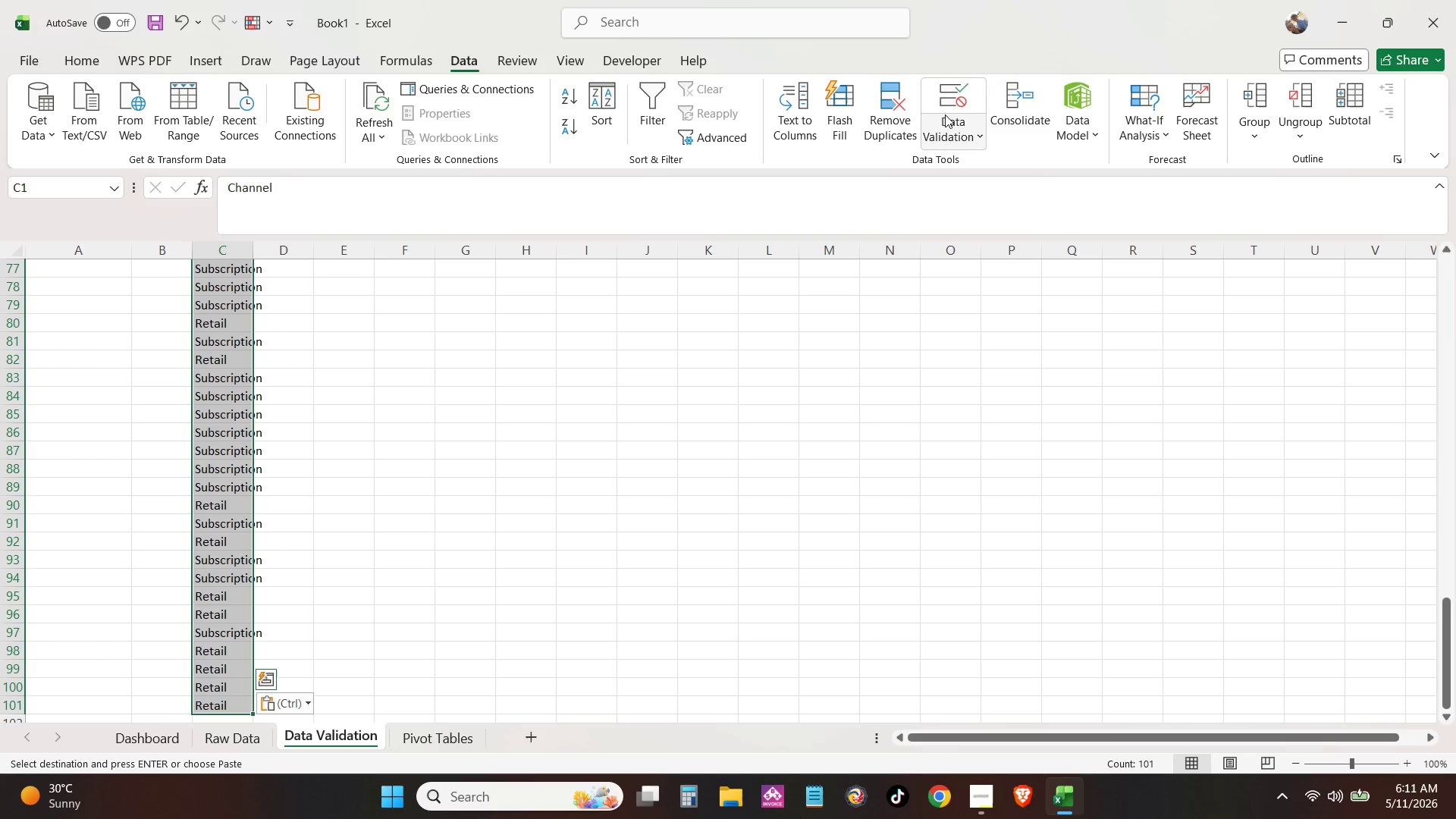 
left_click([910, 107])
 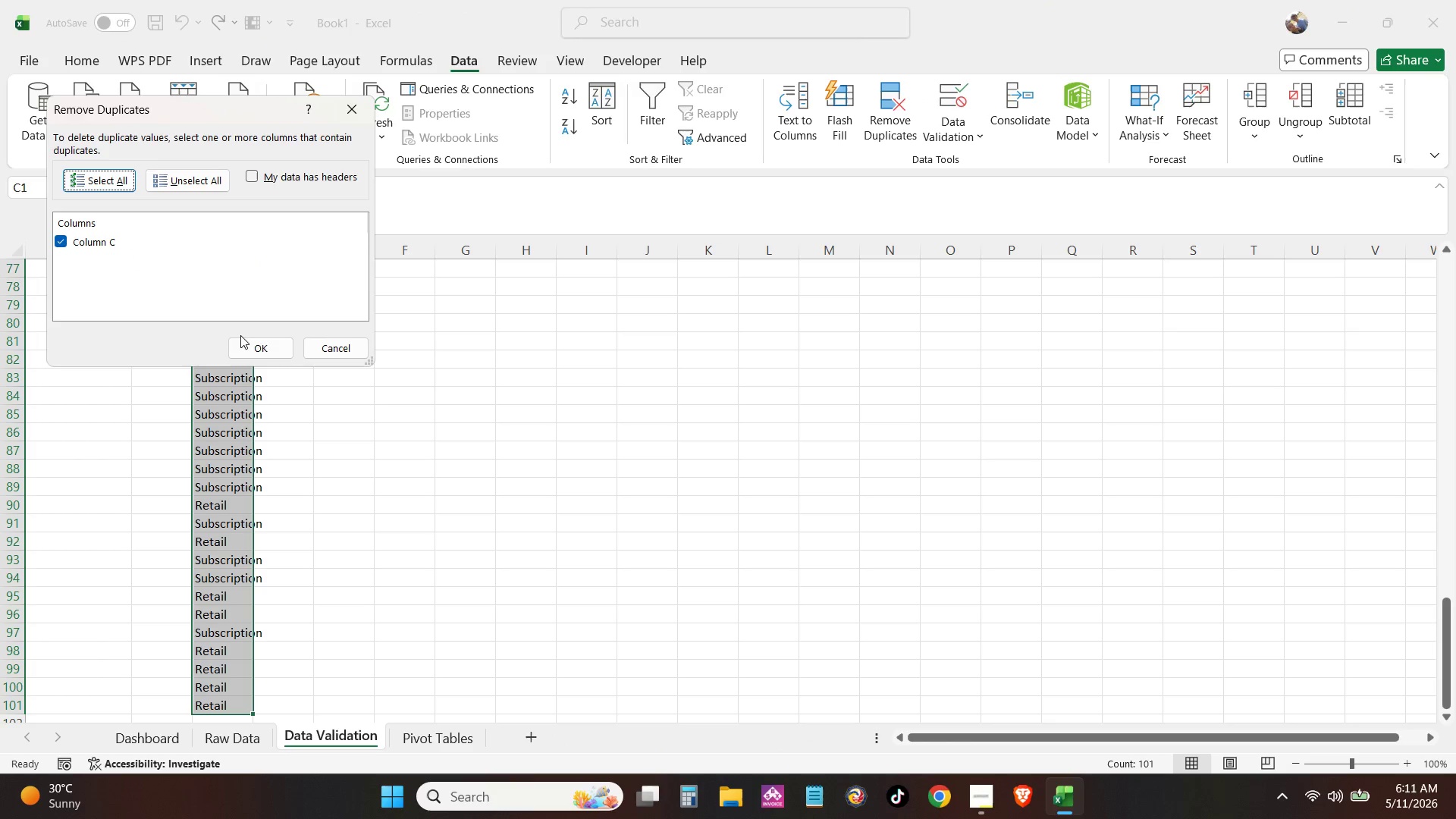 
left_click([250, 341])
 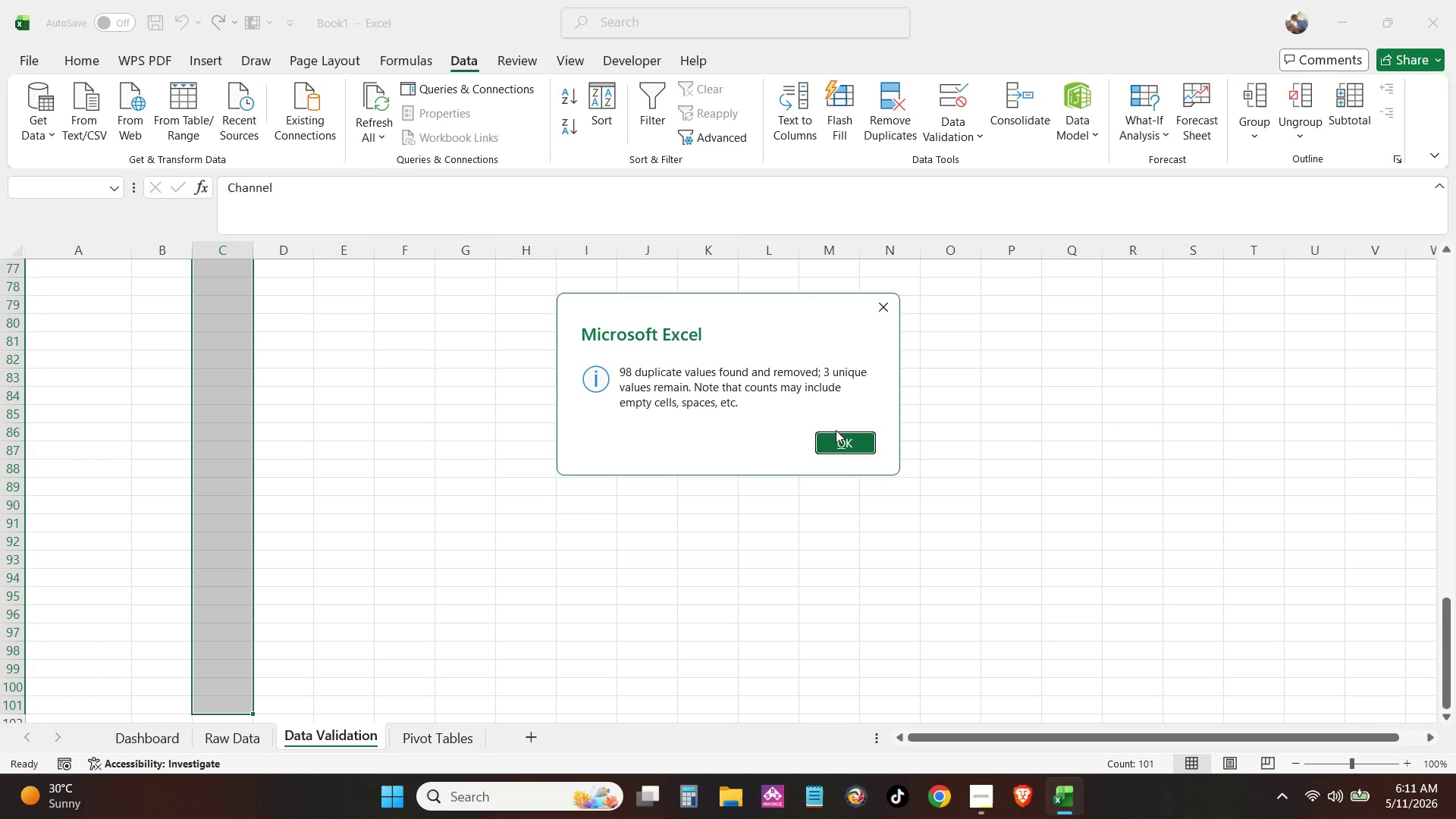 
double_click([874, 443])
 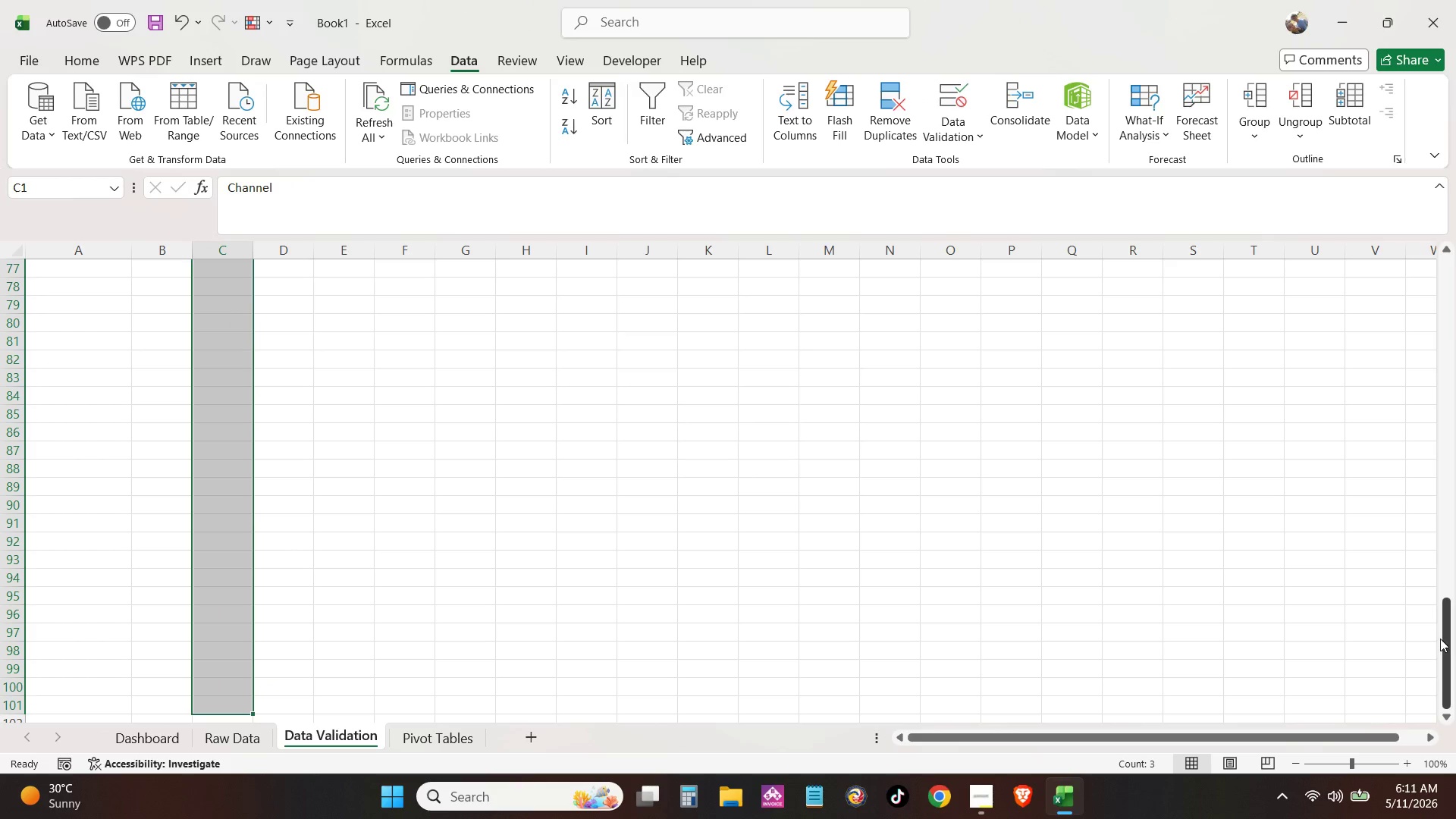 
left_click_drag(start_coordinate=[1439, 639], to_coordinate=[1455, 243])
 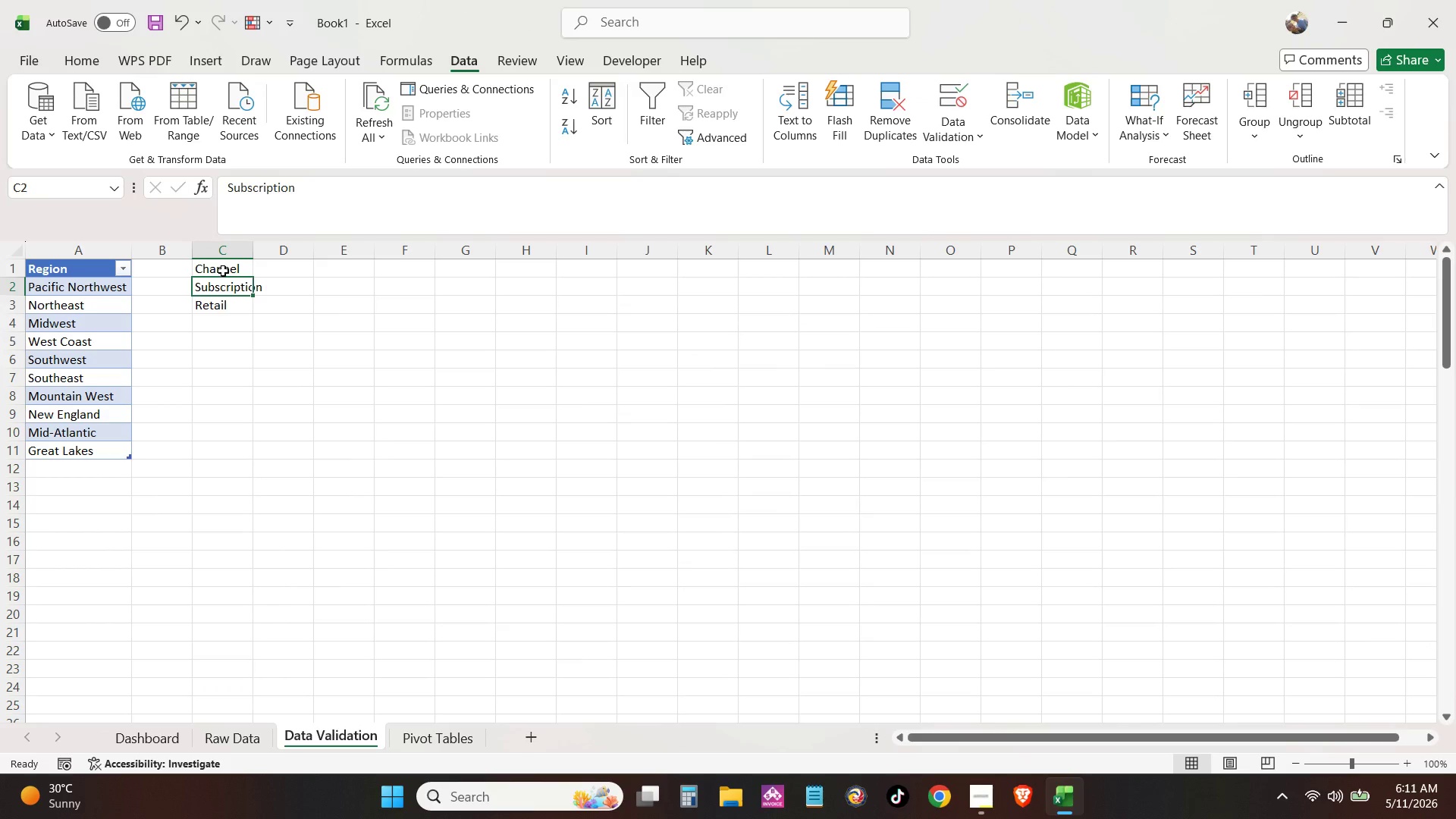 
double_click([223, 271])
 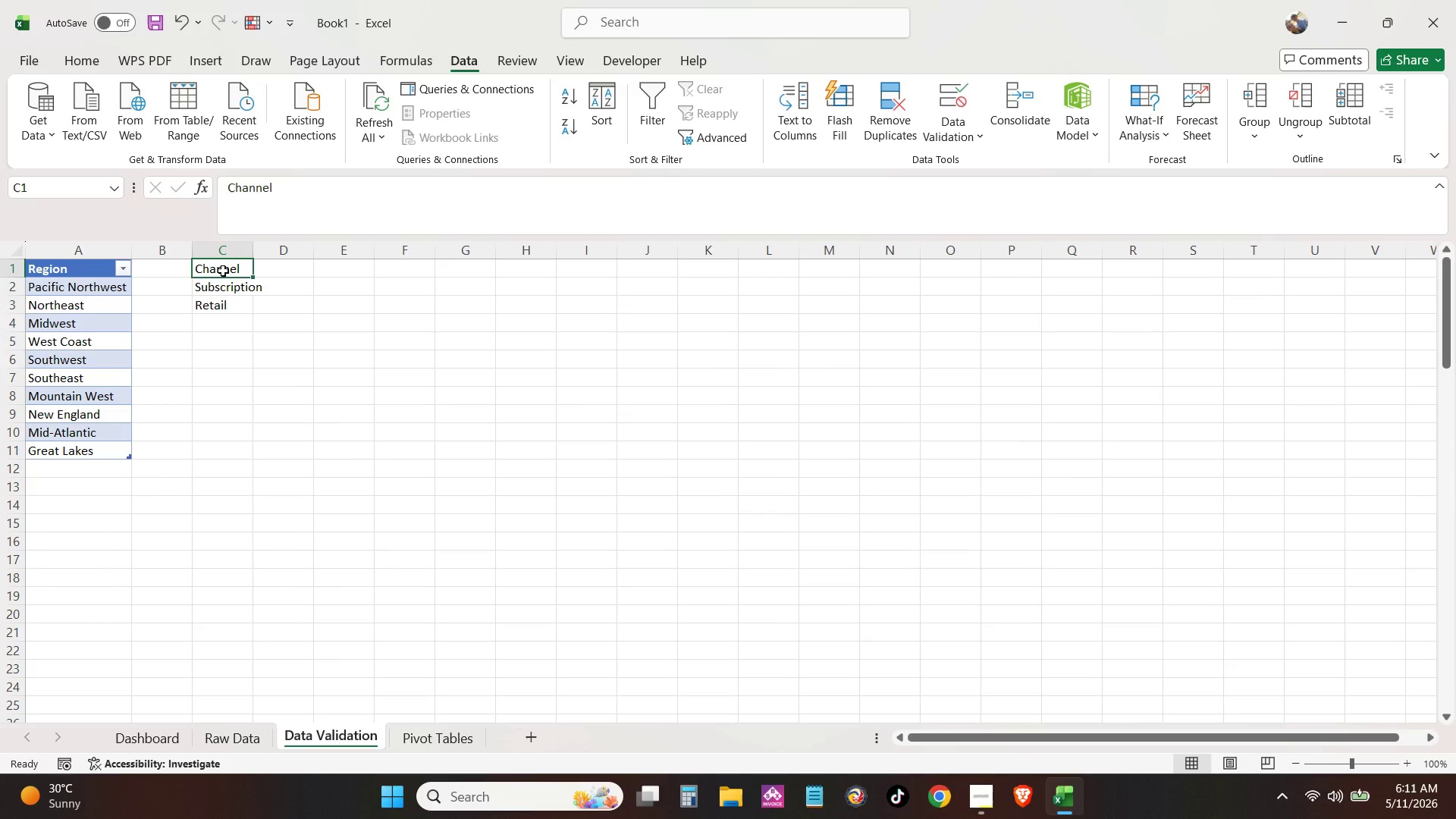 
key(Control+Shift+ArrowDown)
 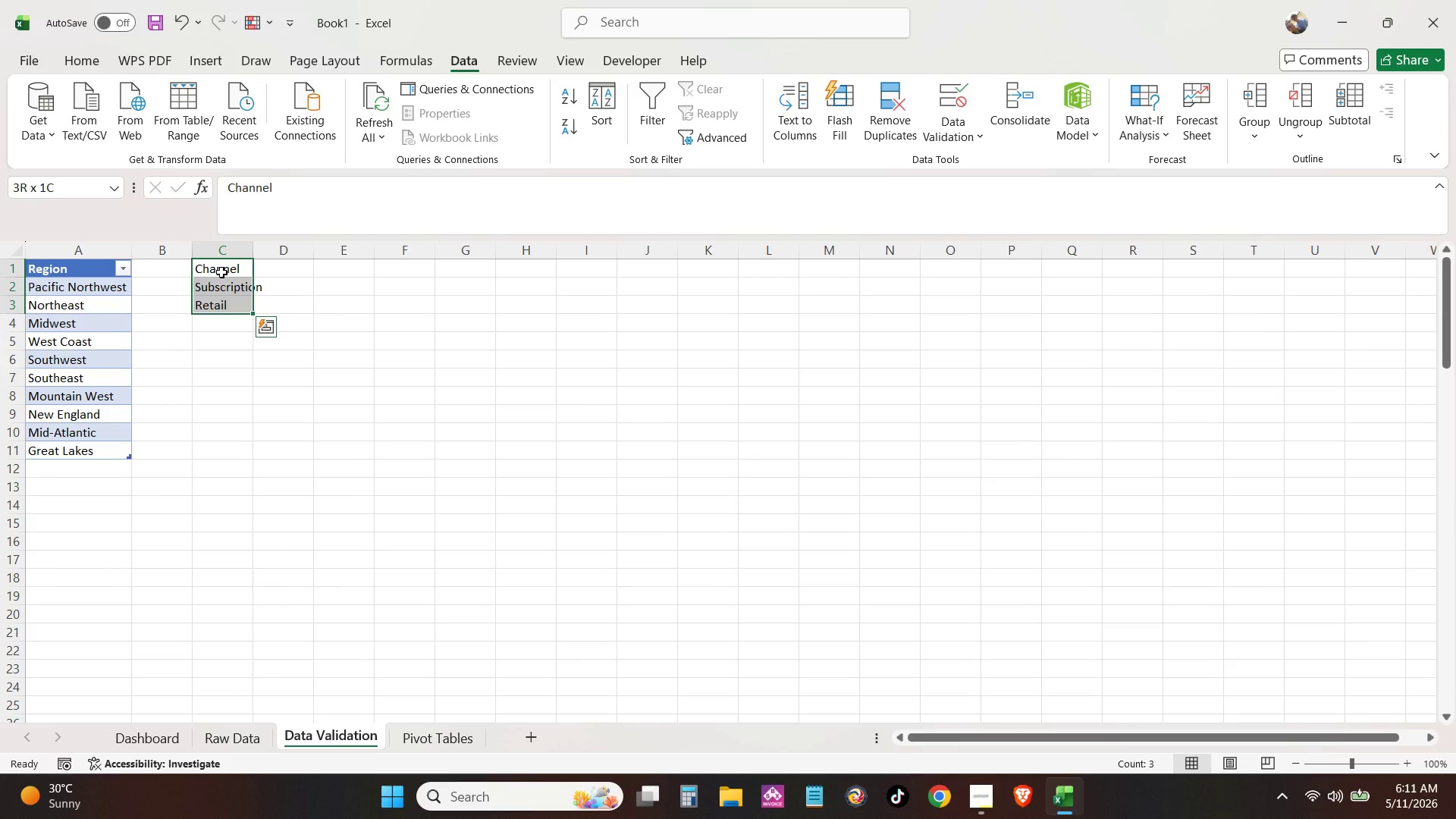 
key(Control+T)
 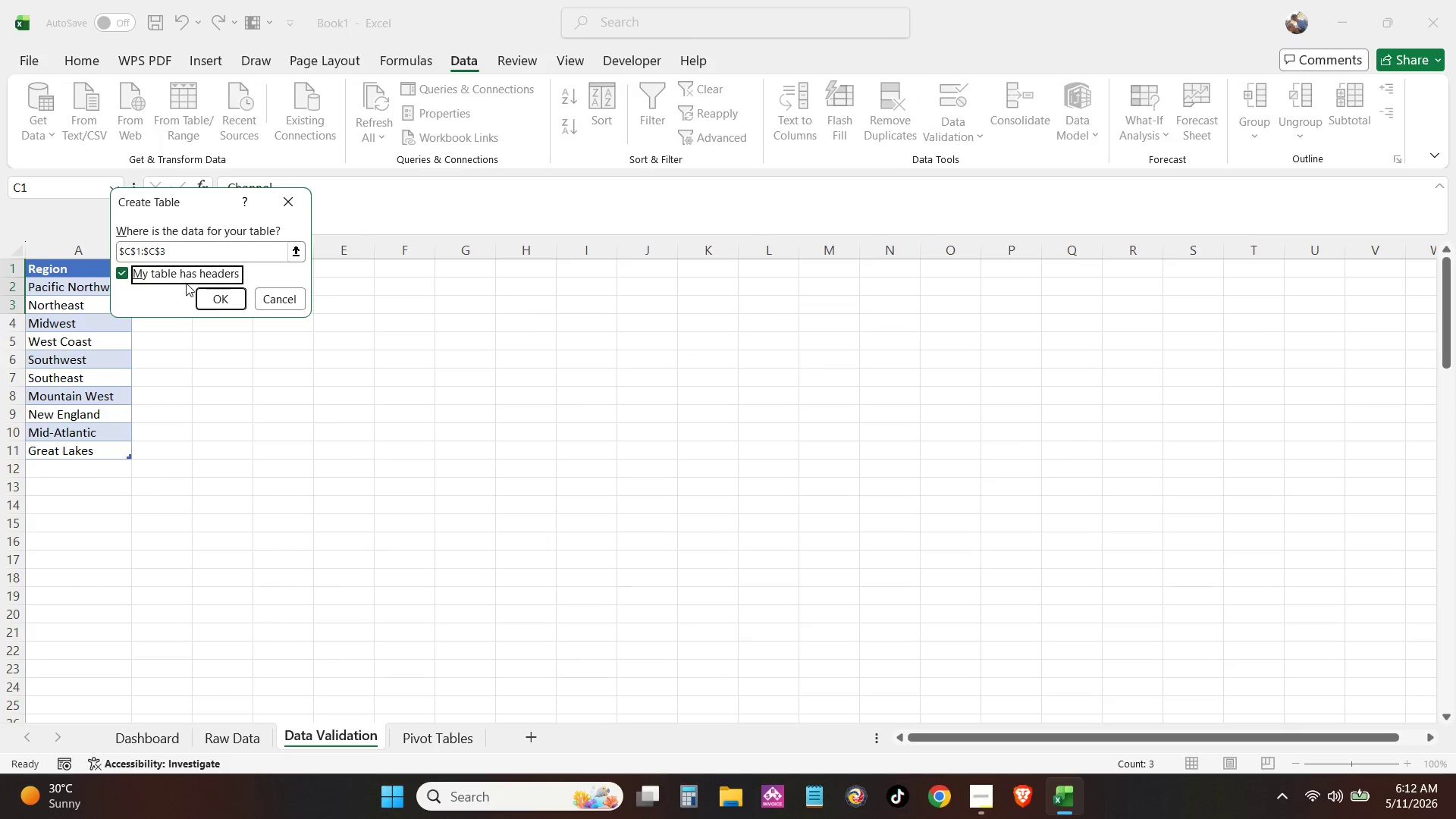 
double_click([204, 296])
 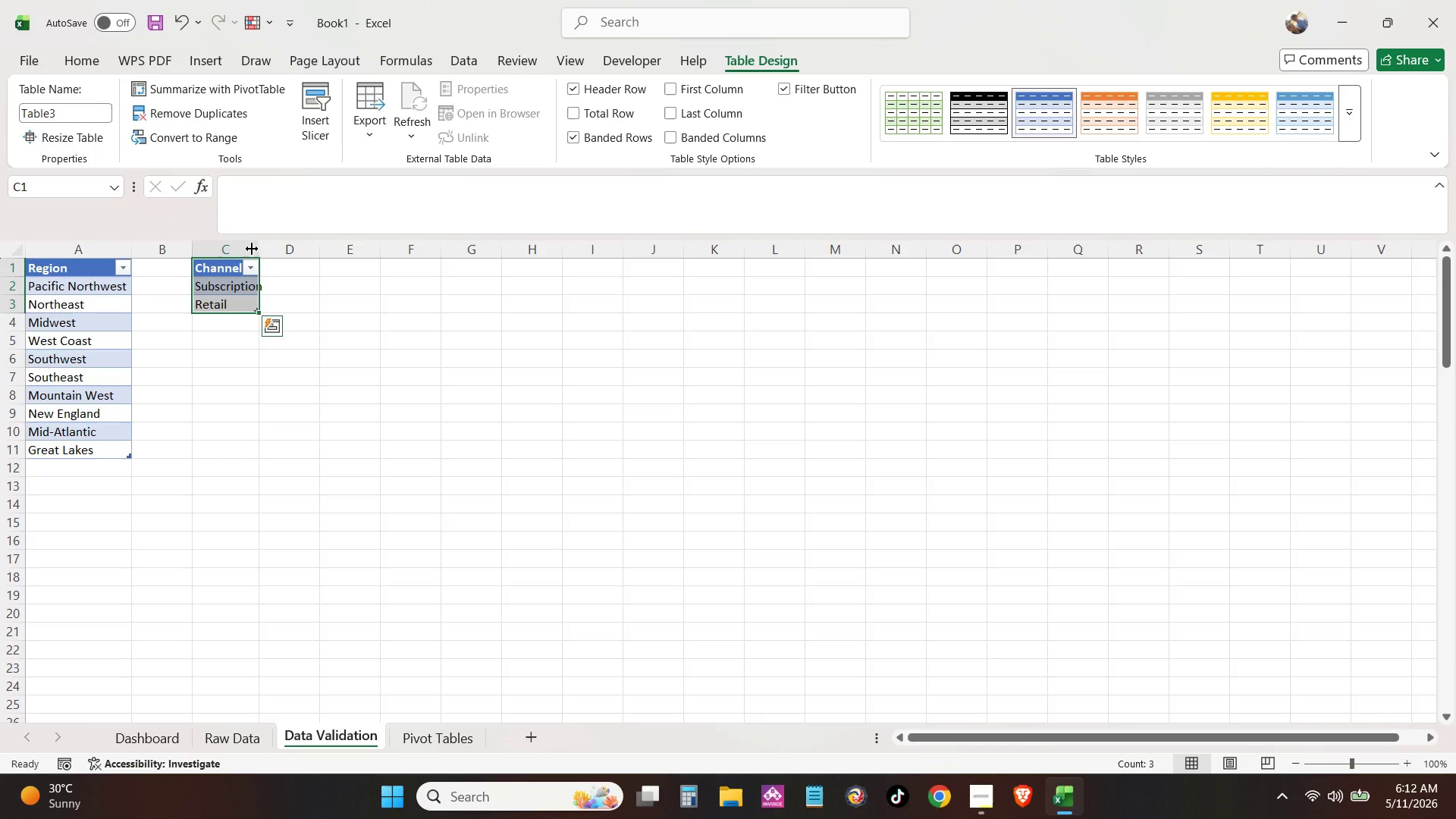 
left_click([250, 248])
 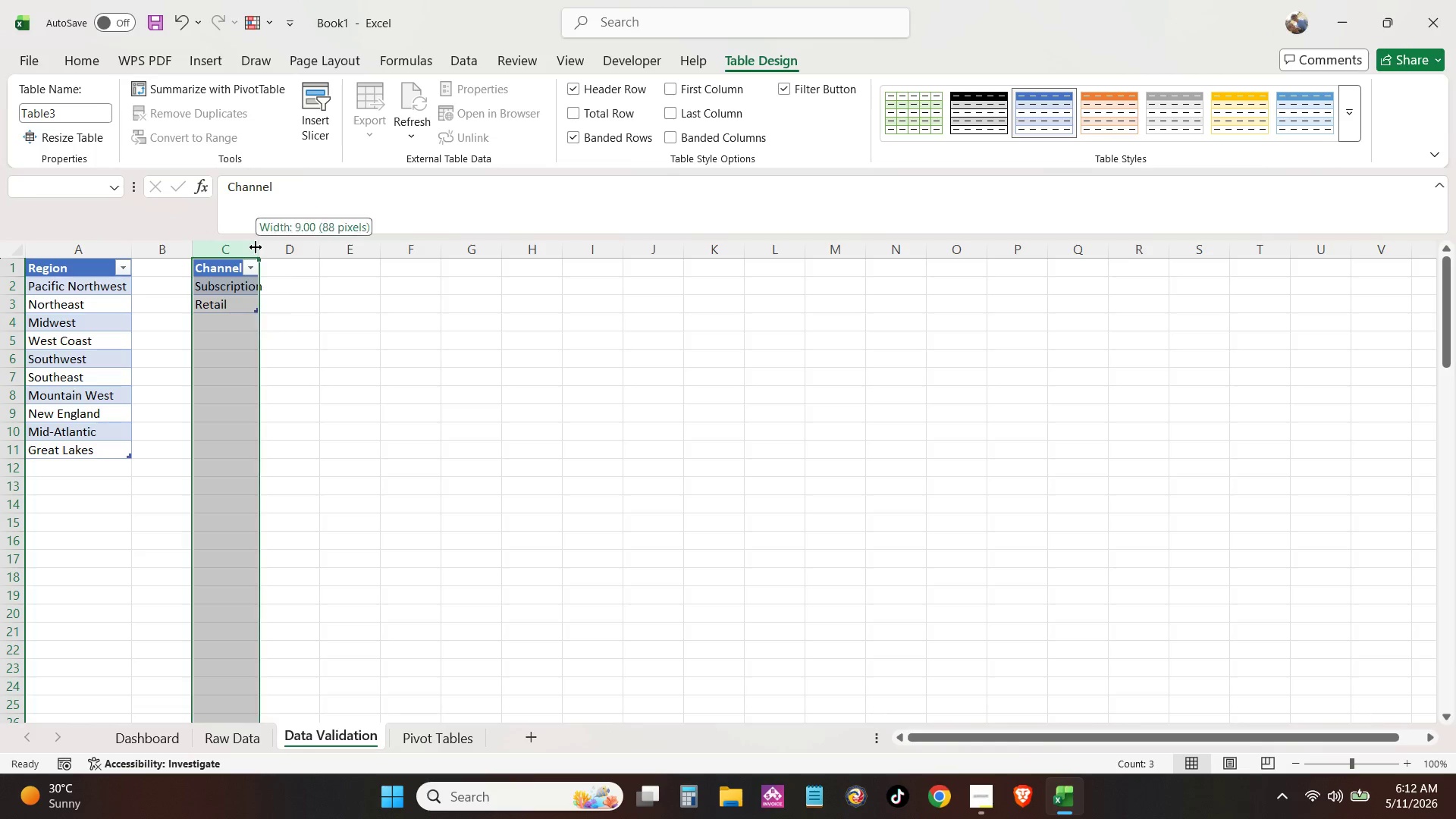 
triple_click([256, 247])
 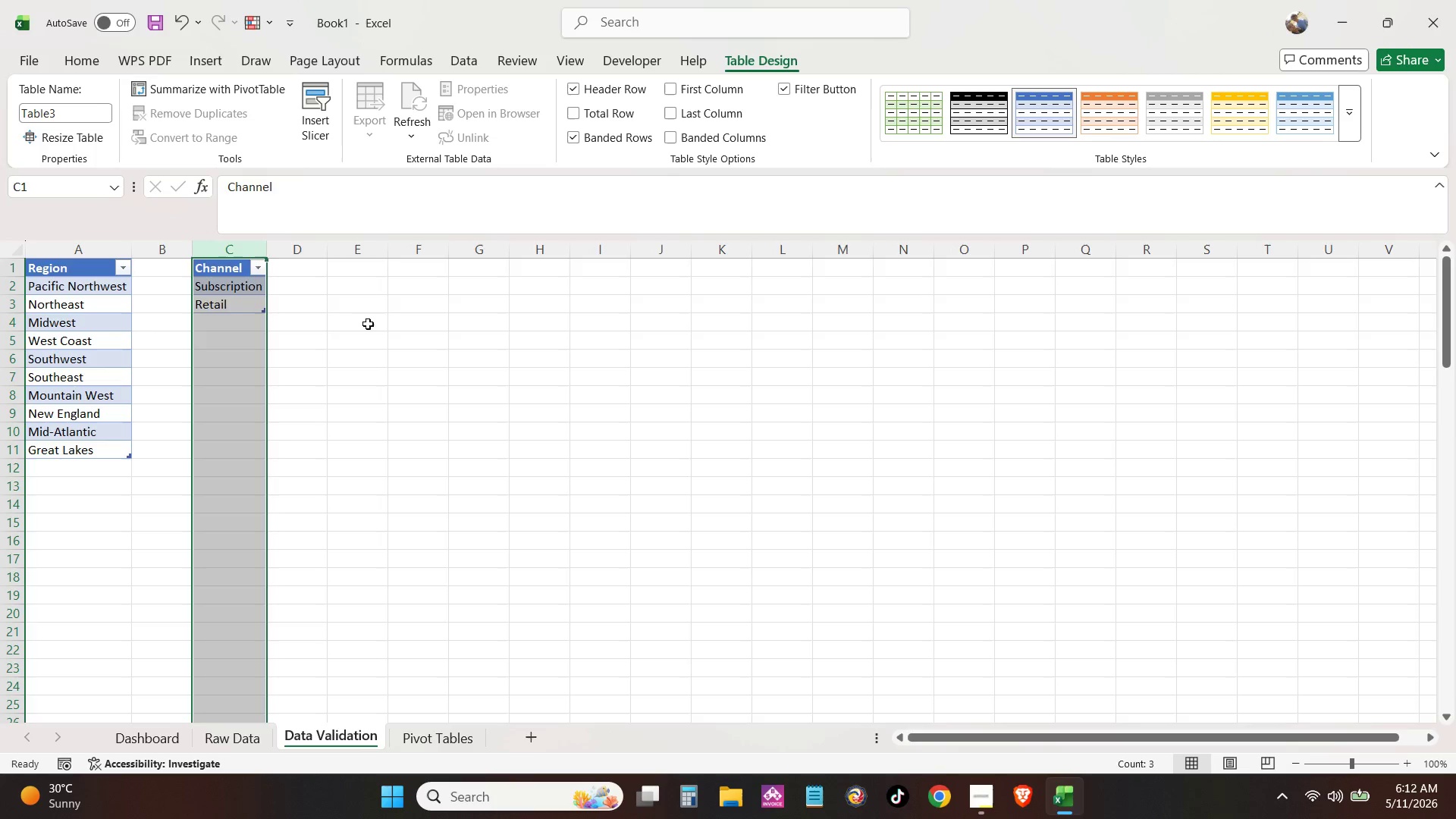 
triple_click([372, 329])
 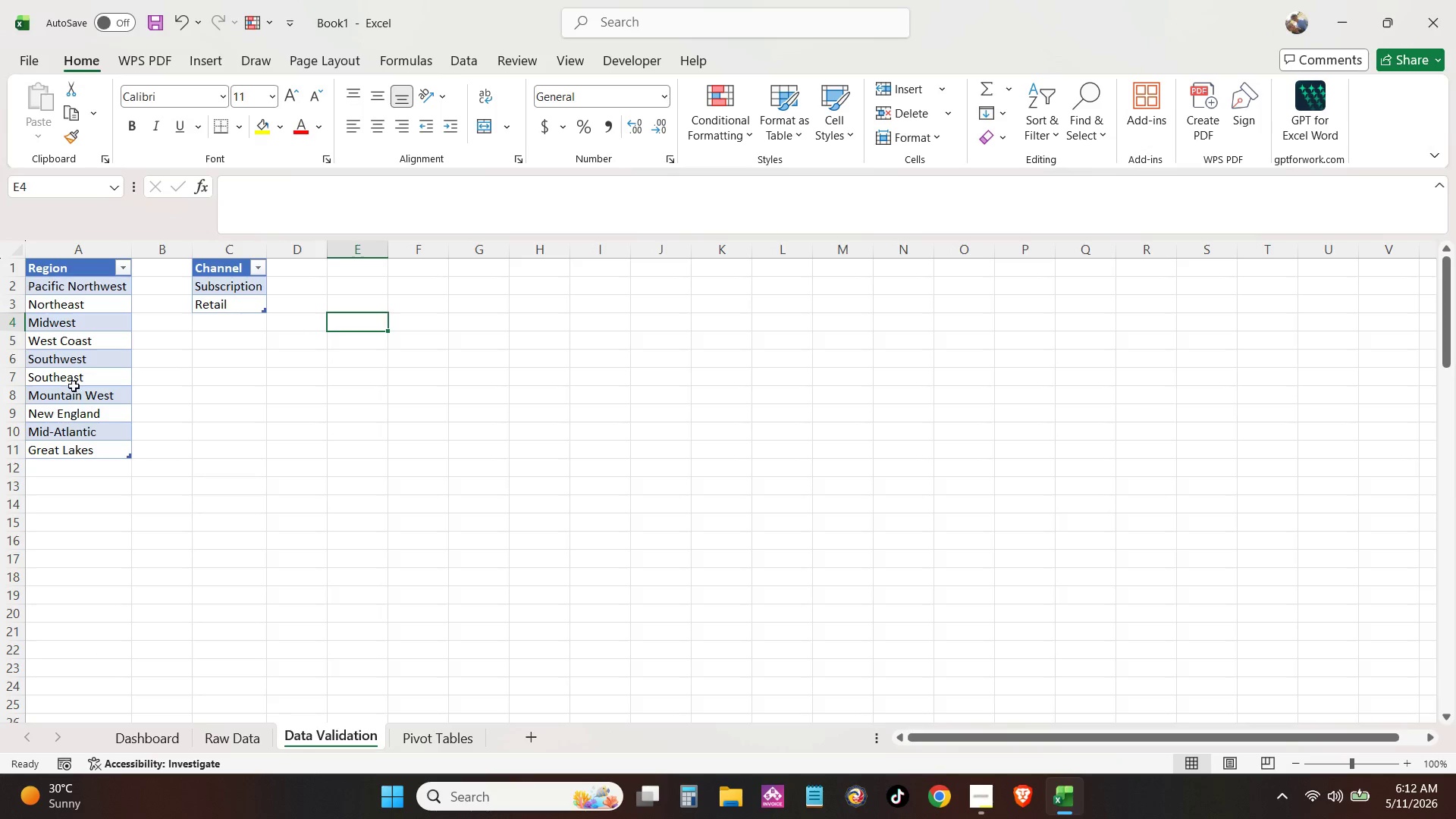 
double_click([273, 400])
 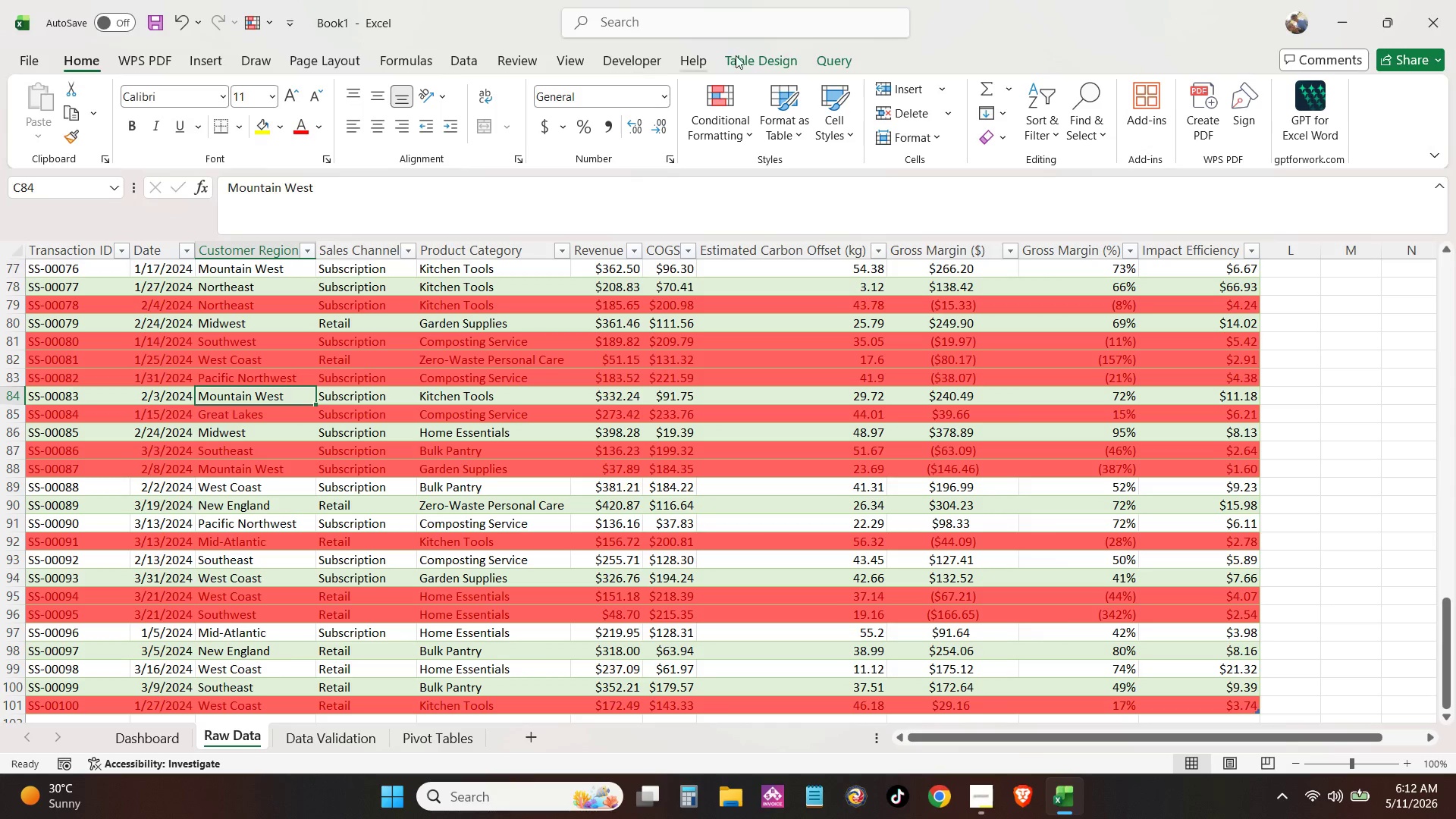 
left_click([777, 55])
 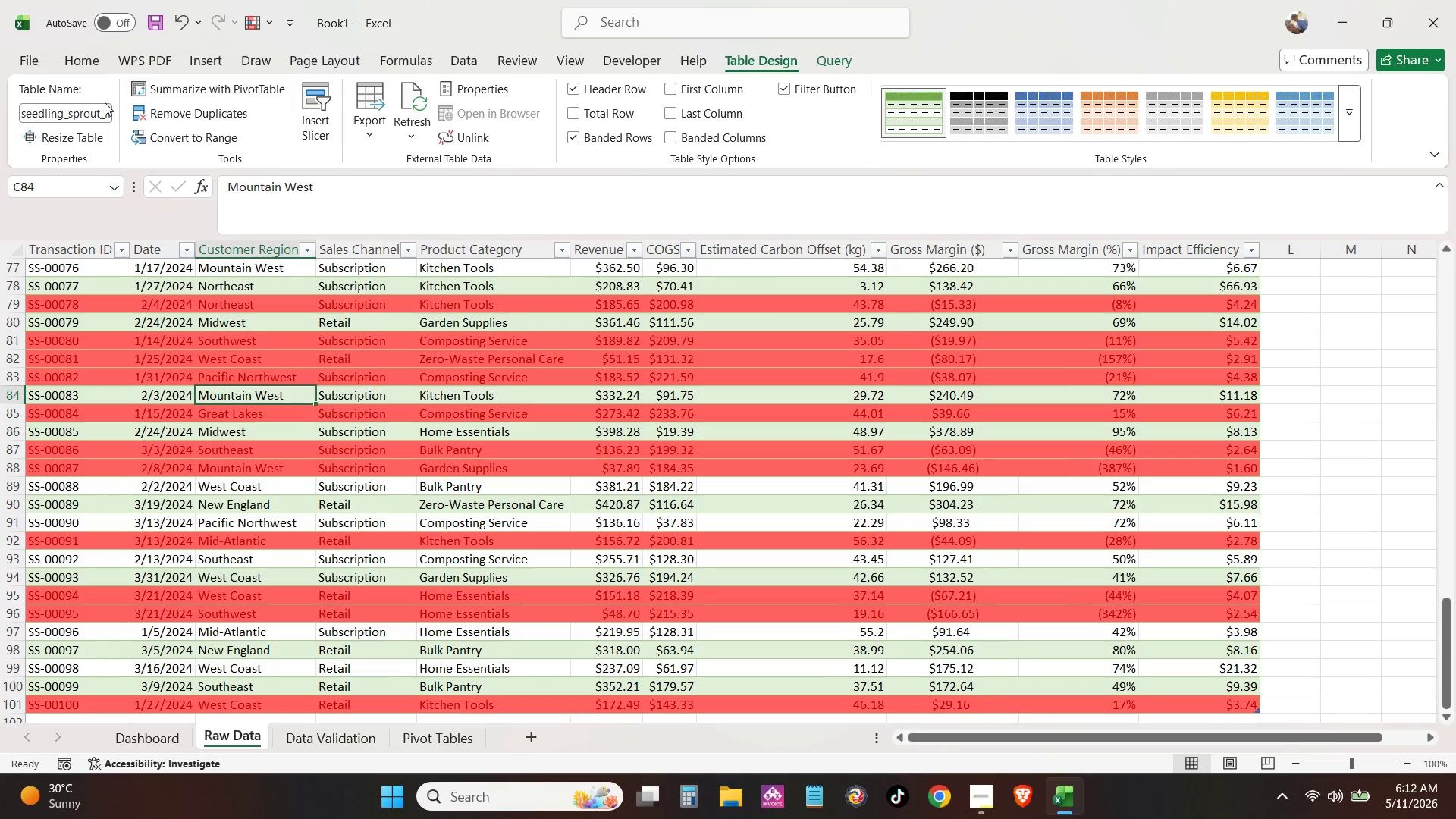 
left_click([89, 110])
 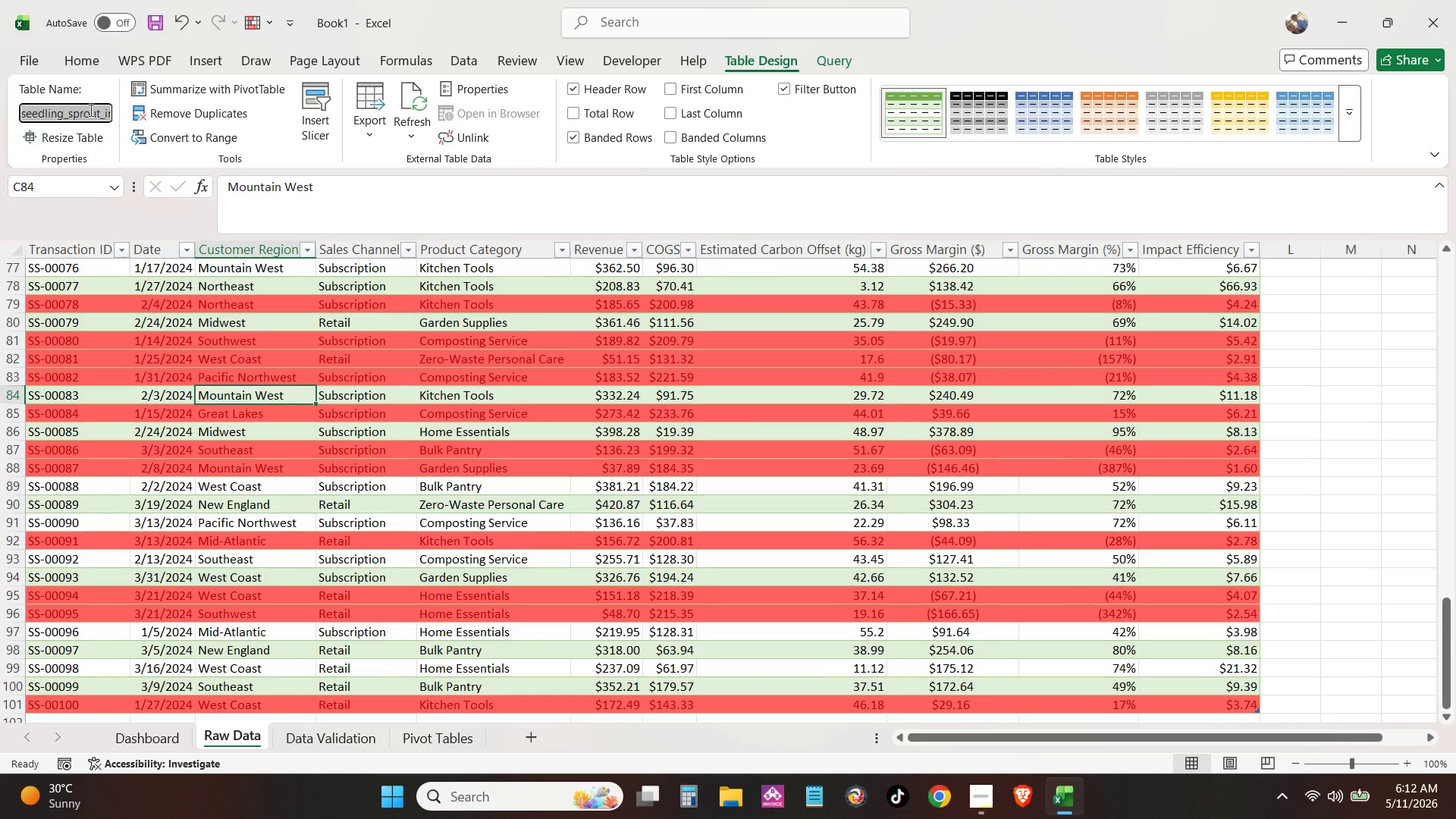 
type(tbl_Data)
 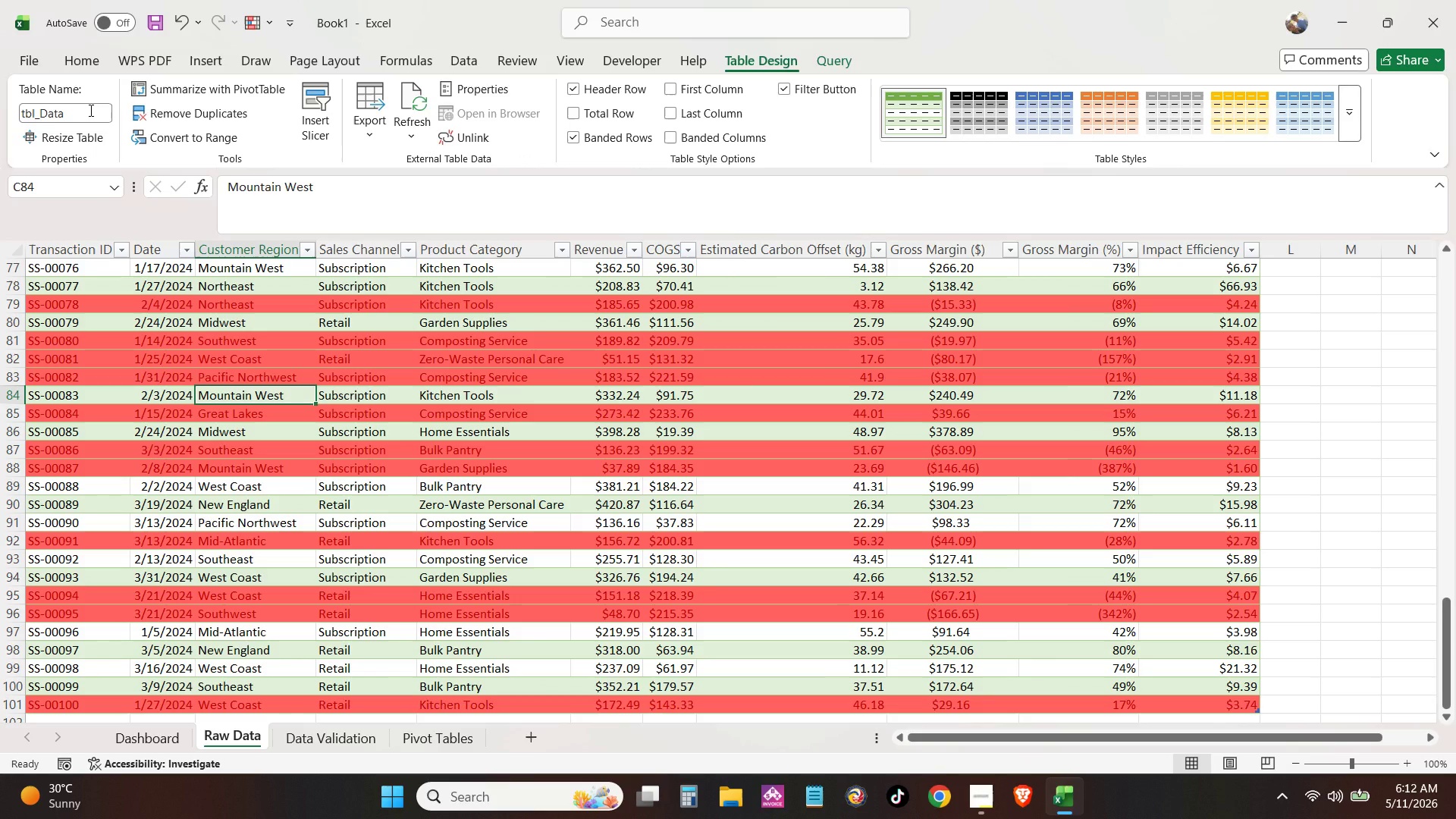 
 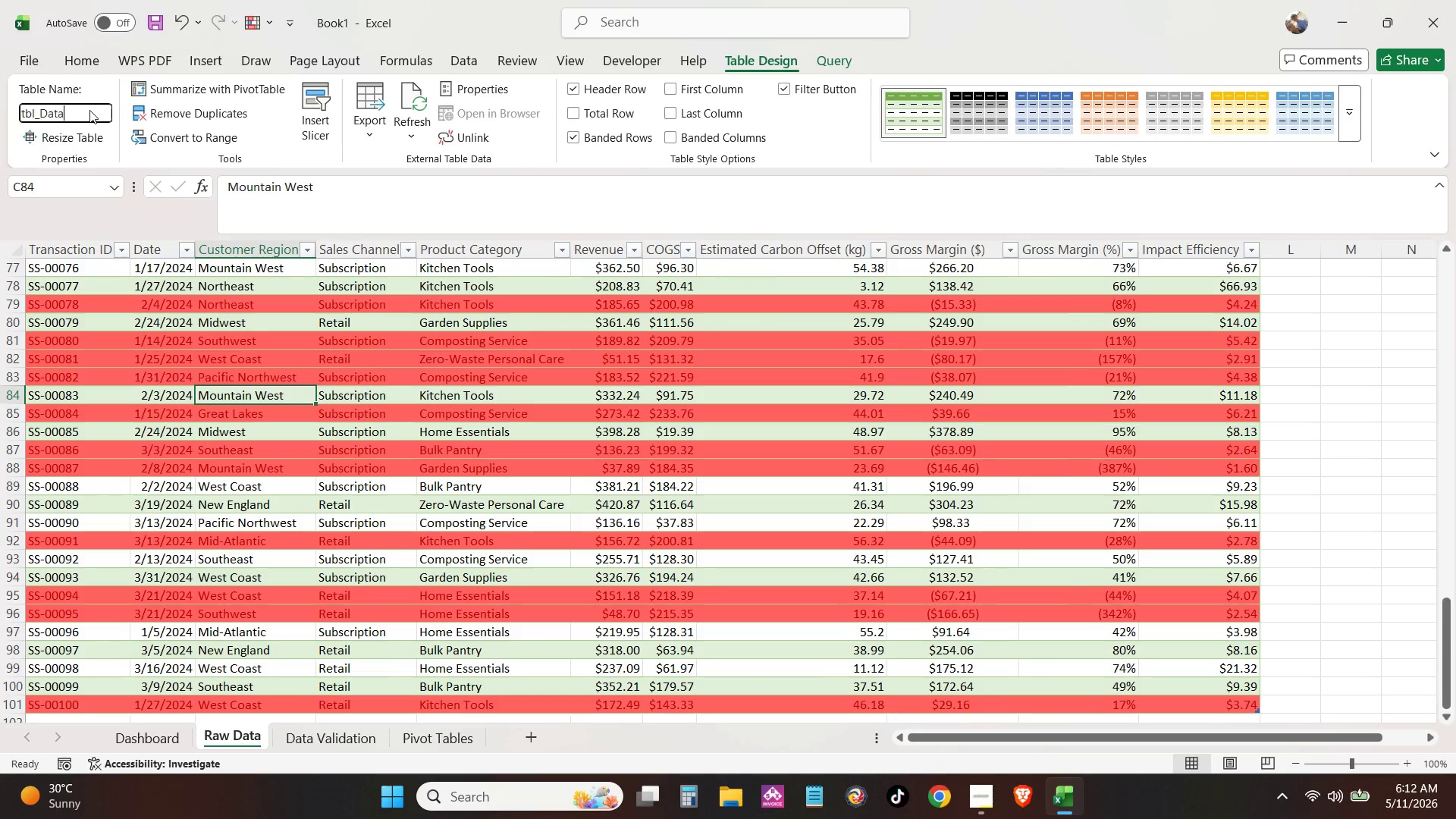 
key(Enter)
 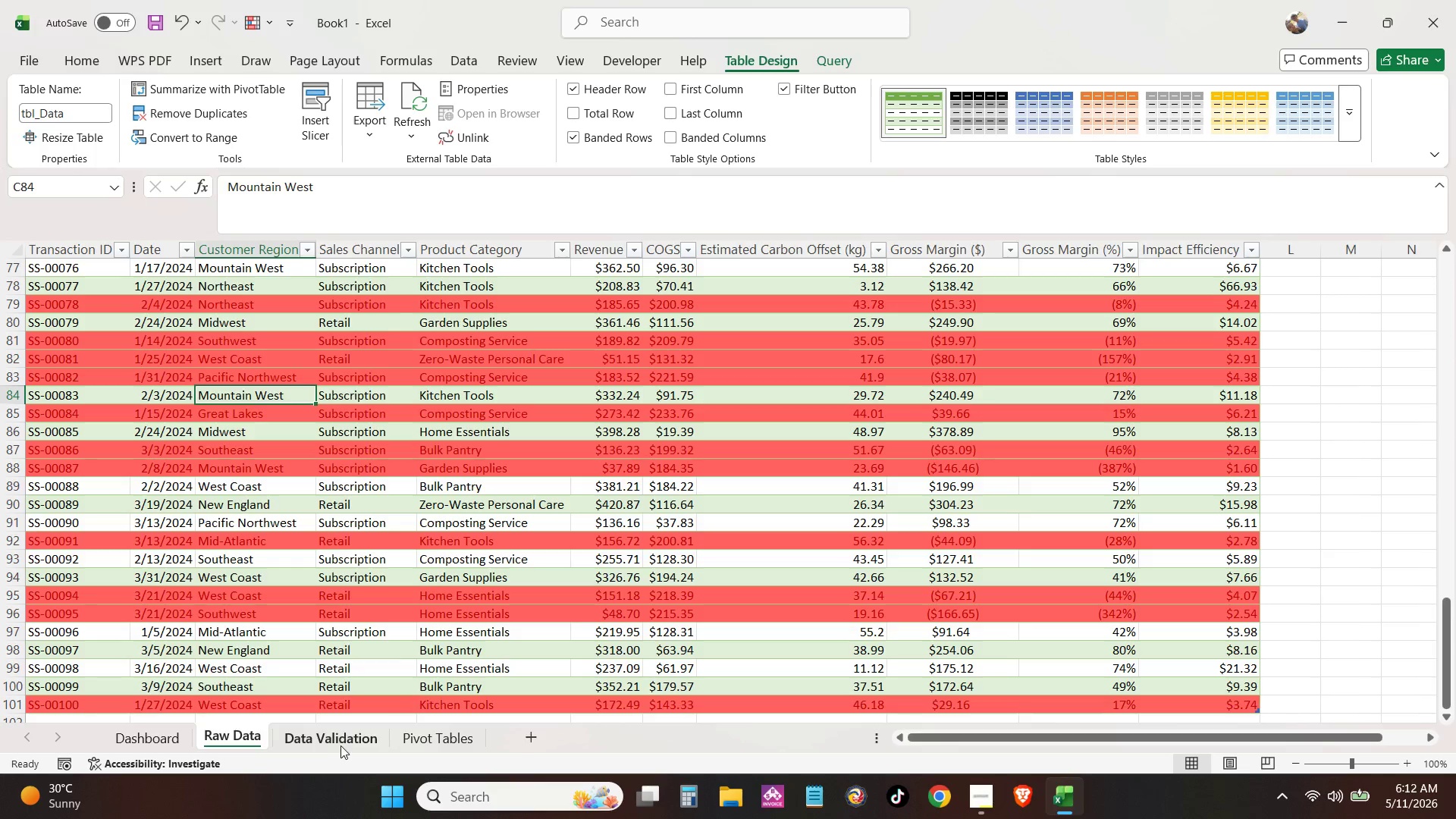 
left_click_drag(start_coordinate=[67, 359], to_coordinate=[70, 355])
 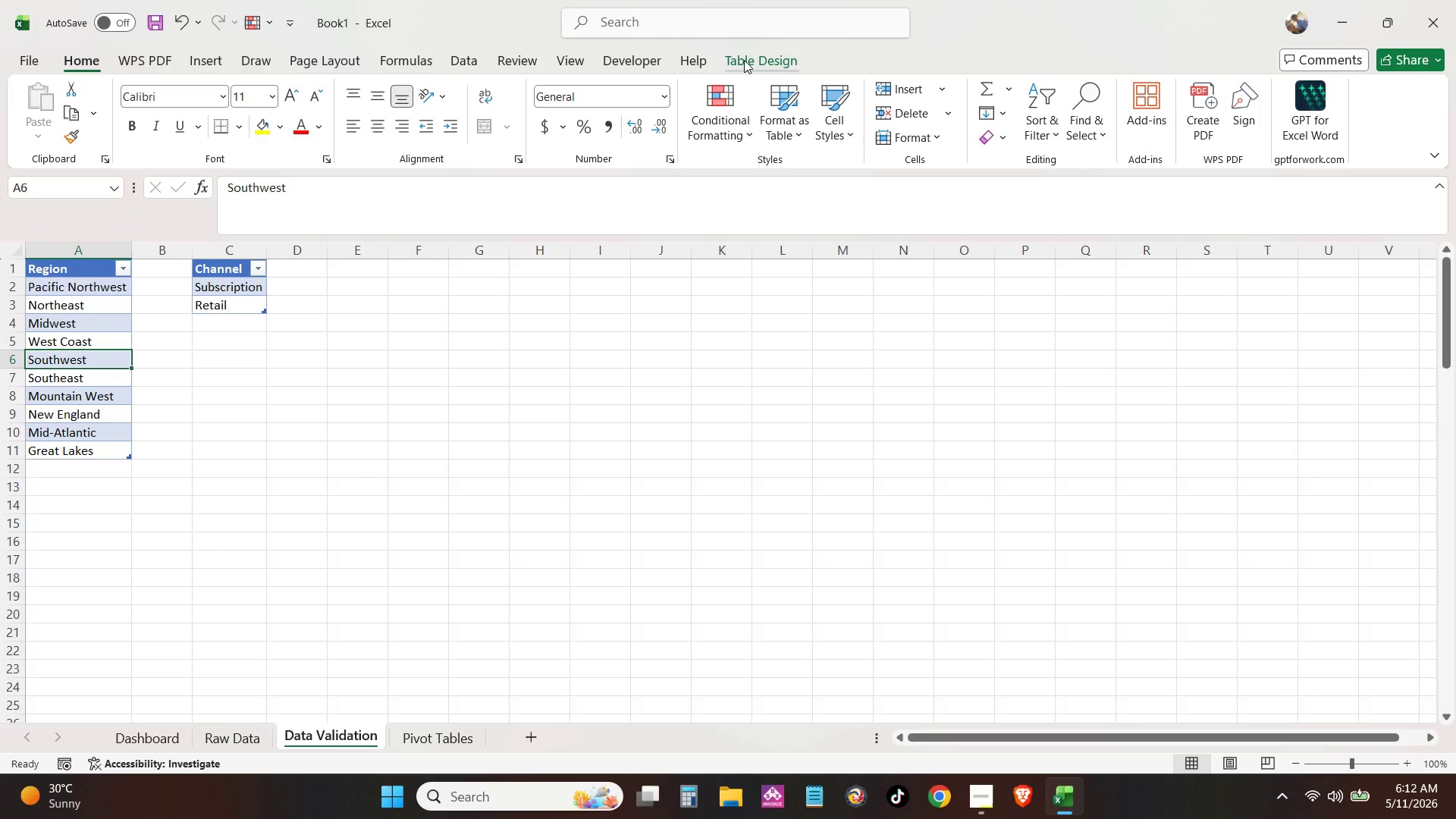 
left_click([773, 60])
 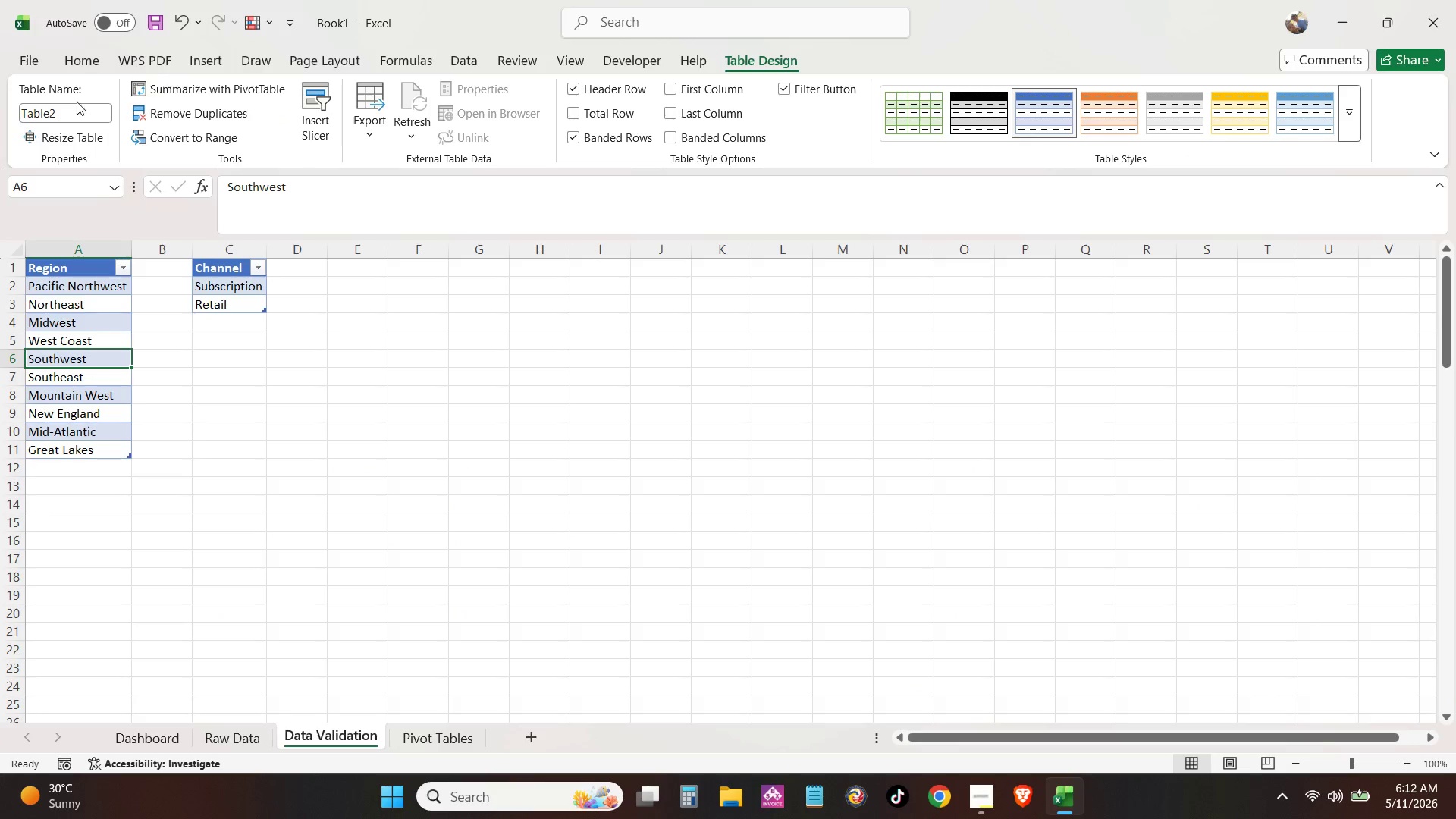 
left_click([74, 118])
 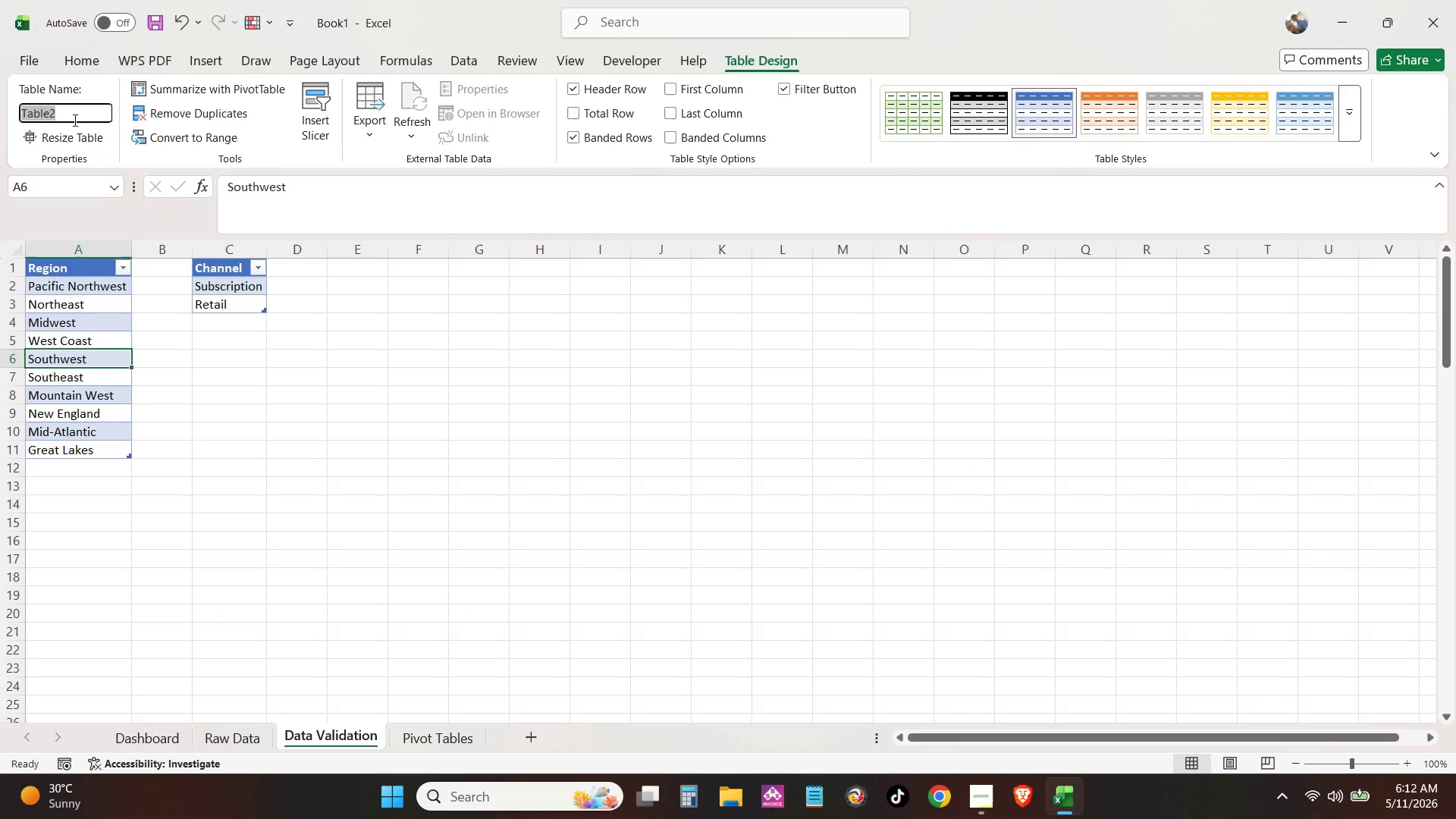 
type(tbl)_)
key(Backspace)
type(Region)
 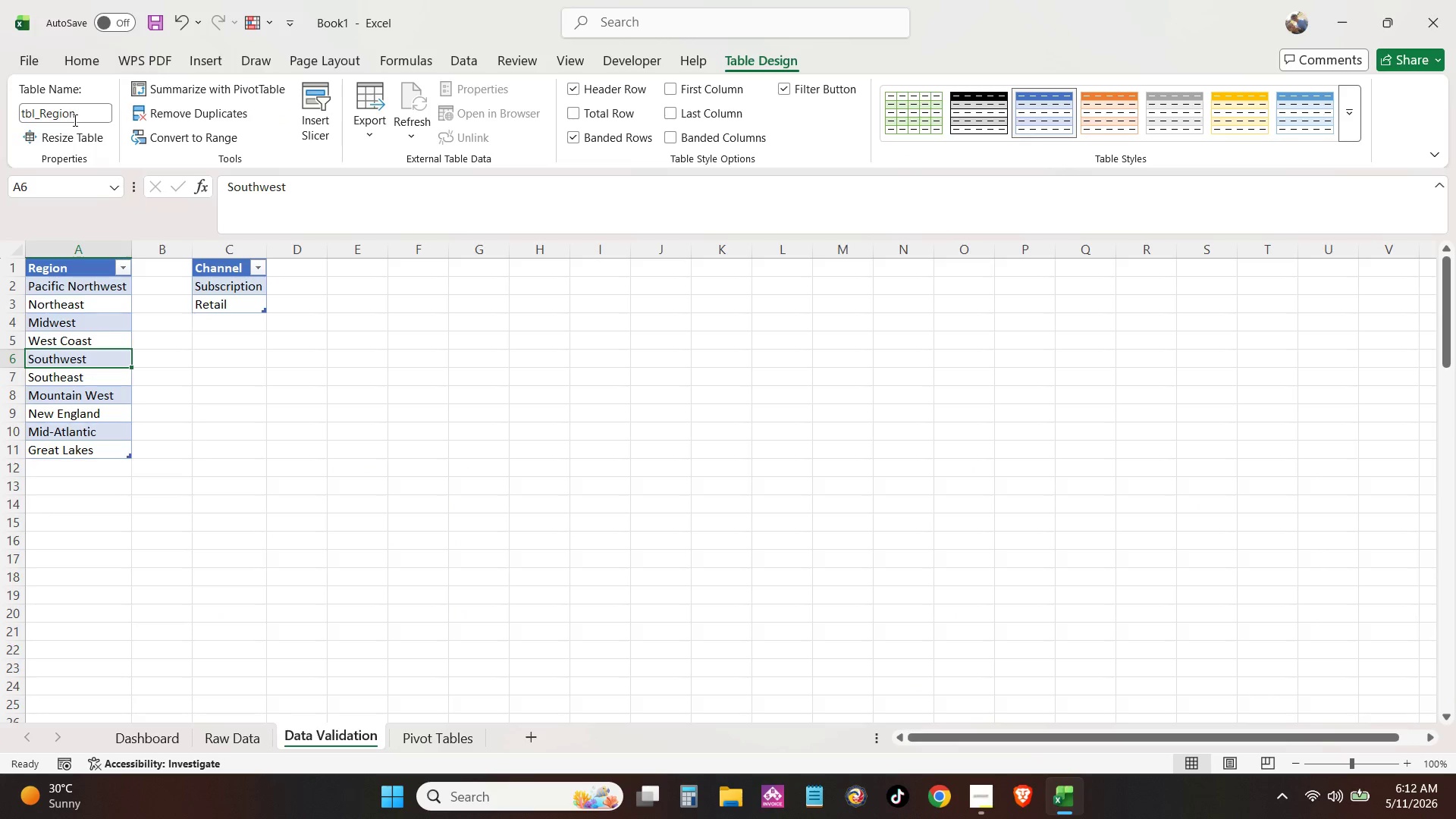 
 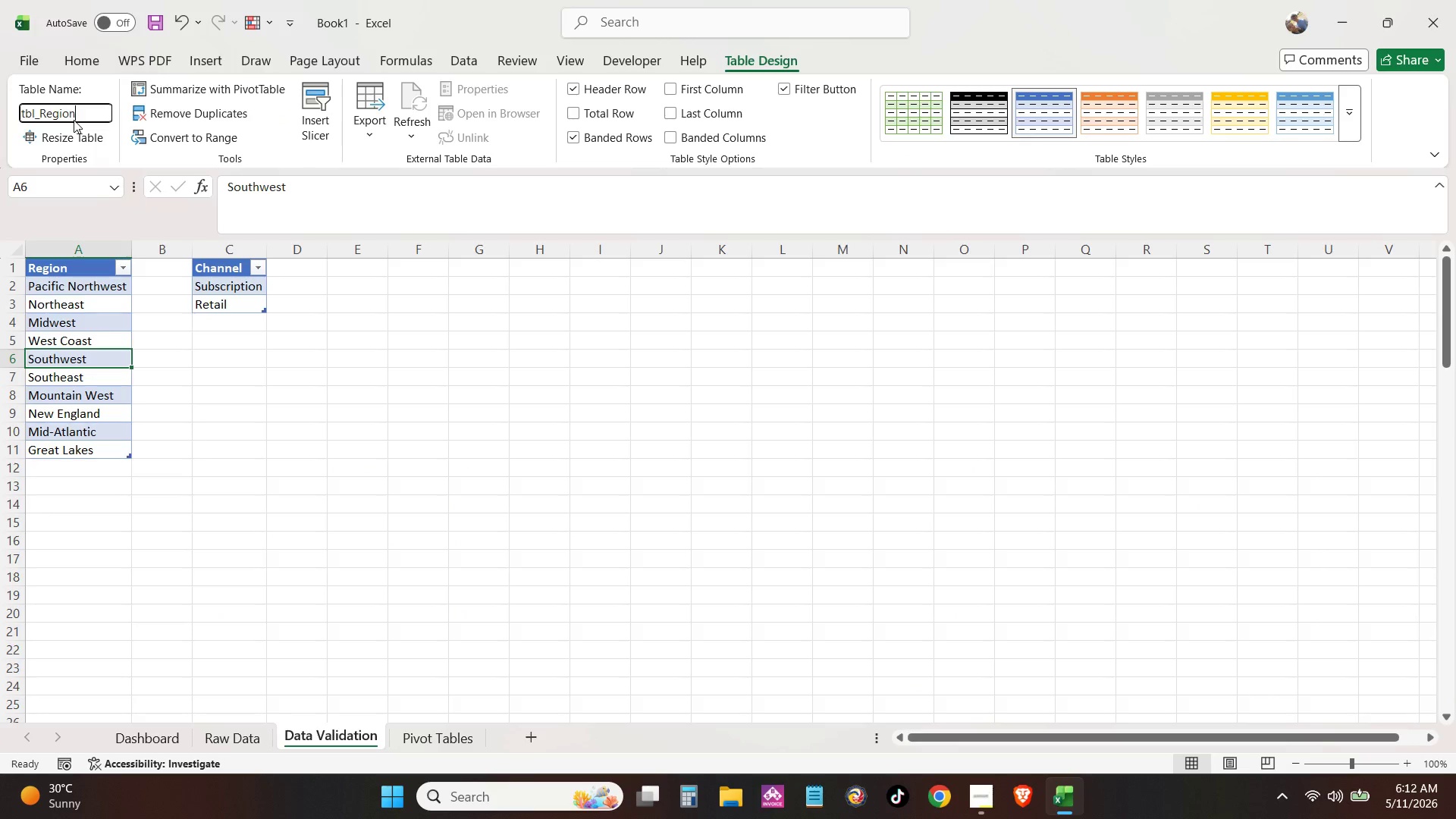 
key(Enter)
 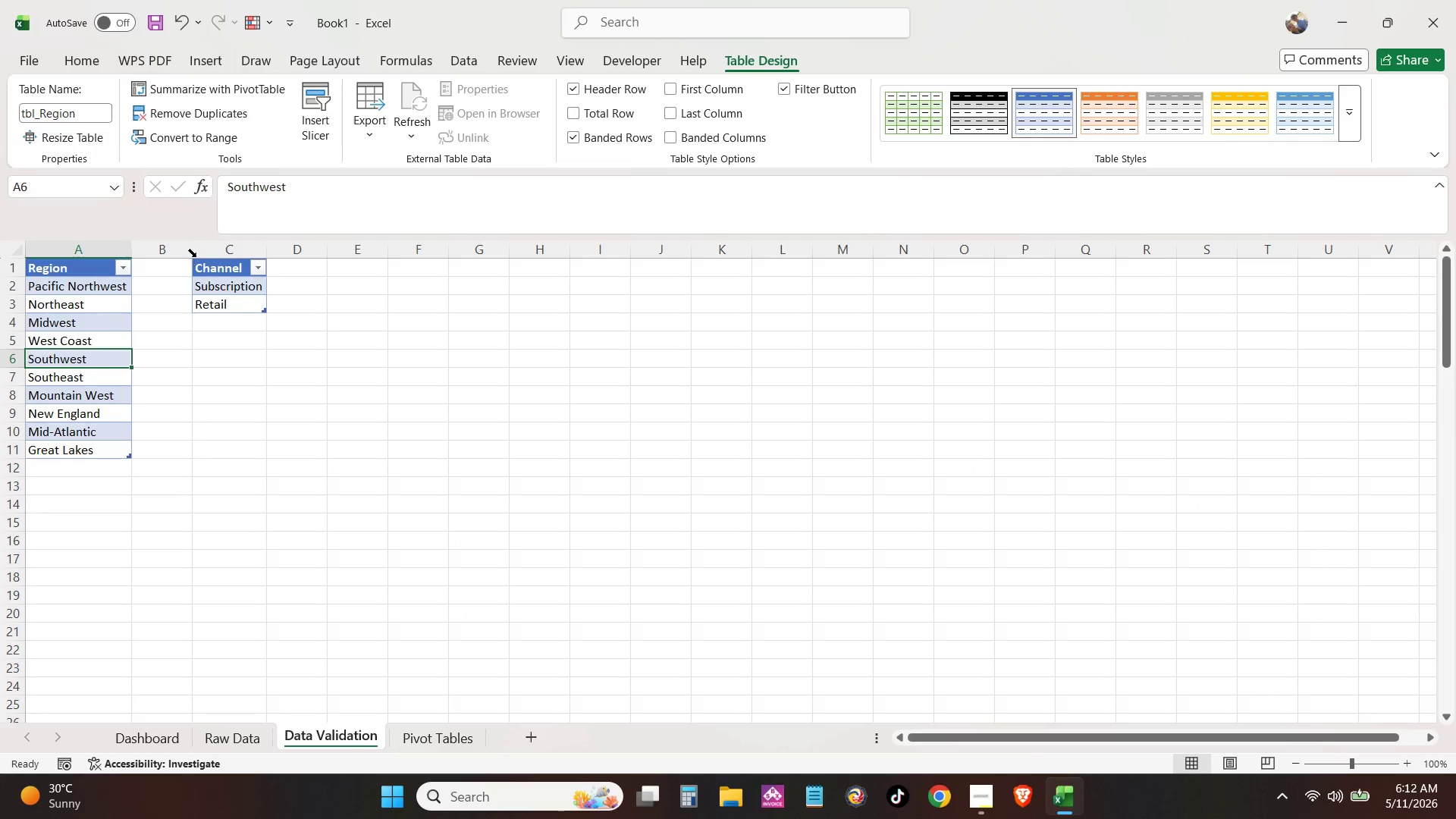 
left_click([212, 296])
 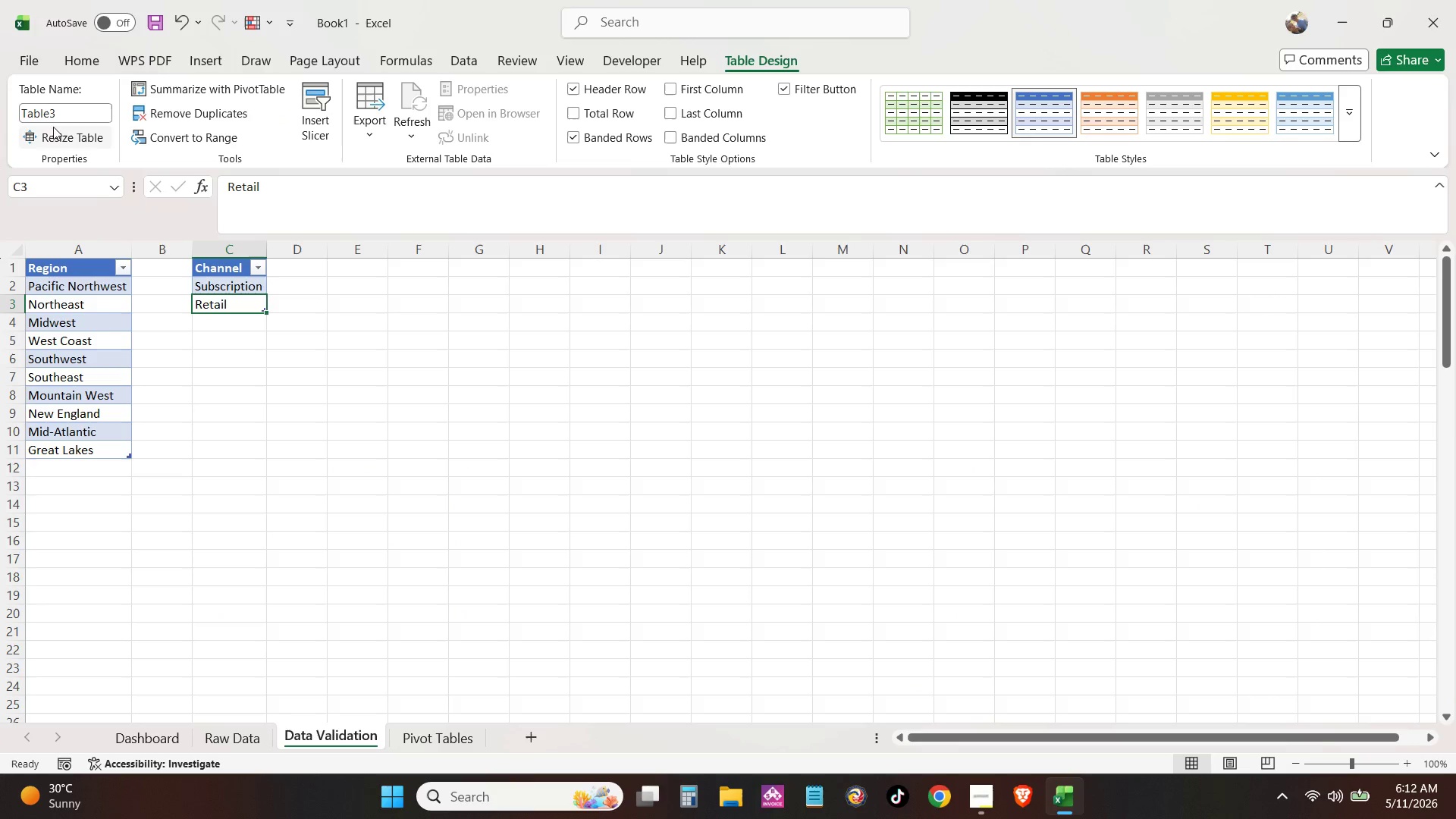 
left_click([60, 117])
 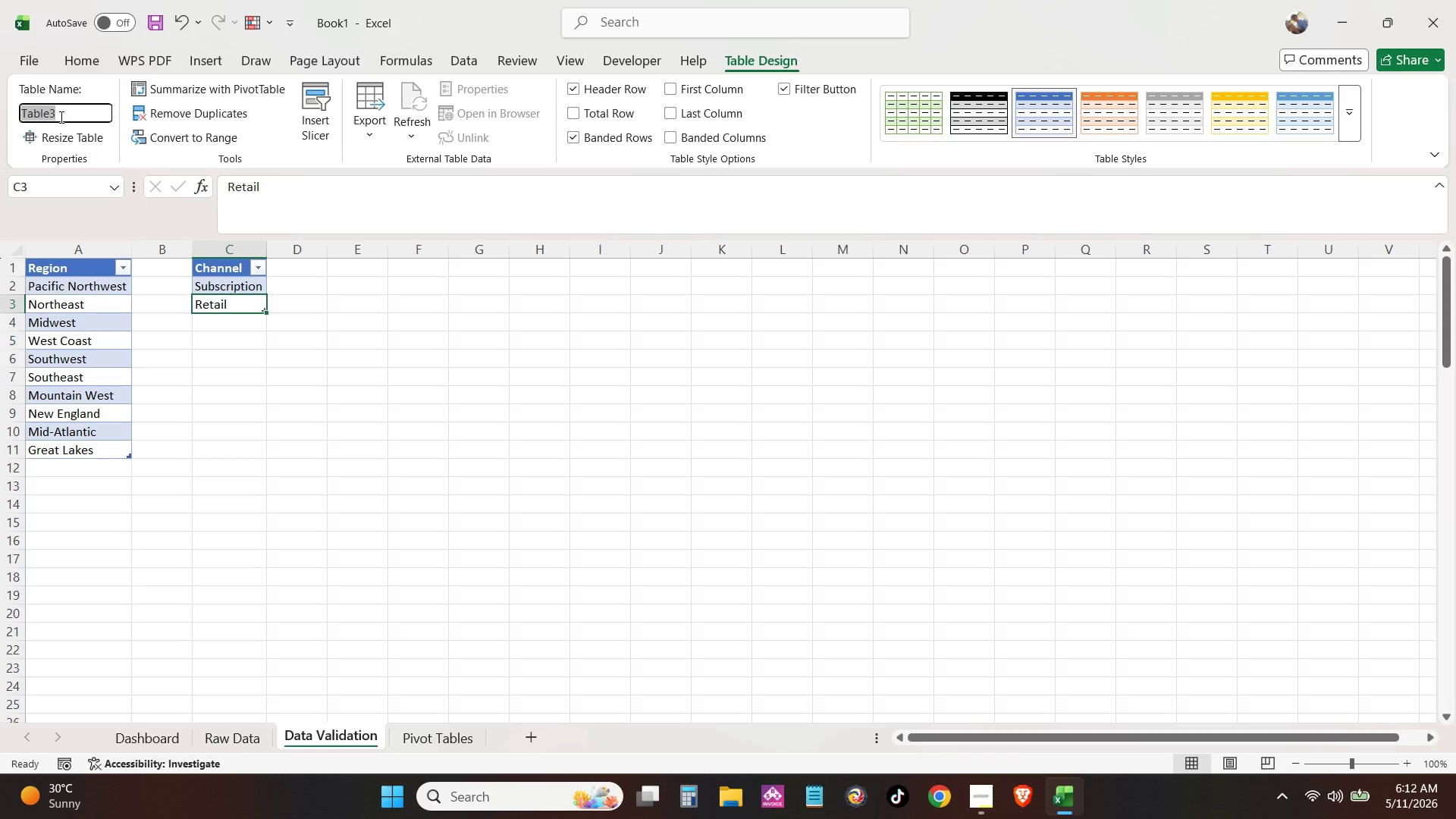 
type(tbl_Channel)
 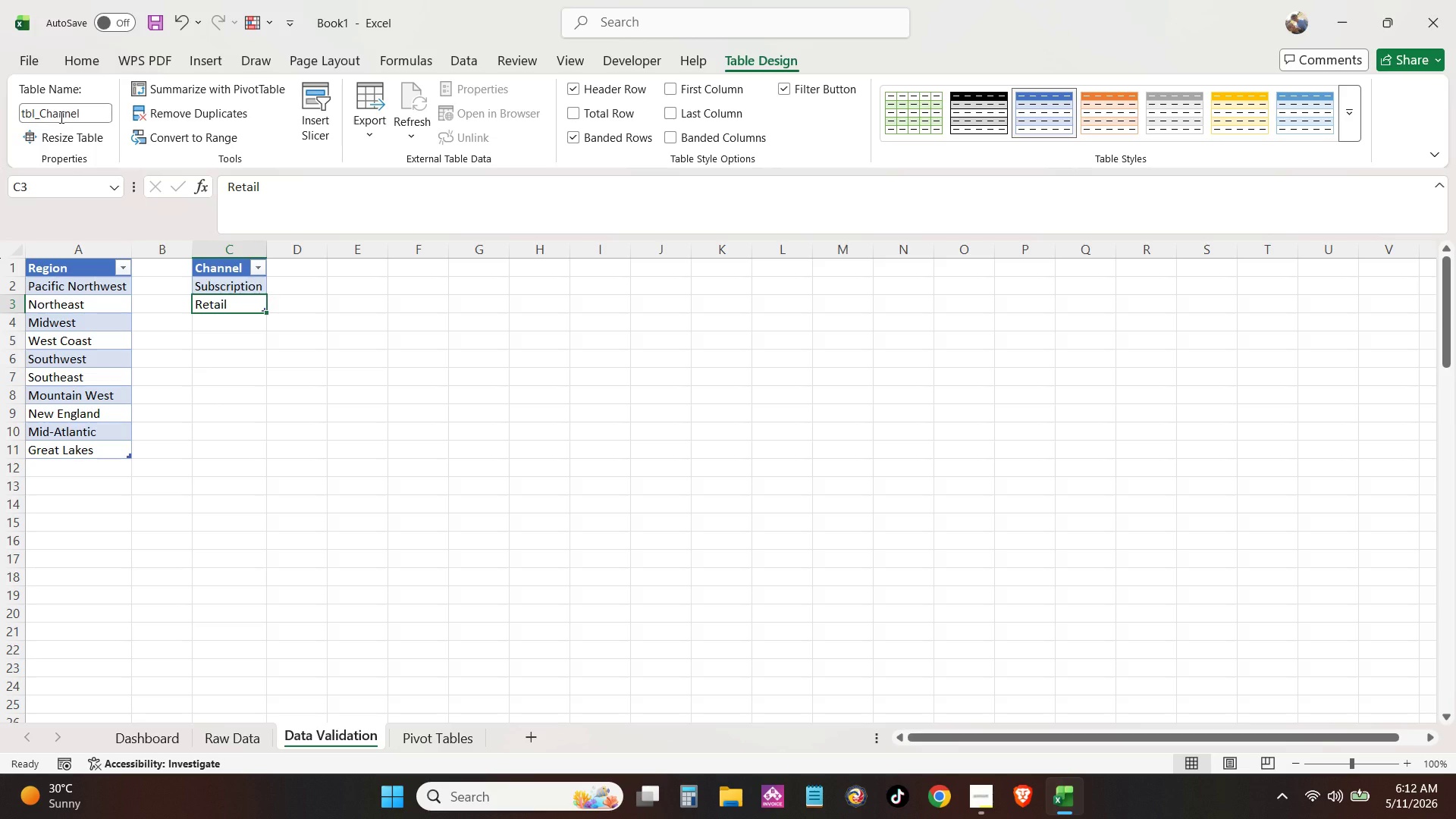 
 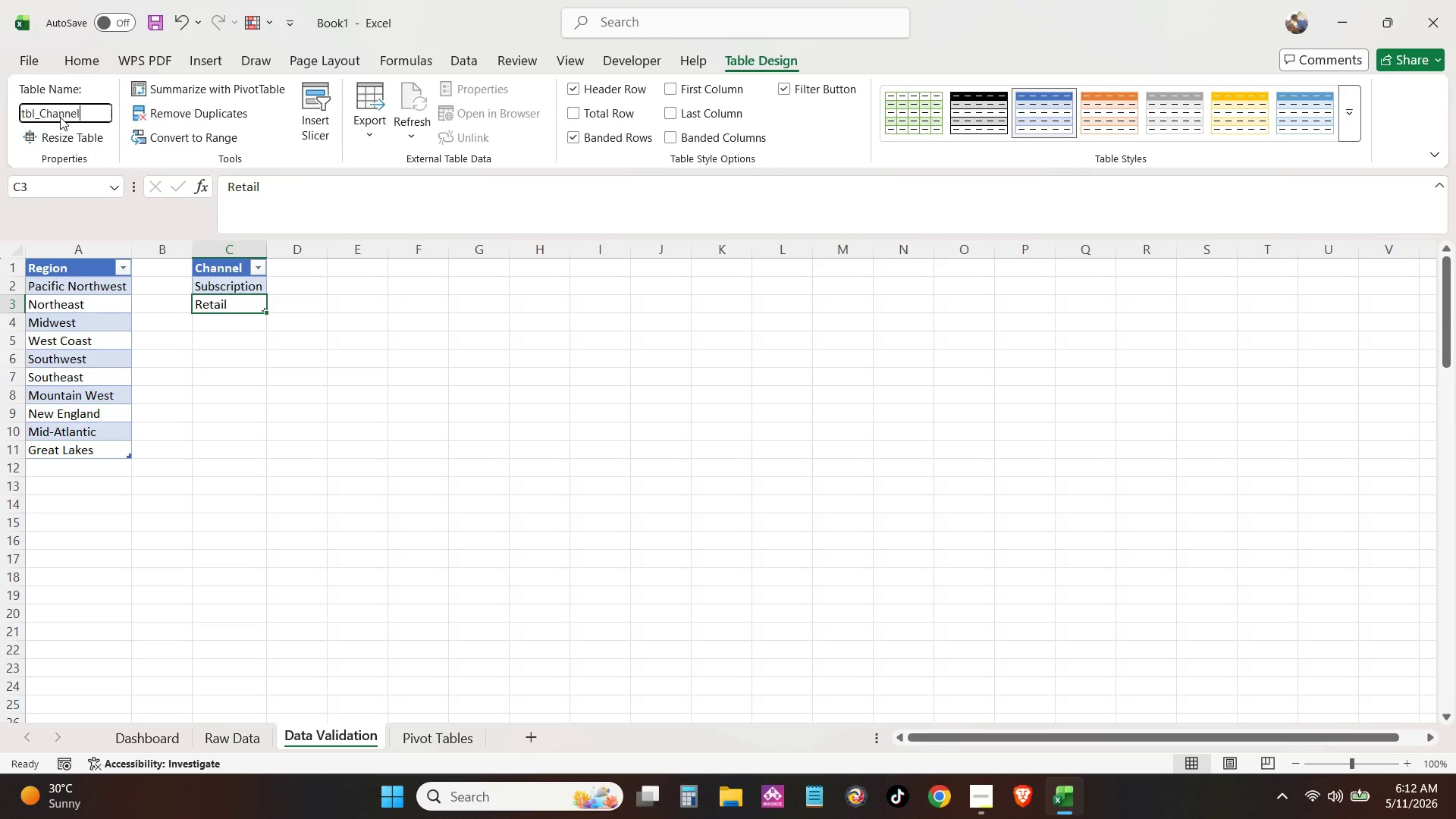 
key(Enter)
 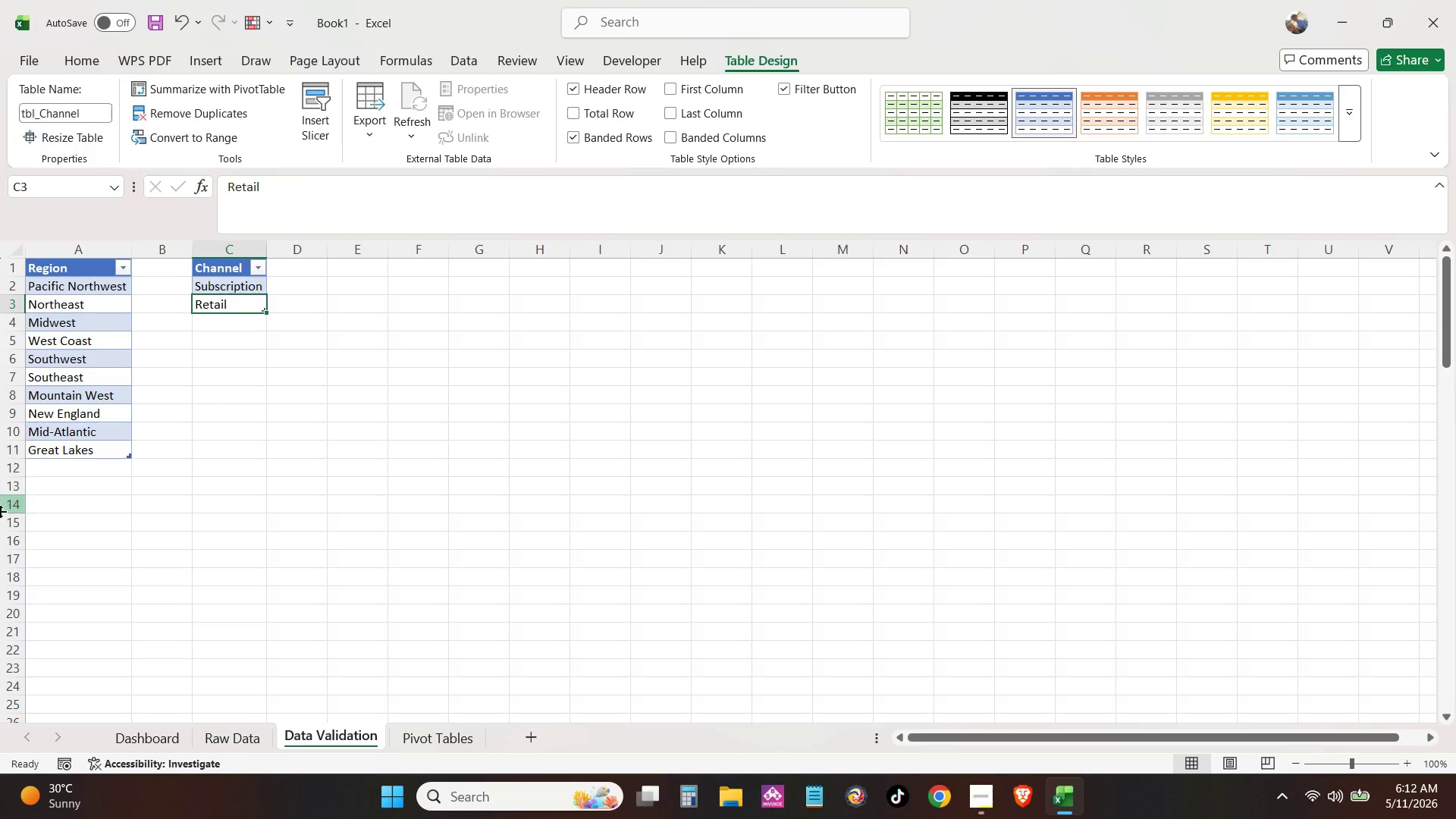 
left_click([232, 743])
 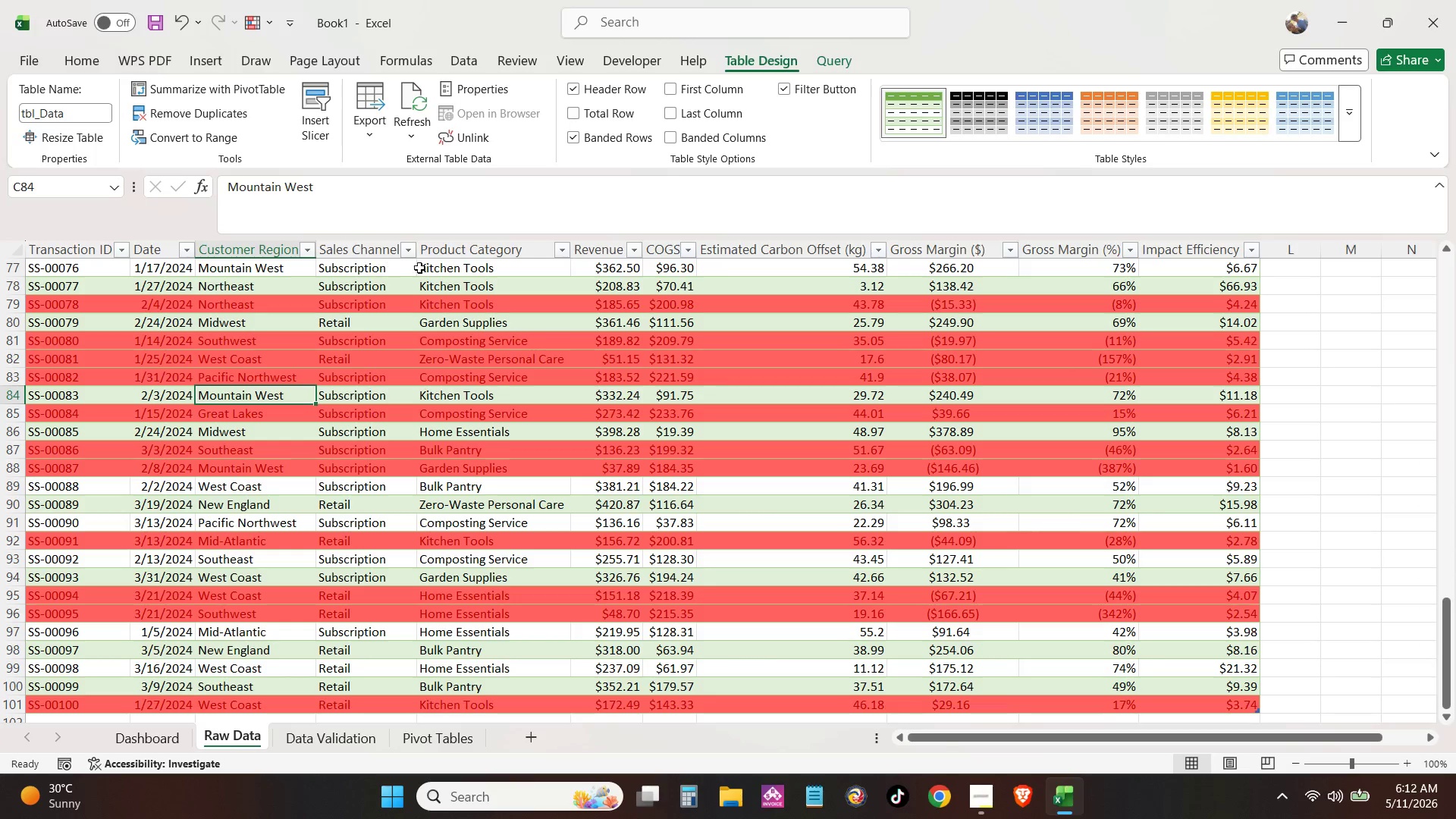 
left_click([490, 265])
 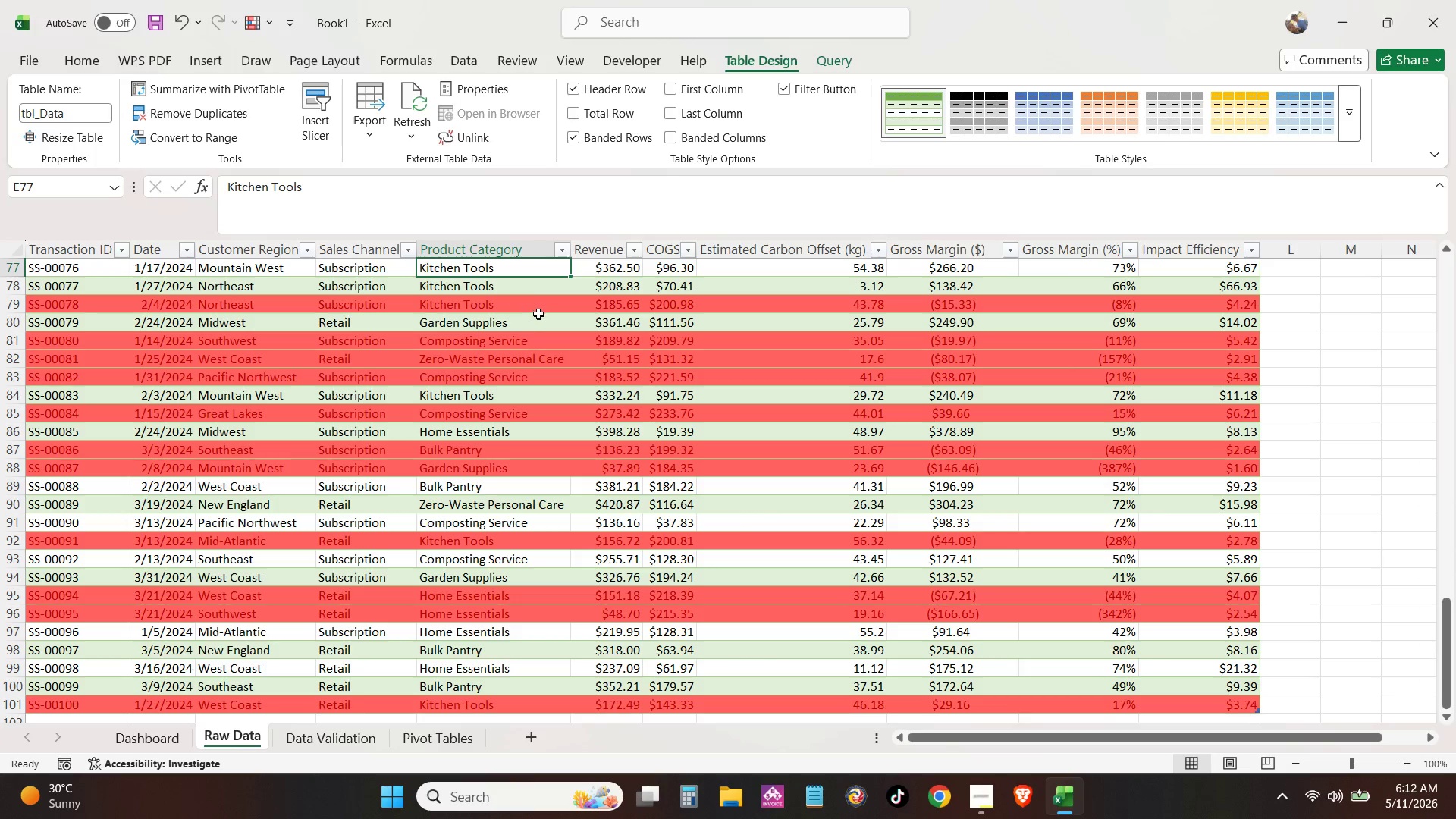 
key(Control+ControlLeft)
 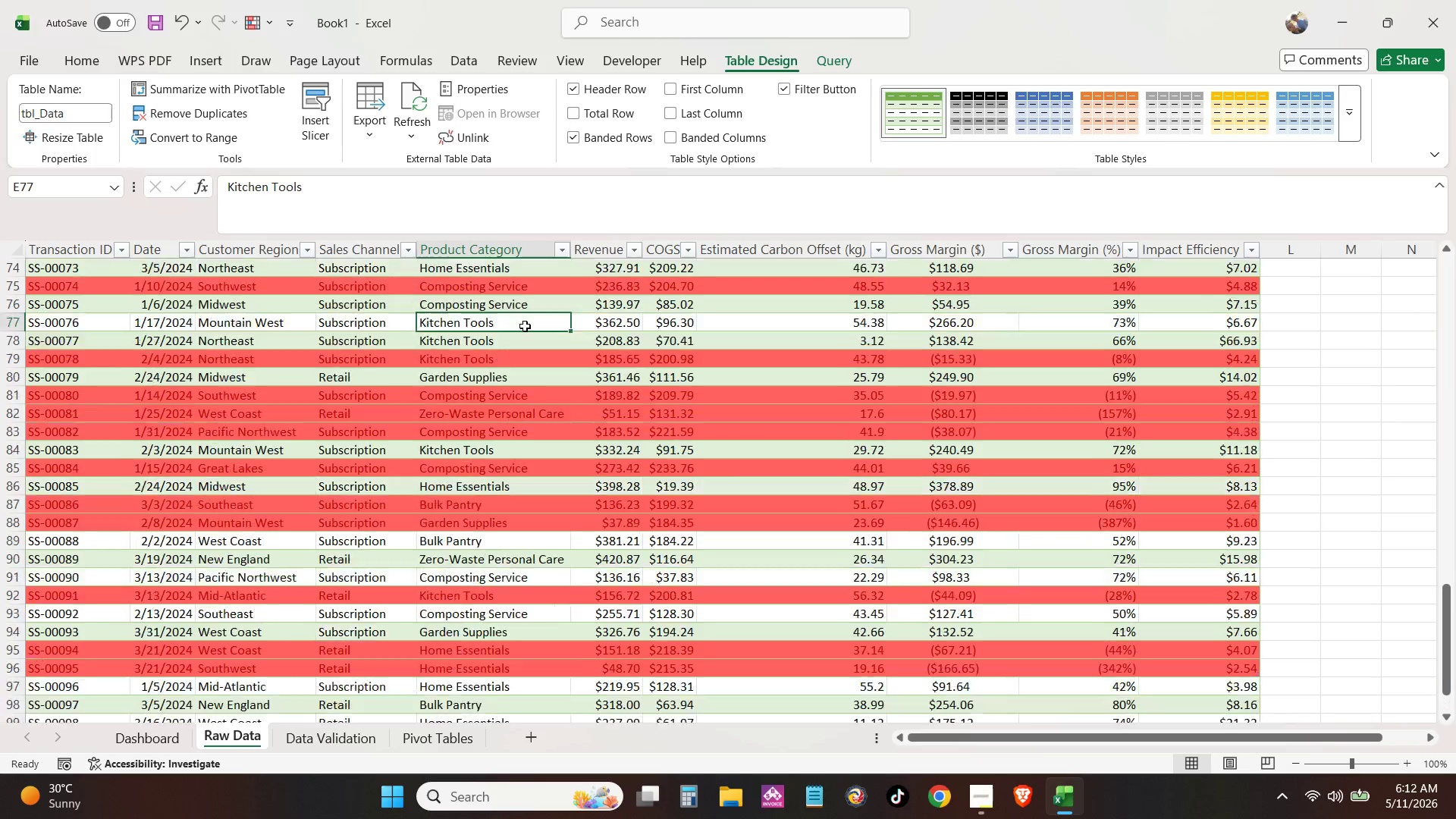 
left_click([496, 286])
 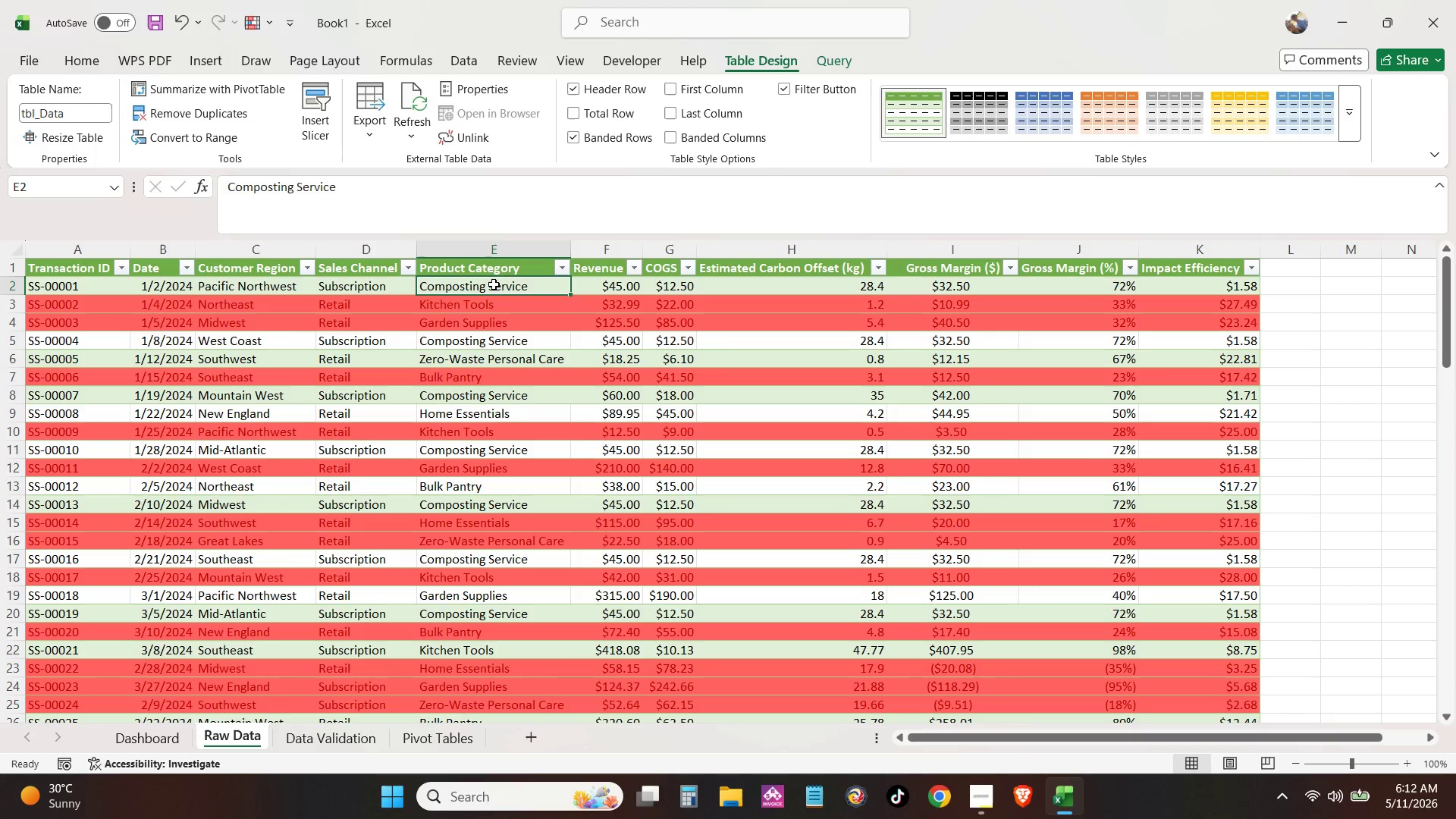 
scroll: coordinate [496, 286], scroll_direction: up, amount: 32.0
 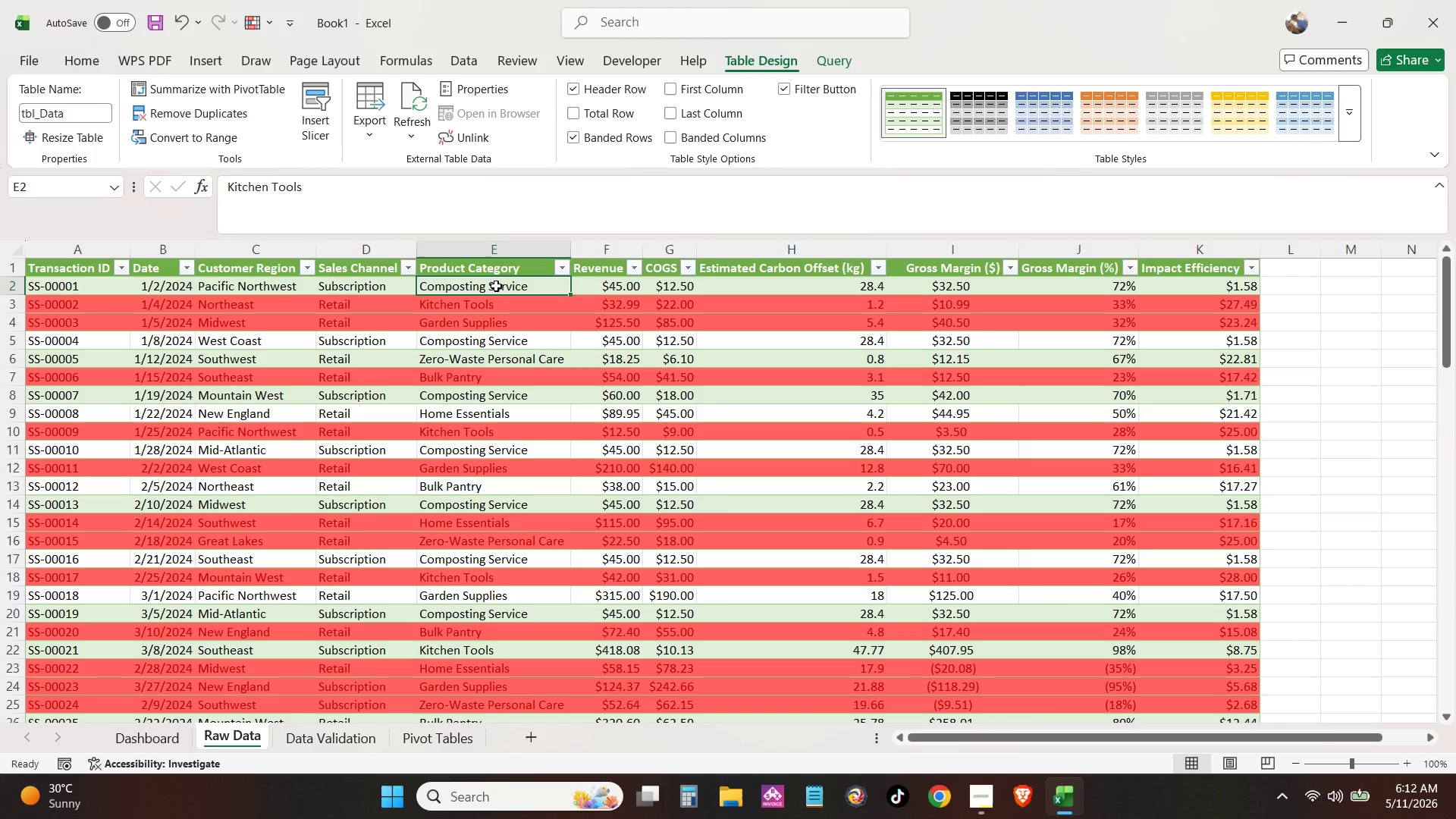 
key(Control+Shift+ArrowDown)
 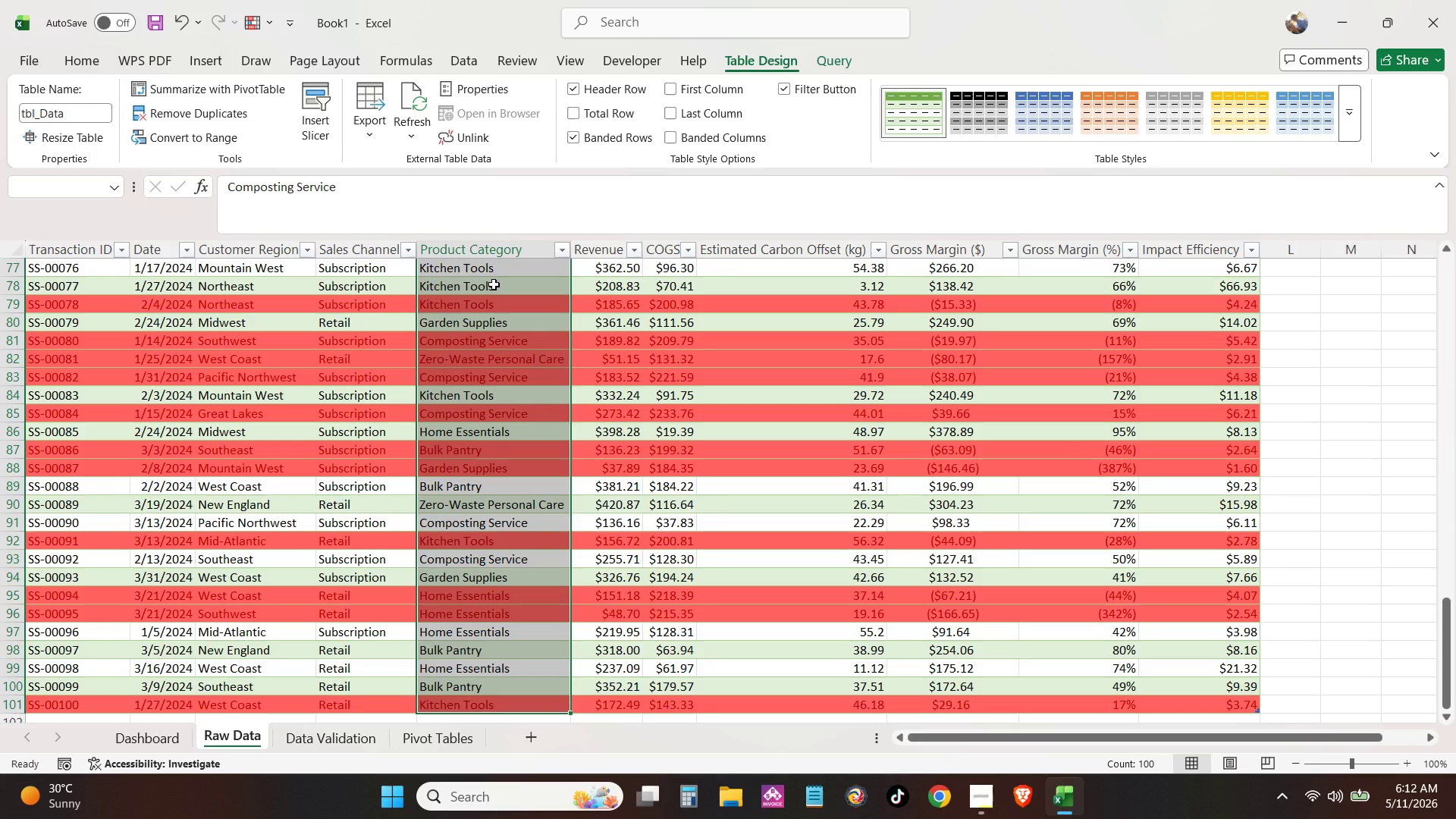 
key(Control+C)
 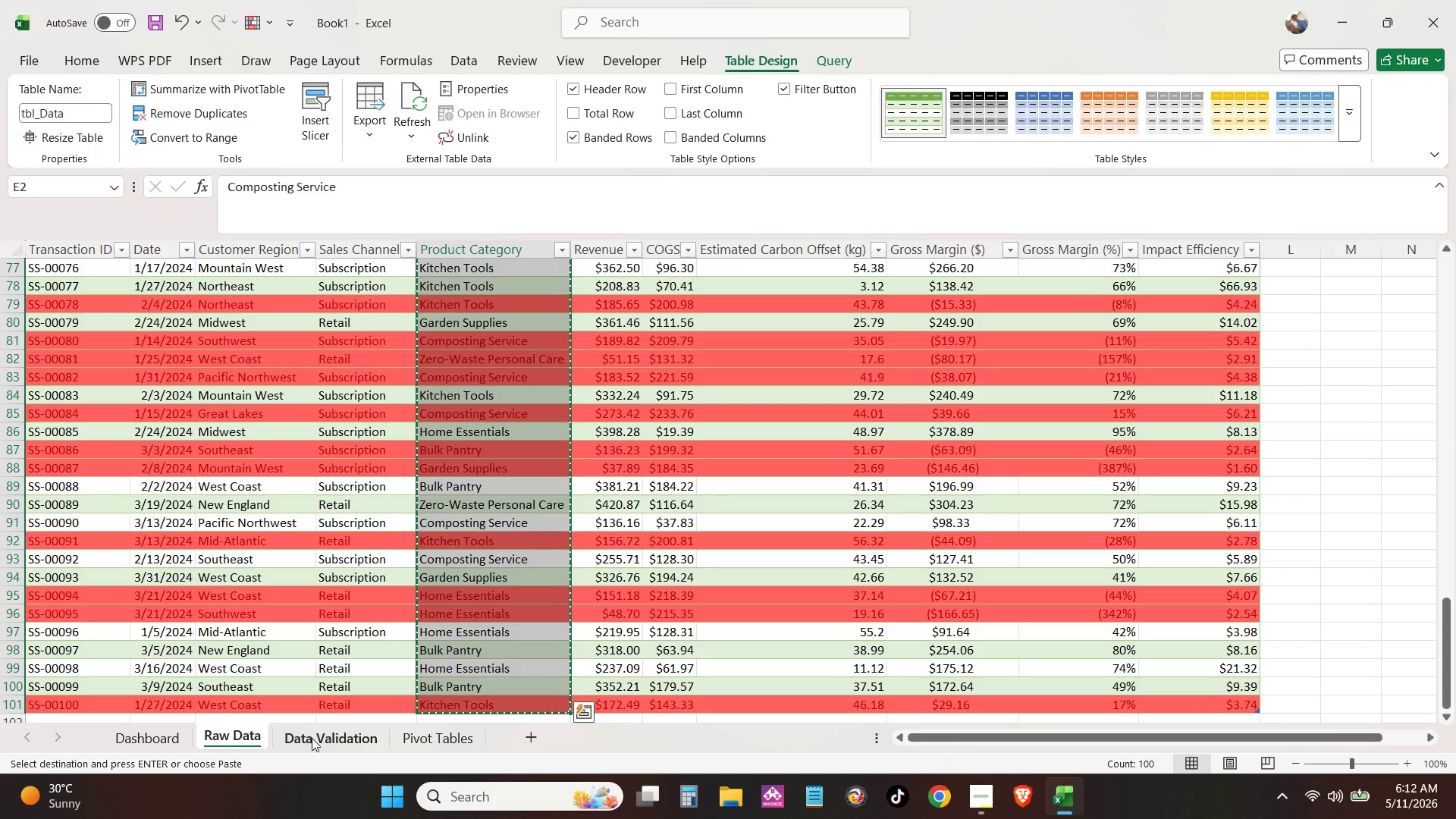 
left_click([313, 742])
 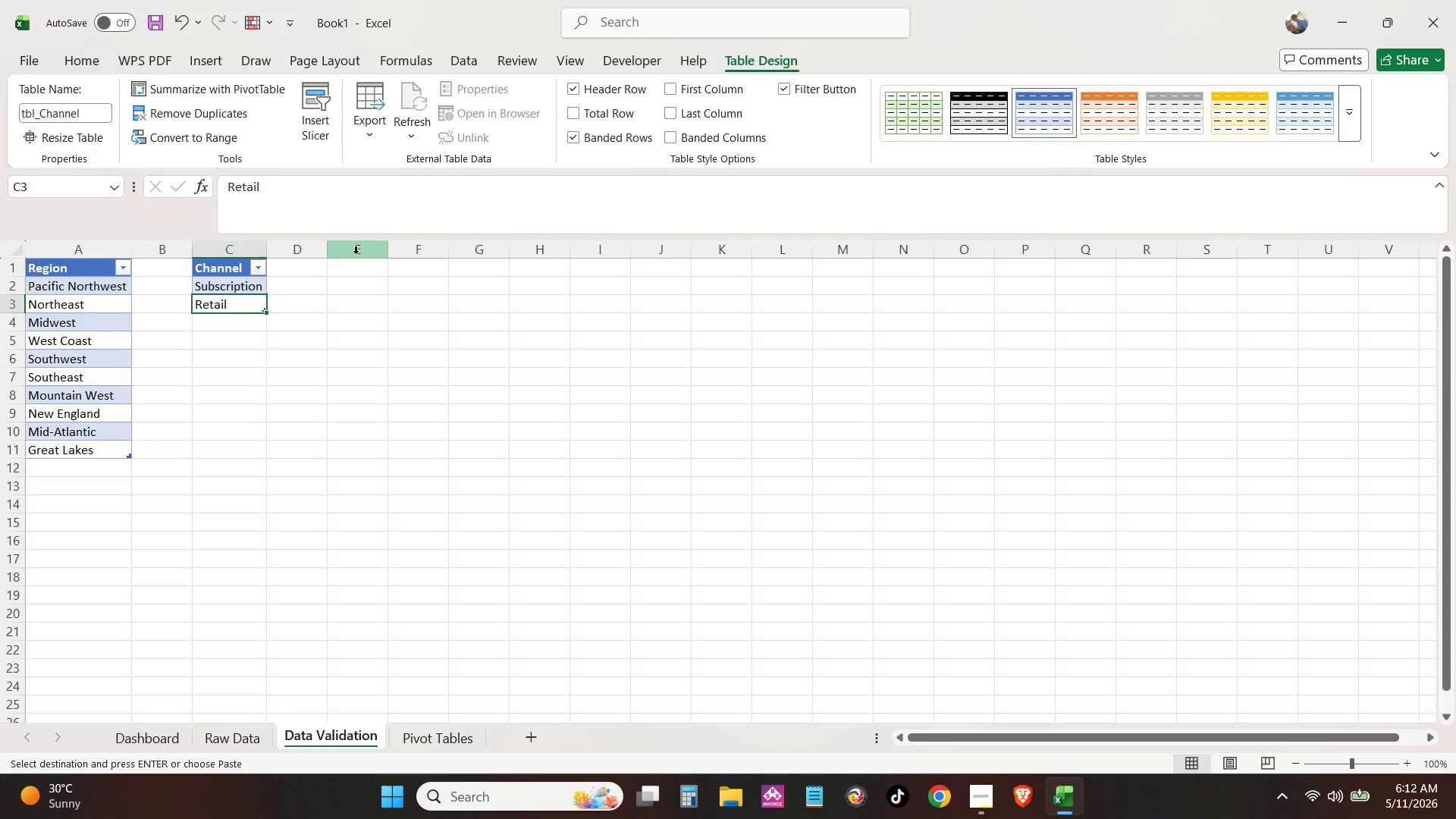 
left_click([369, 263])
 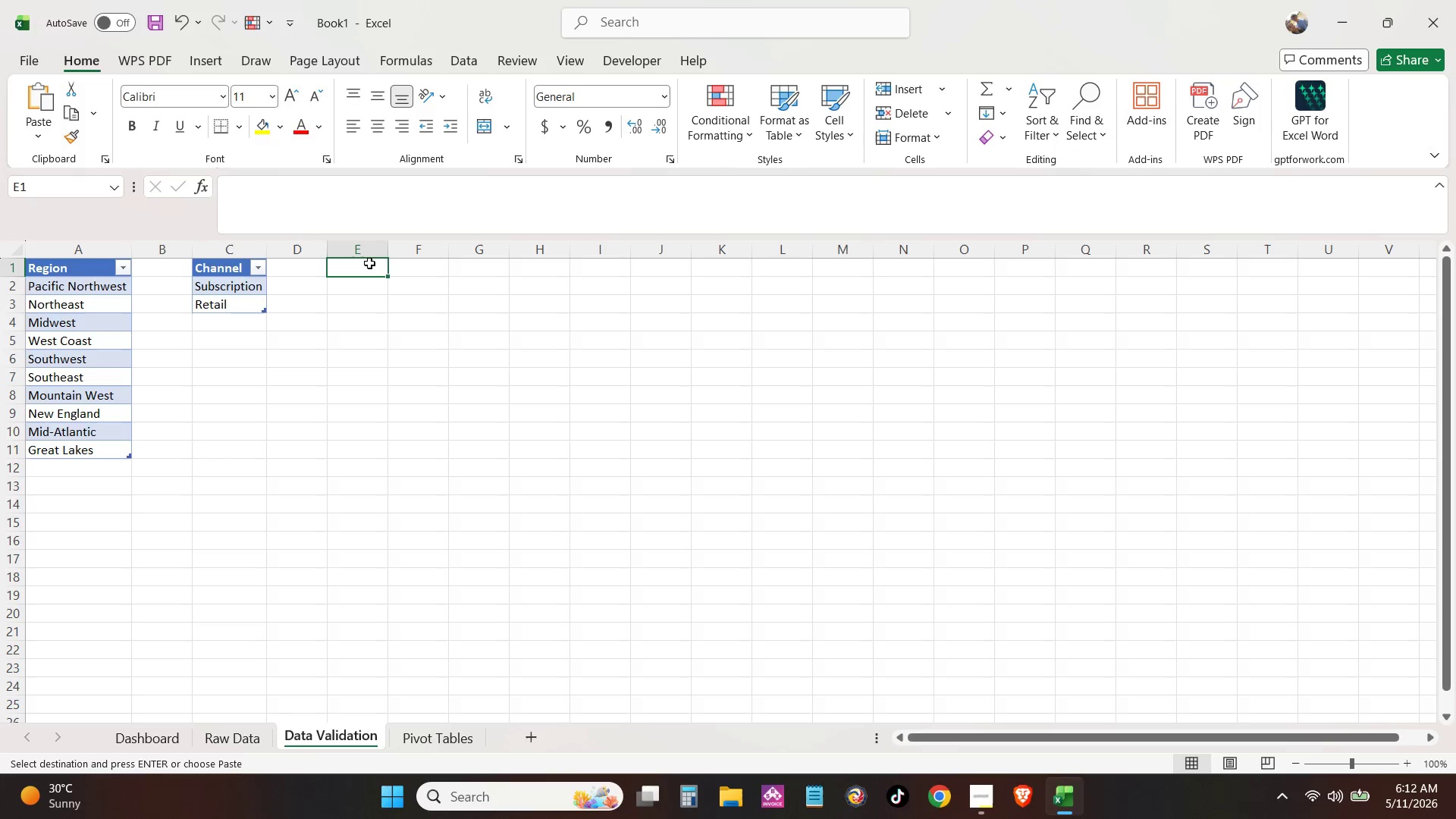 
type(Category)
 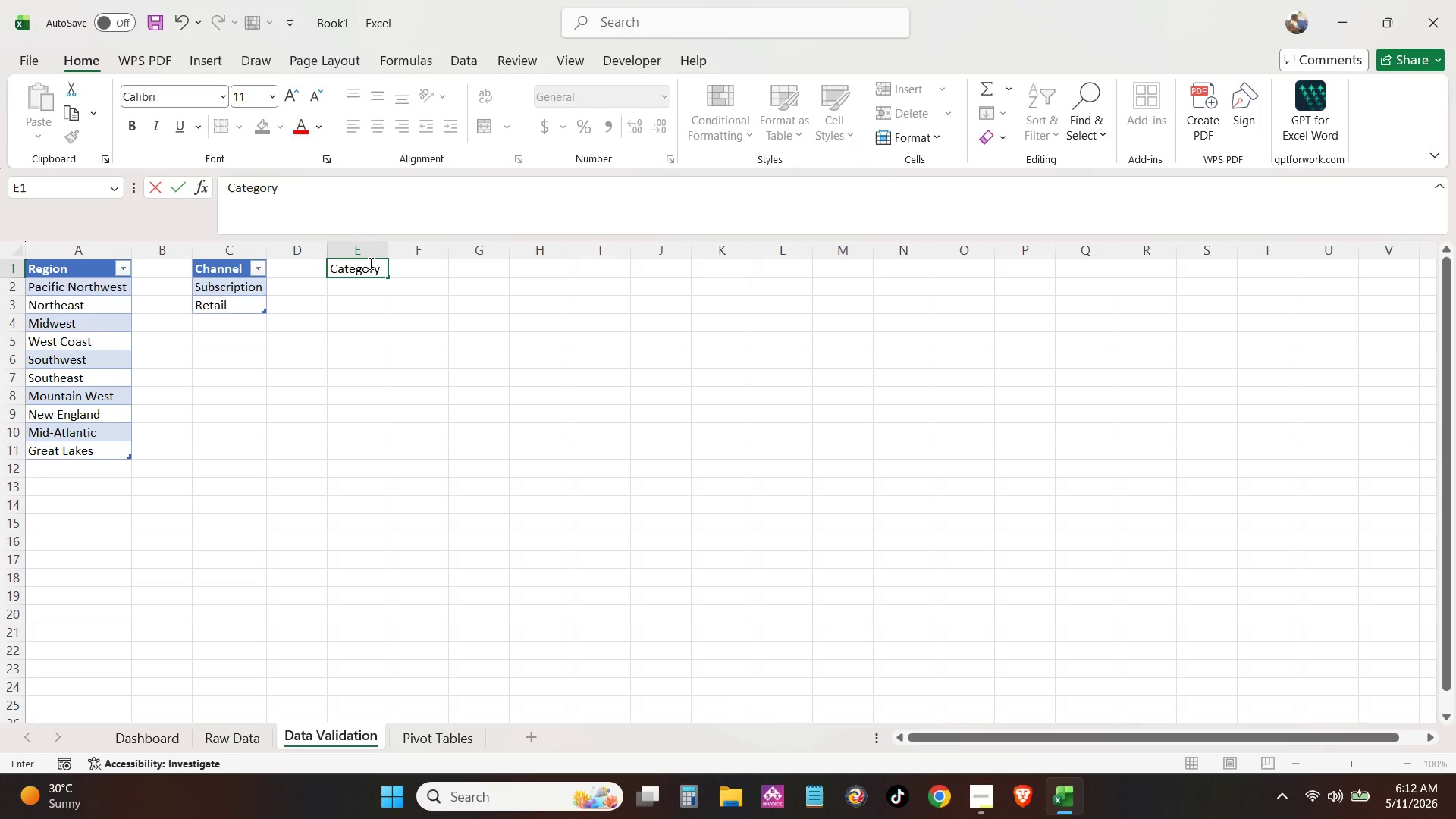 
key(Enter)
 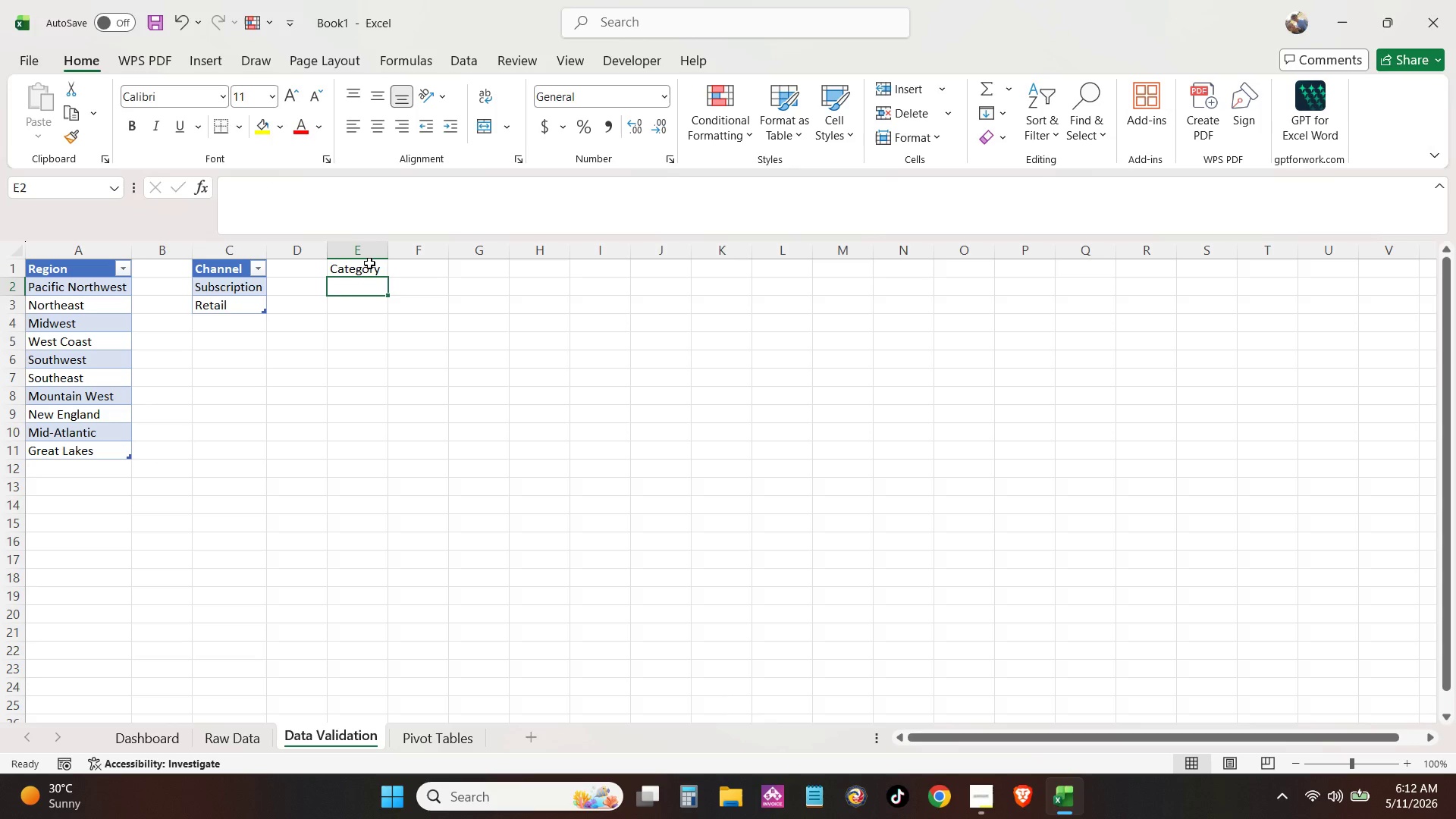 
key(Control+V)
 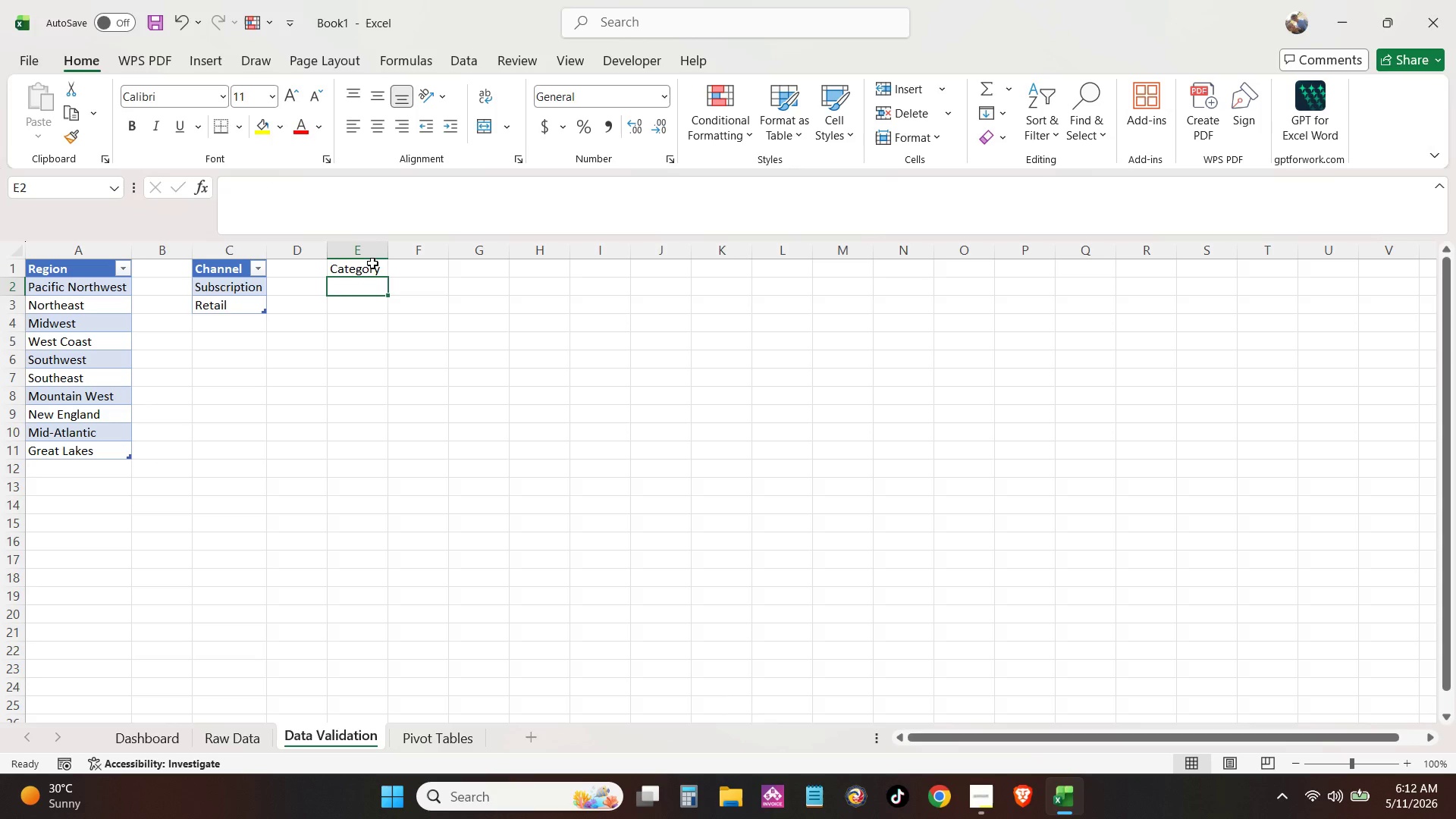 
scroll: coordinate [378, 260], scroll_direction: up, amount: 1.0
 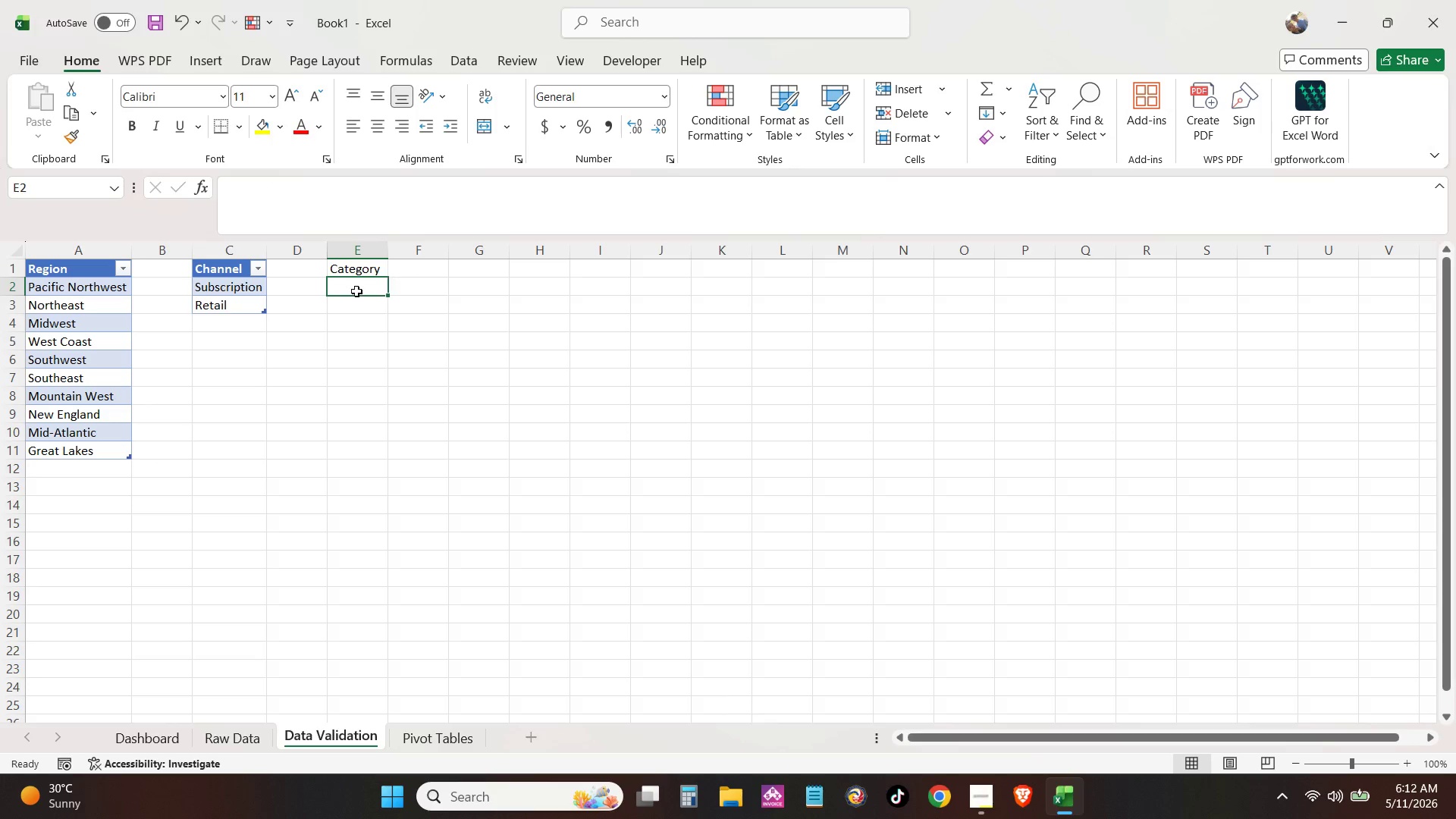 
right_click([356, 291])
 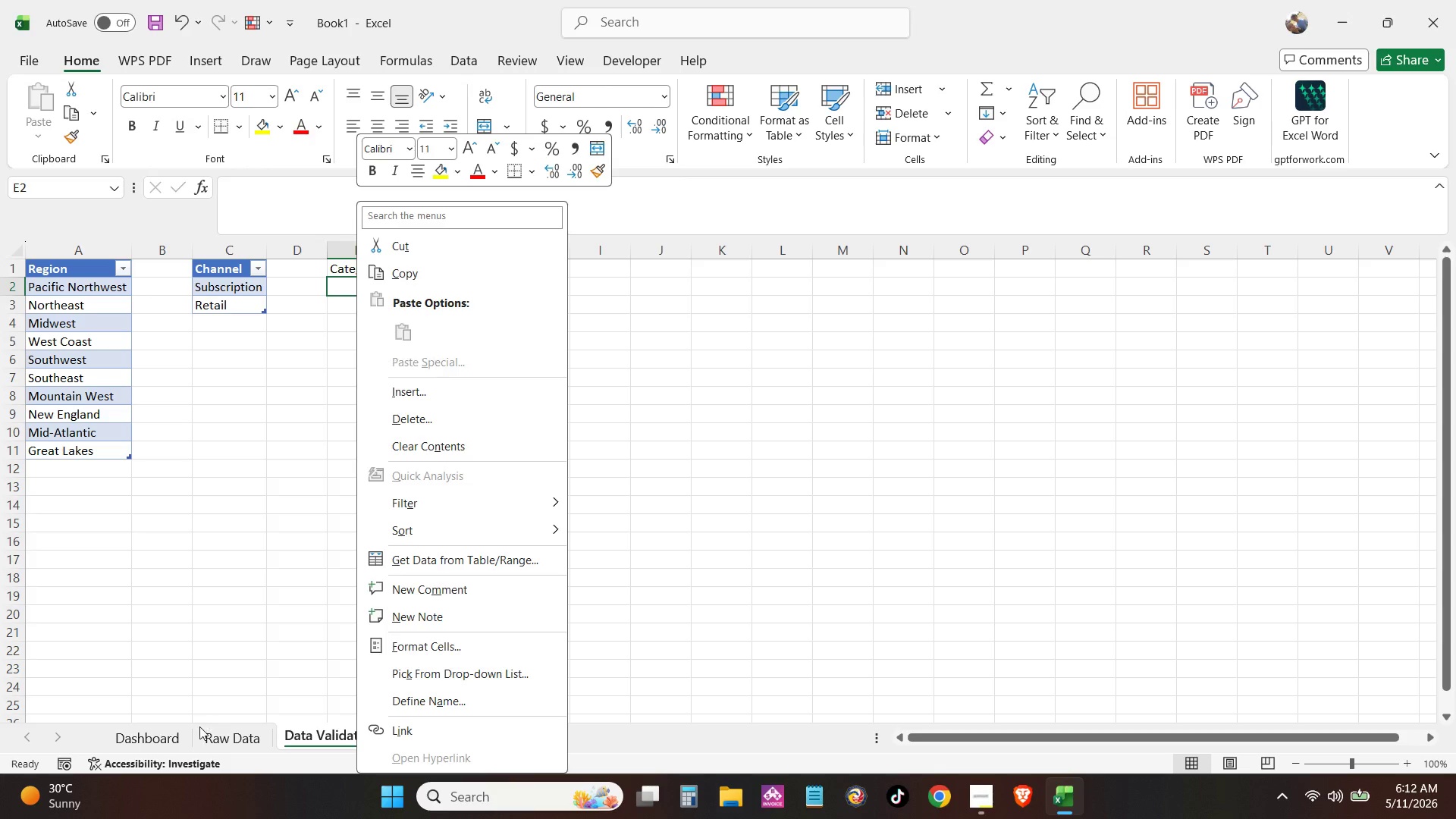 
double_click([211, 727])
 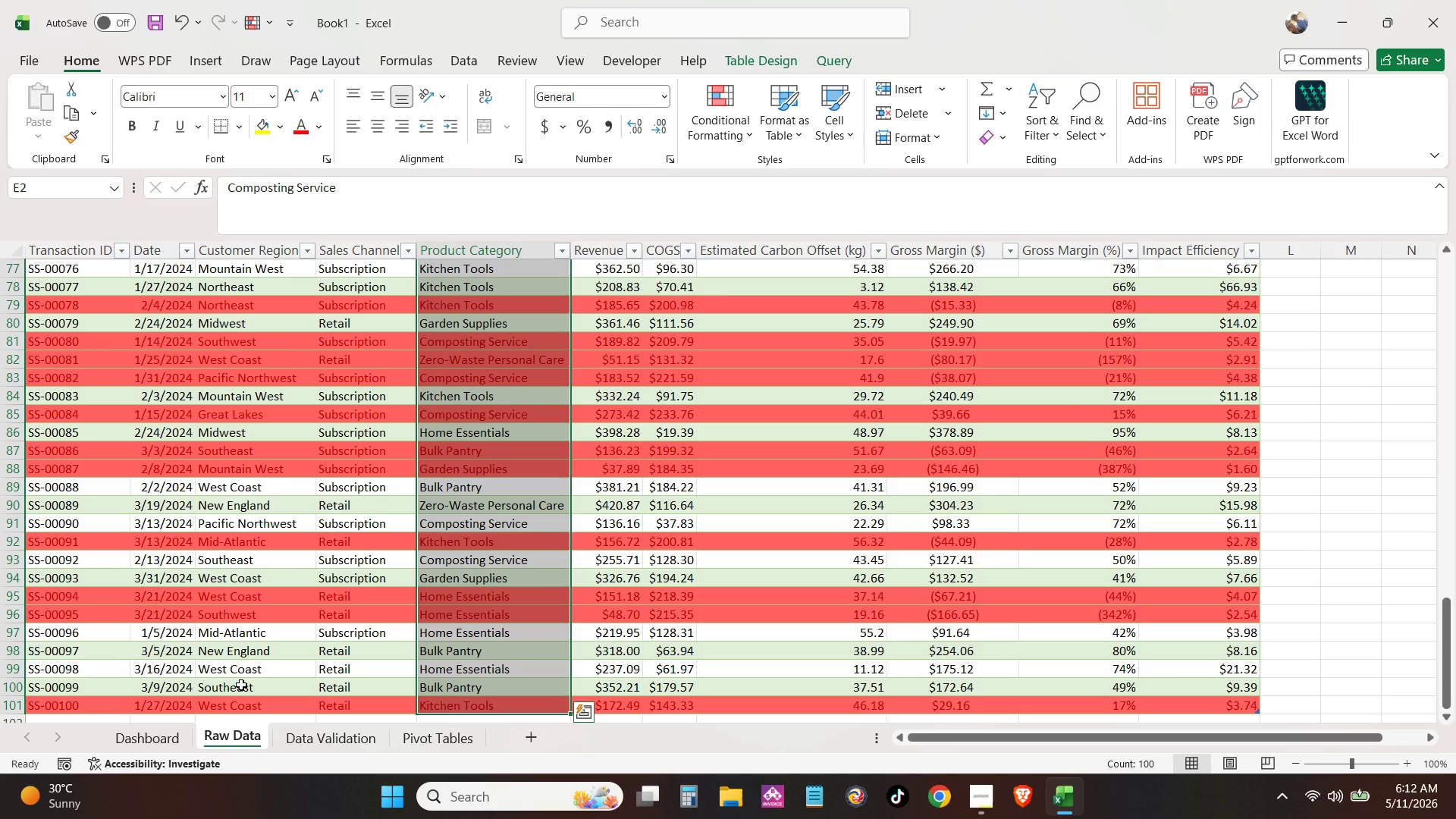 
key(Control+C)
 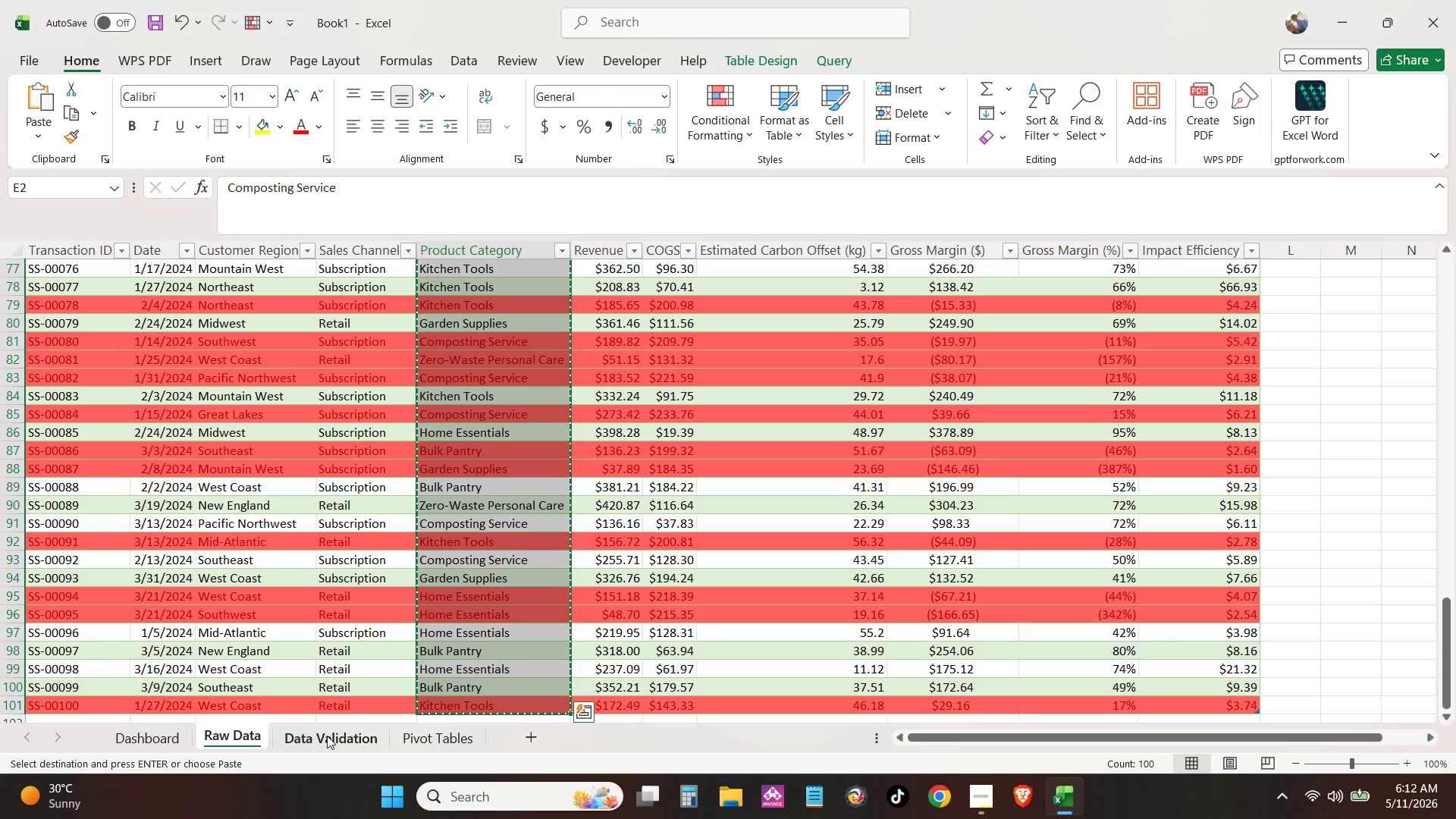 
left_click([327, 736])
 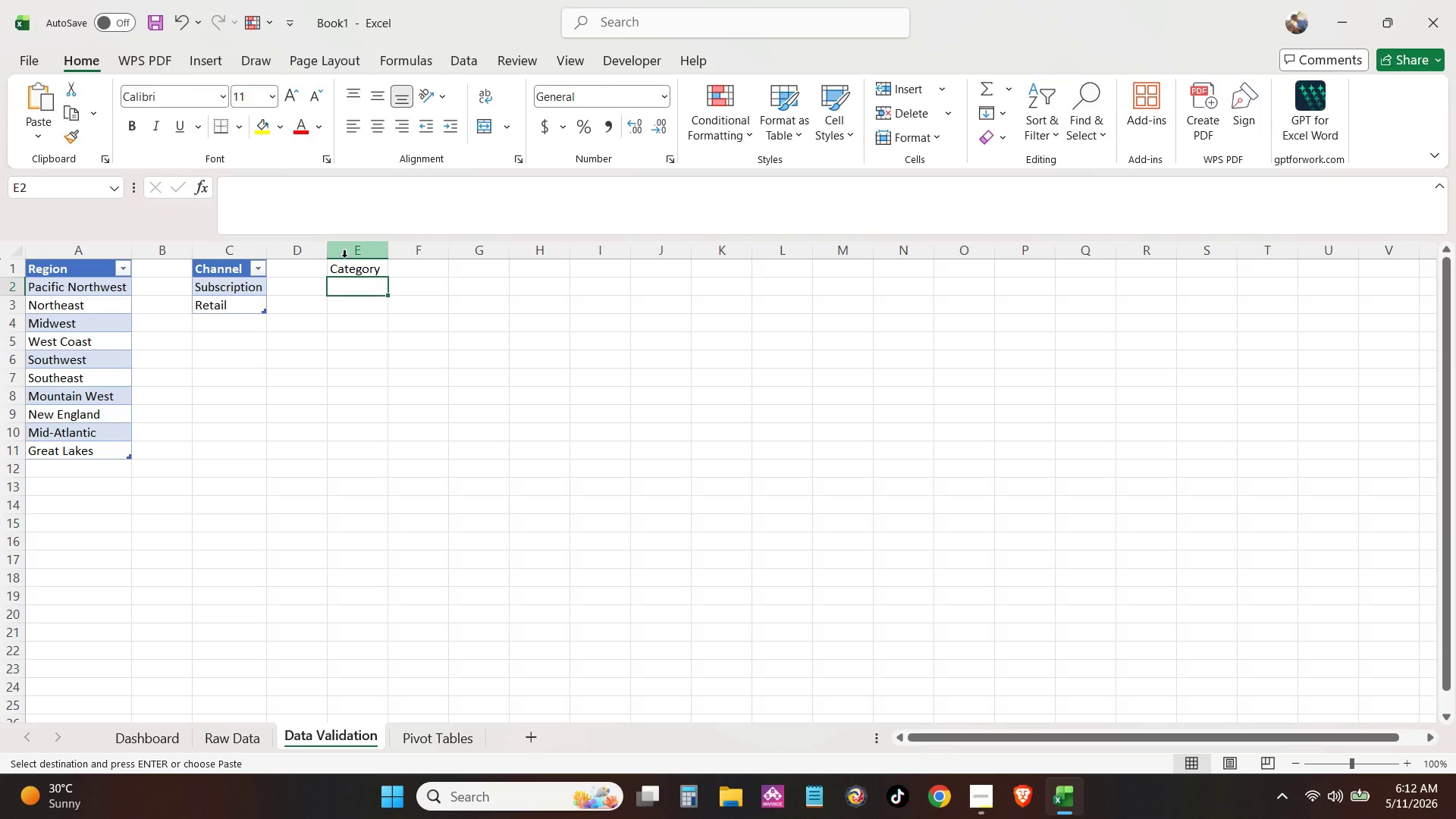 
right_click([344, 286])
 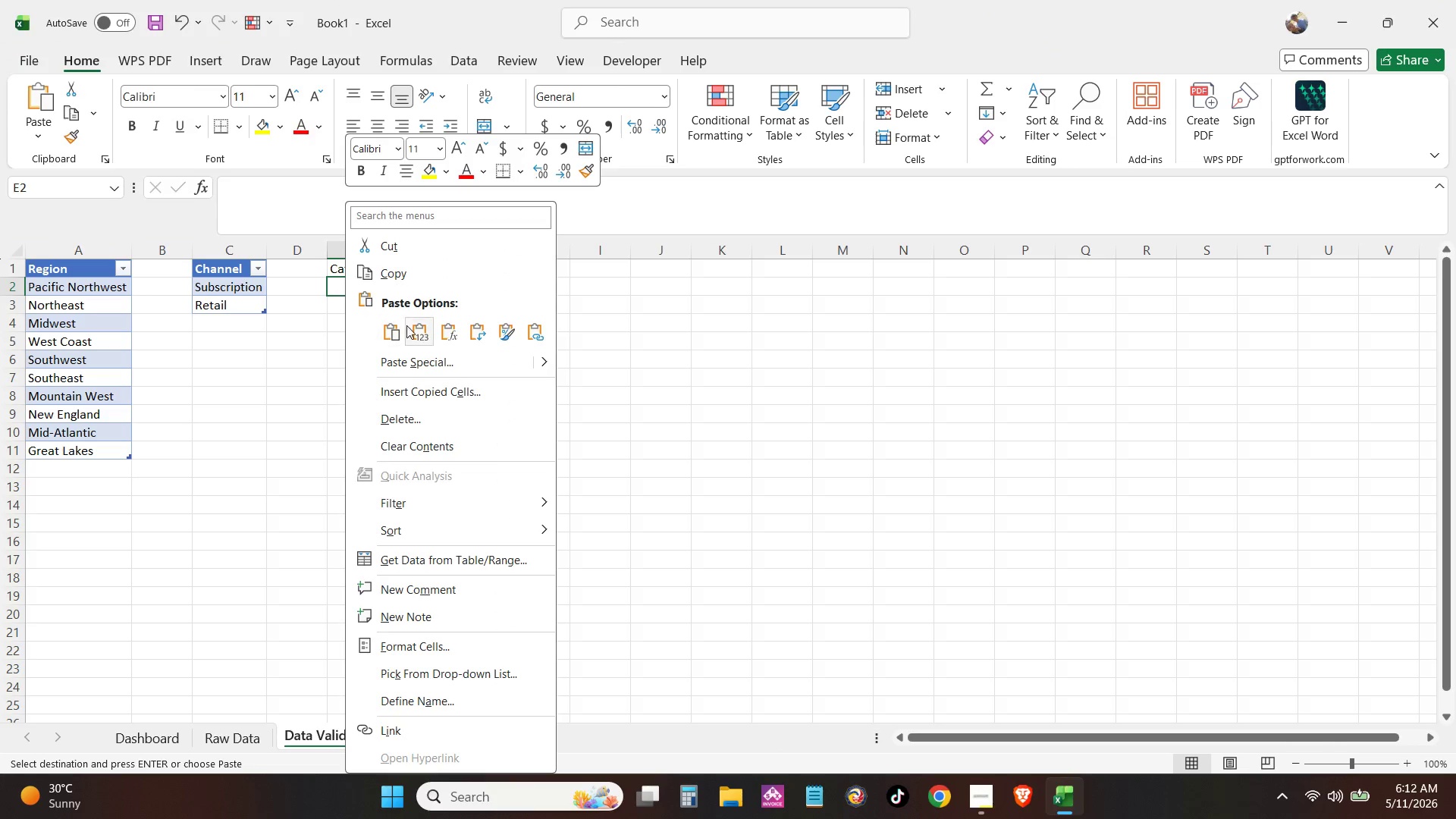 
left_click([410, 328])
 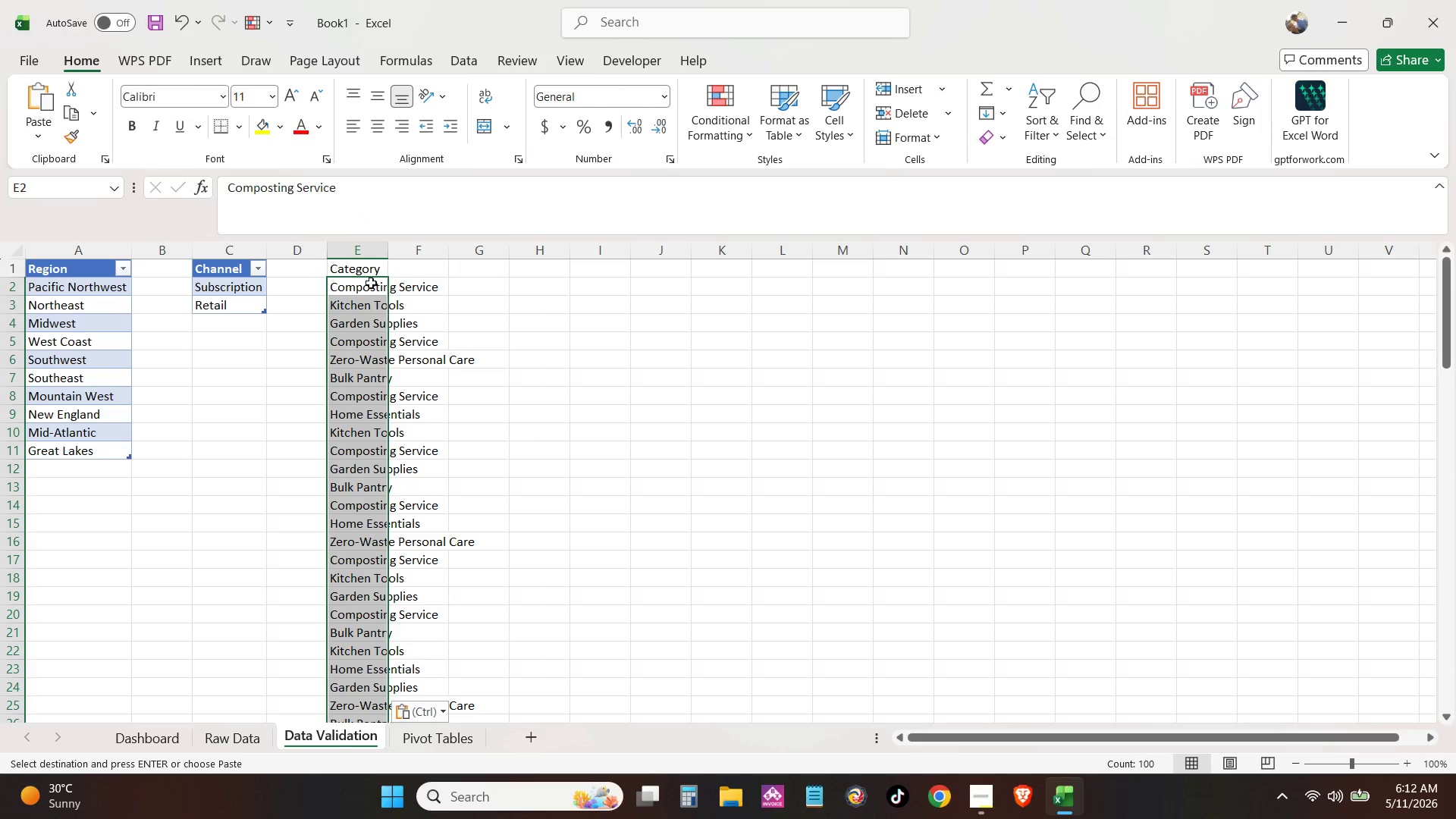 
left_click([370, 270])
 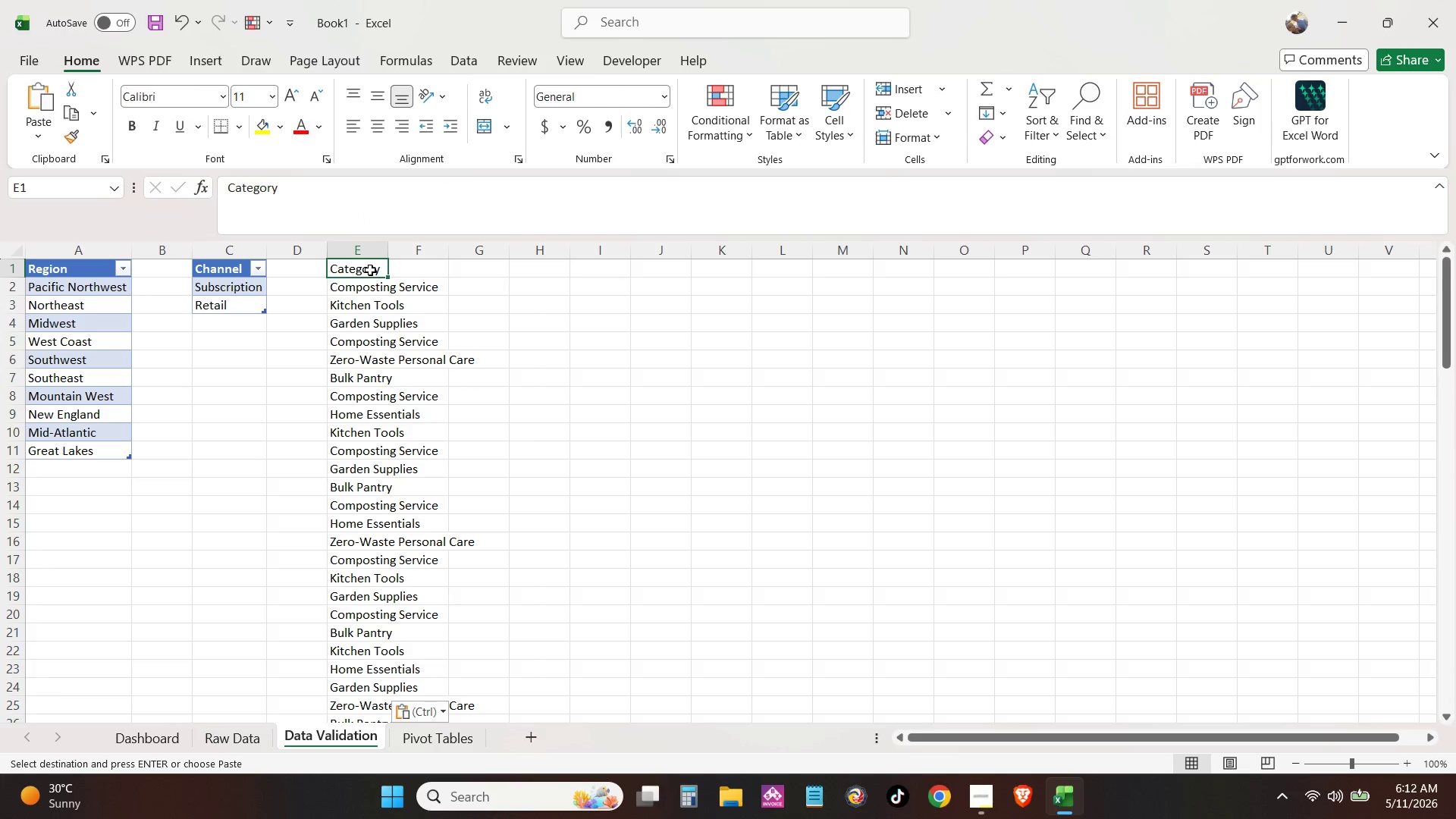 
key(Control+Shift+ArrowDown)
 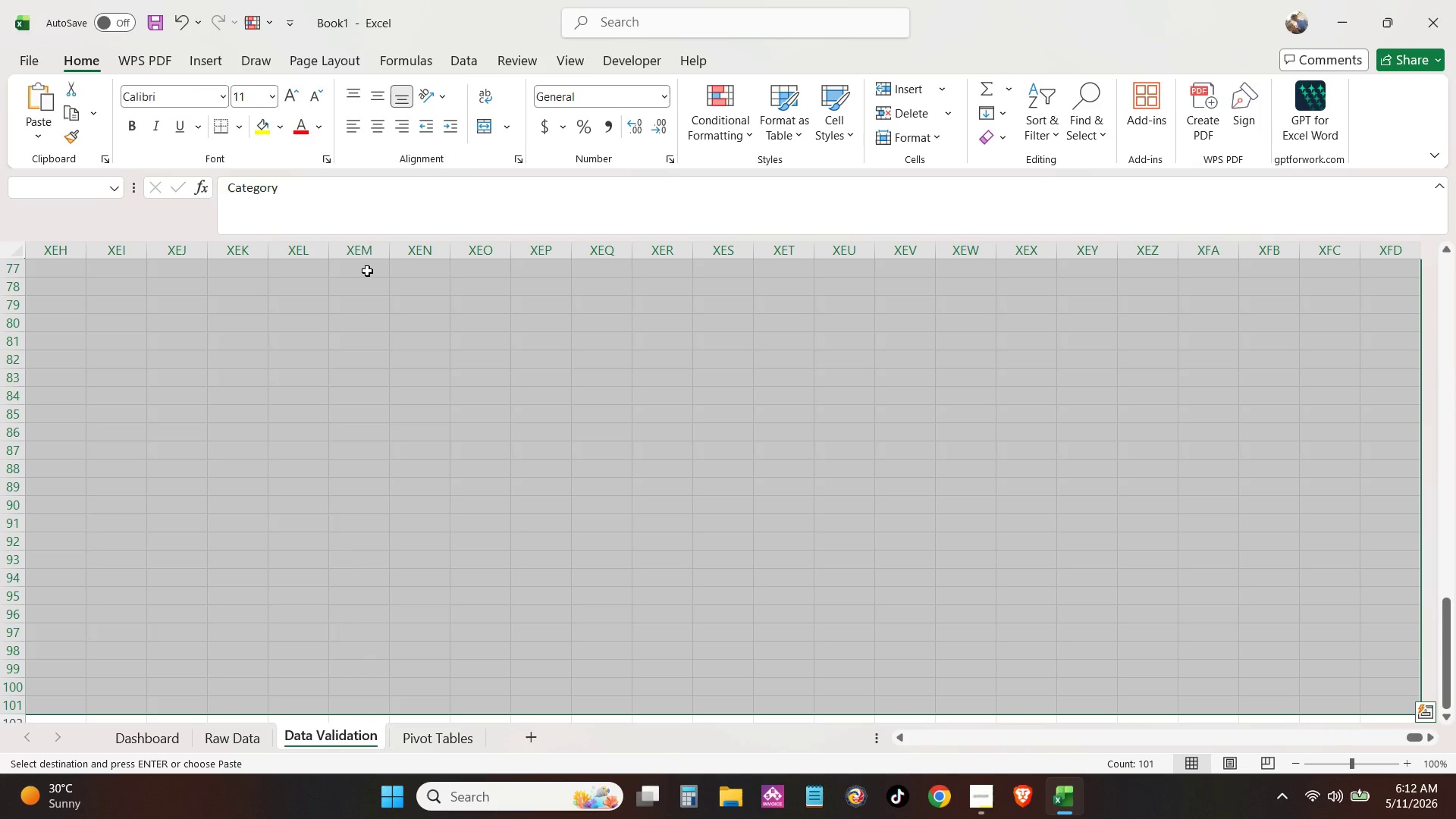 
key(Control+Shift+ArrowRight)
 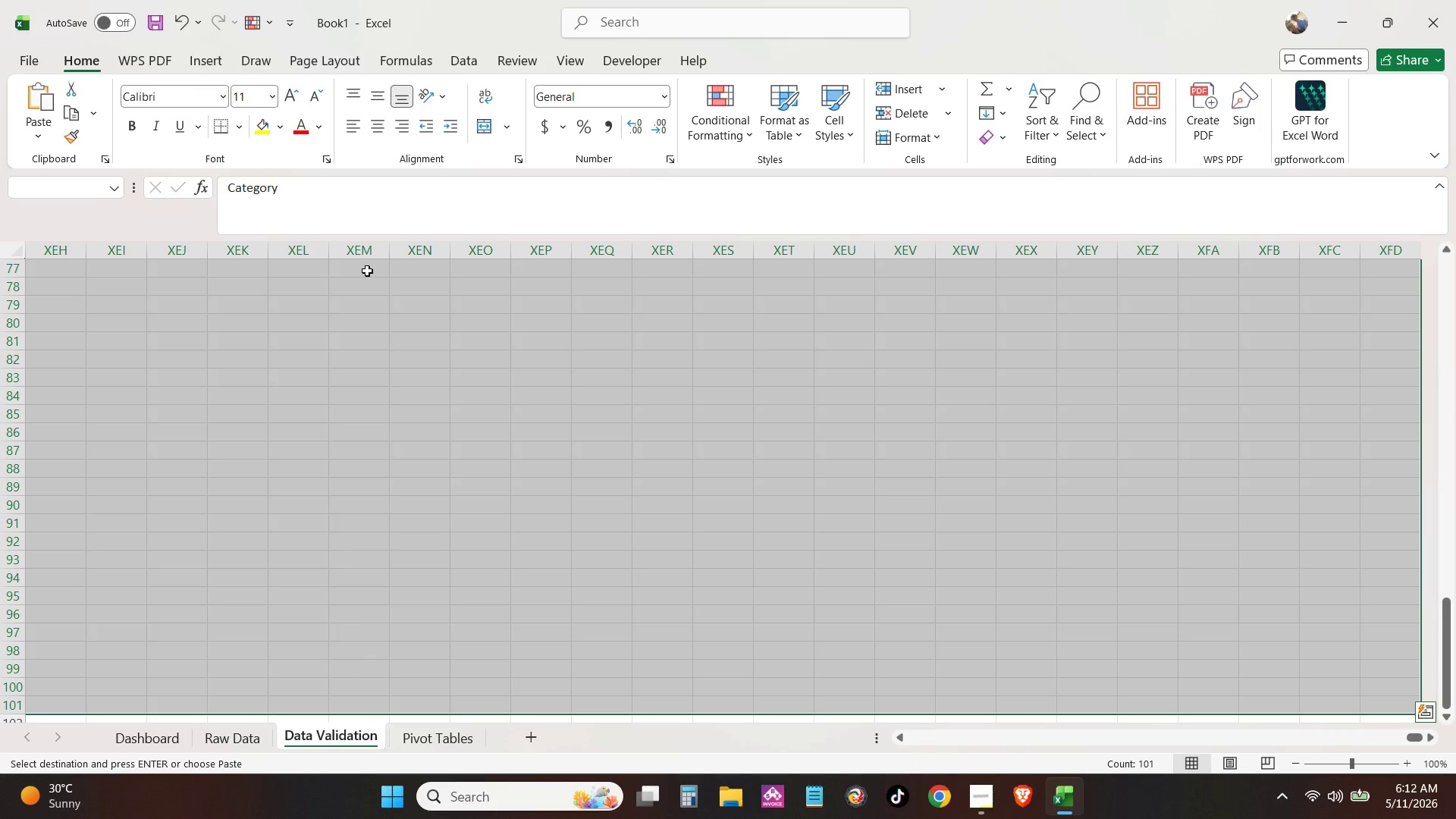 
key(Control+Shift+ArrowUp)
 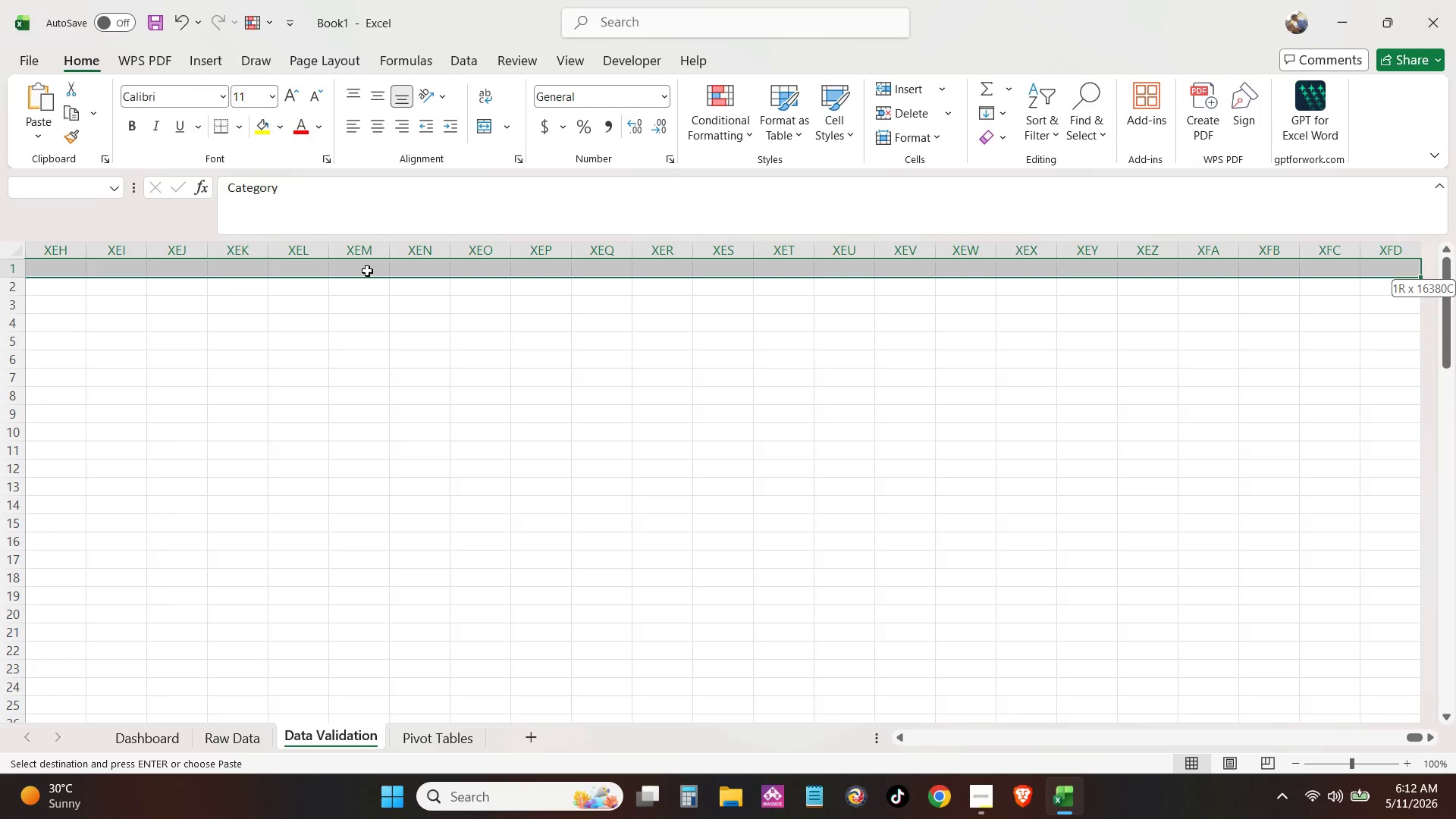 
key(Control+ArrowLeft)
 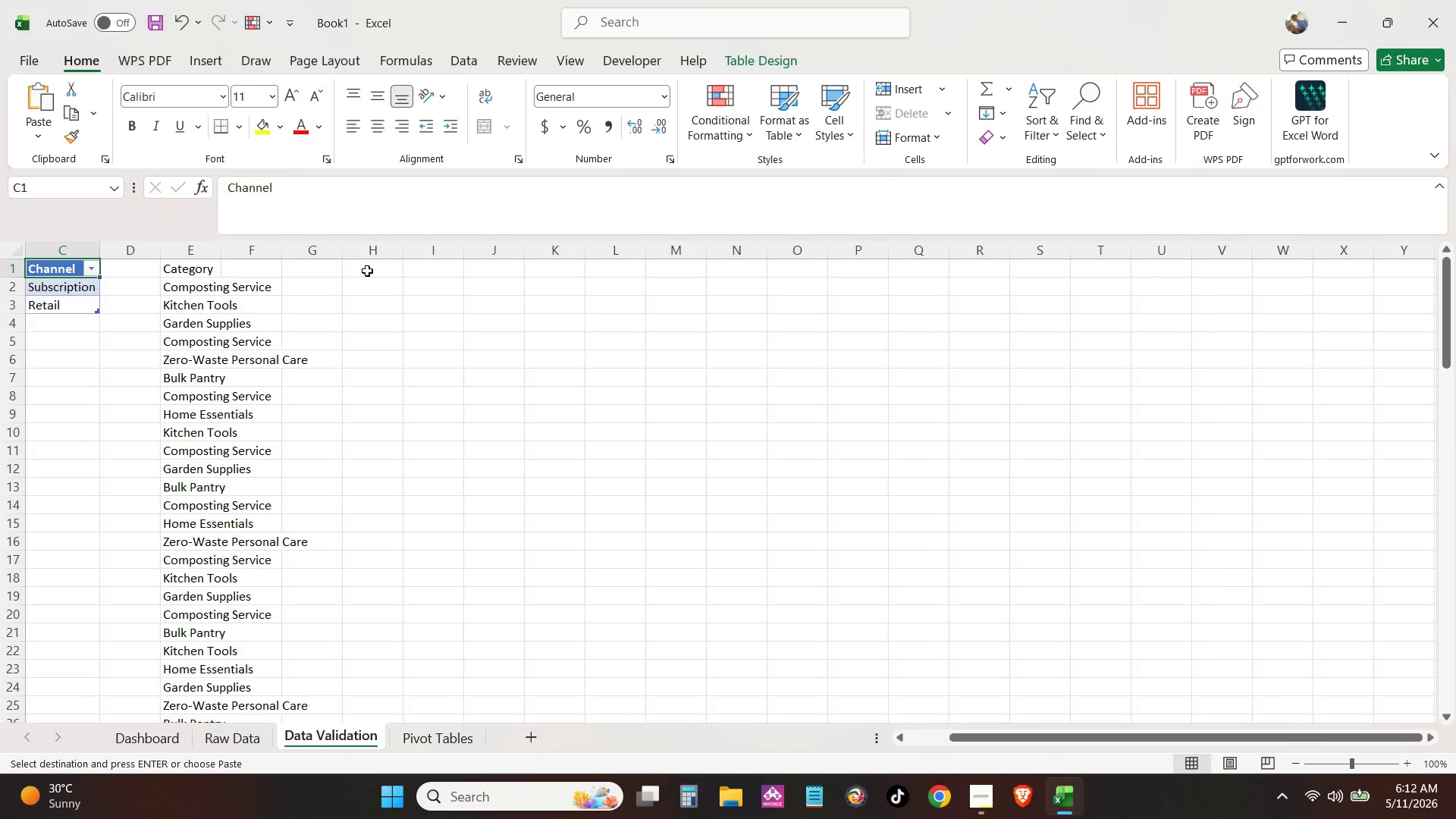 
key(ArrowRight)
 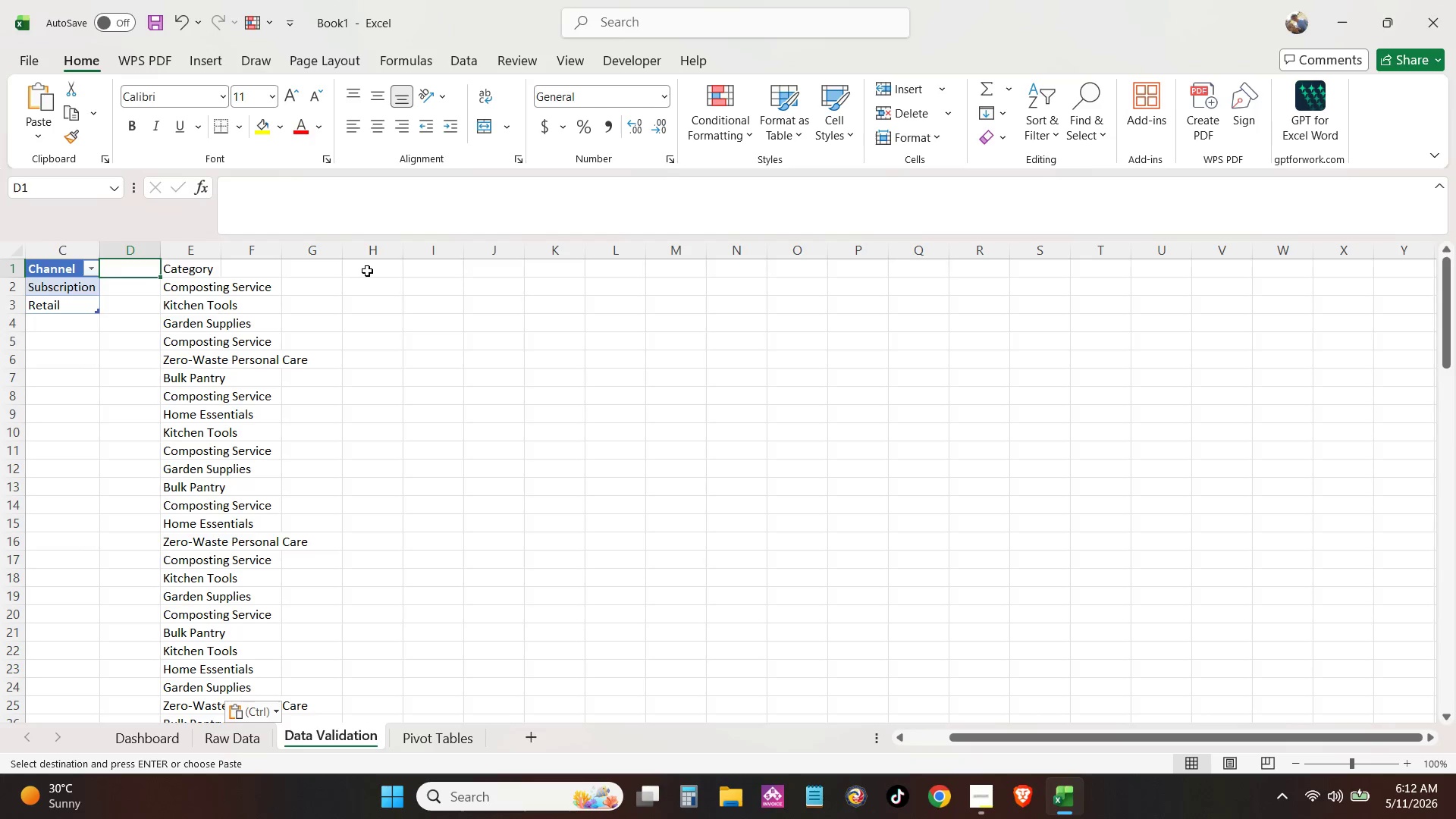 
key(ArrowRight)
 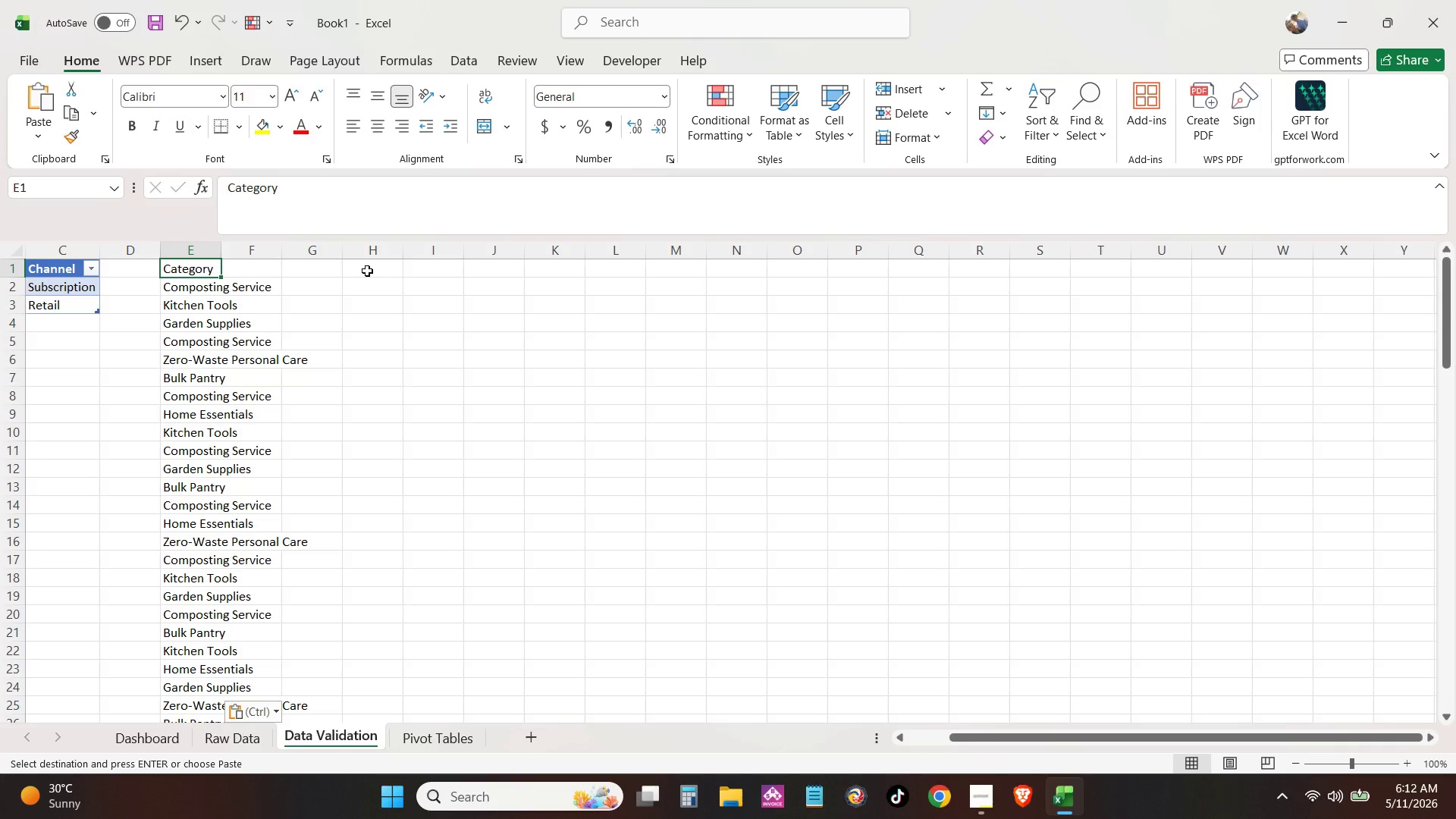 
key(Control+Shift+ShiftLeft)
 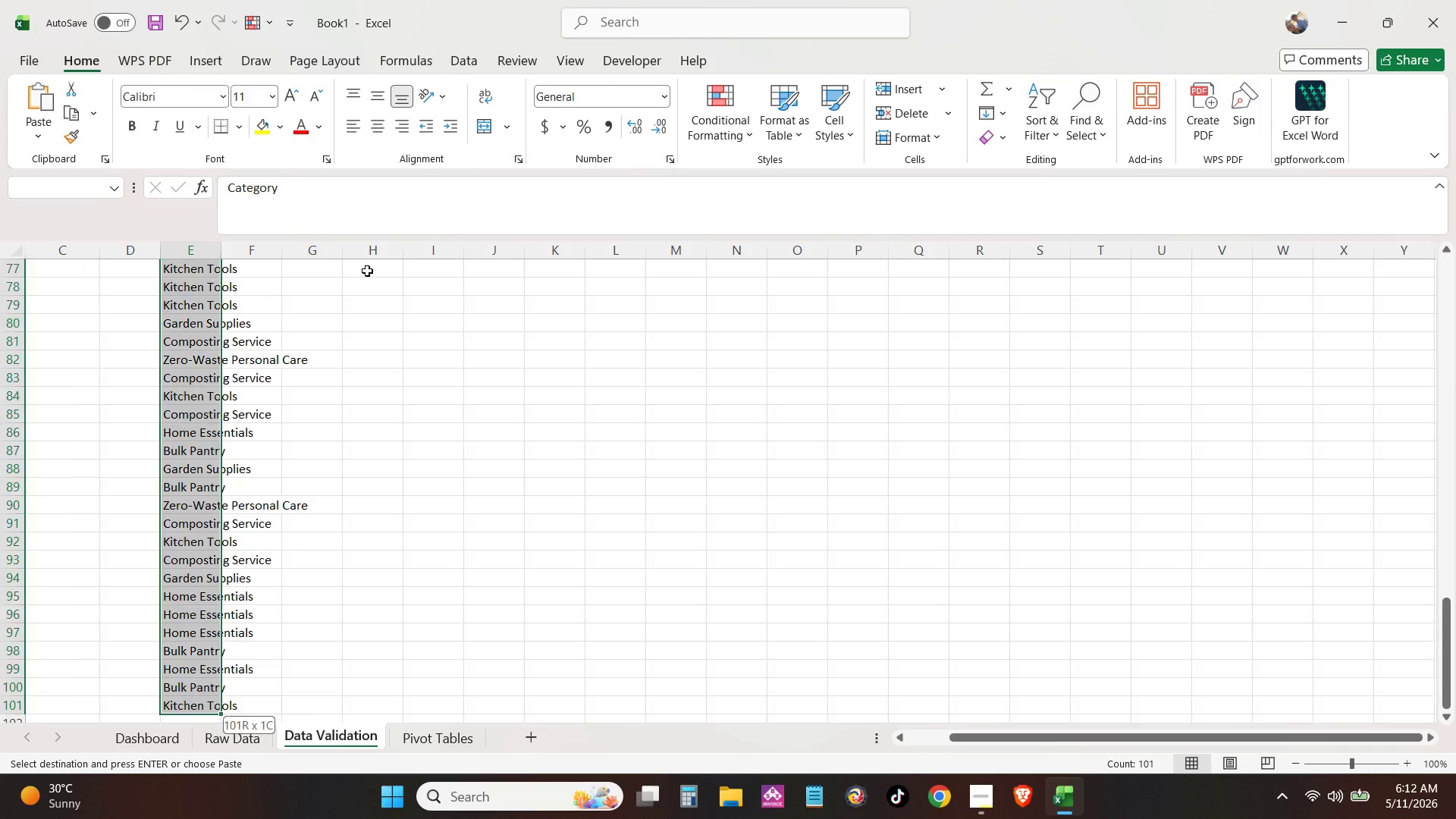 
key(Control+Shift+ArrowDown)
 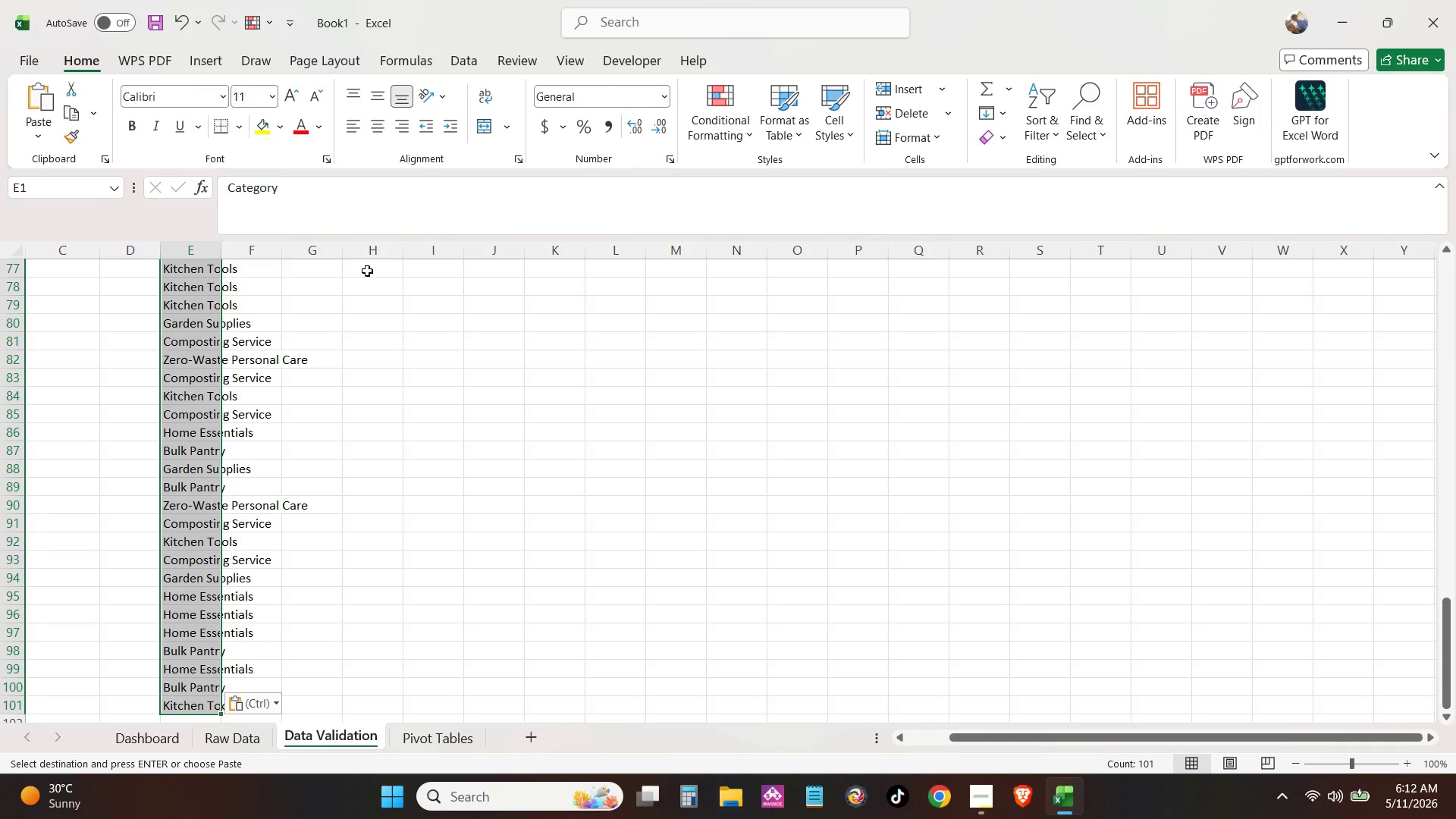 
hold_key(key=ControlLeft, duration=0.69)
 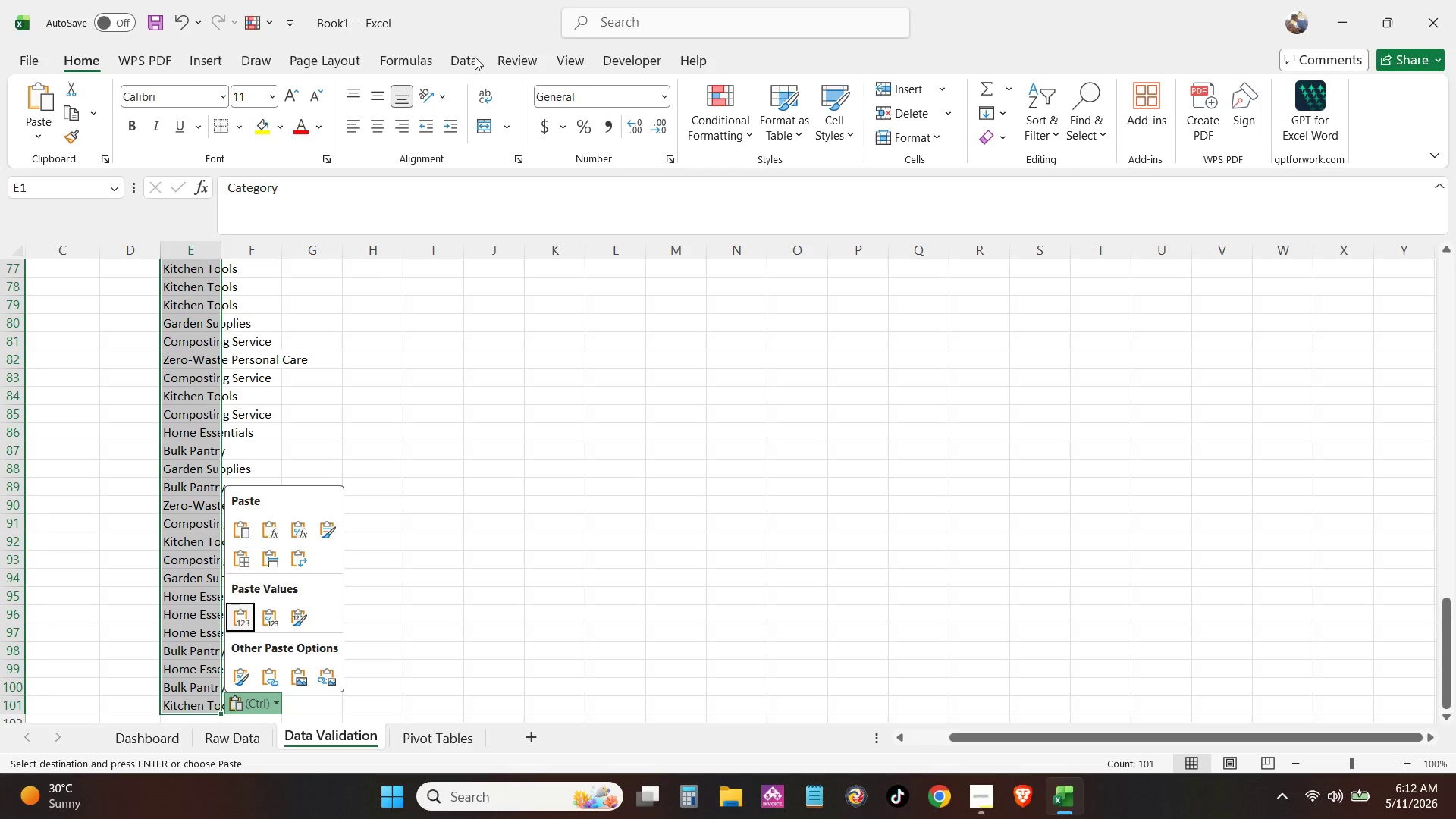 
left_click([469, 58])
 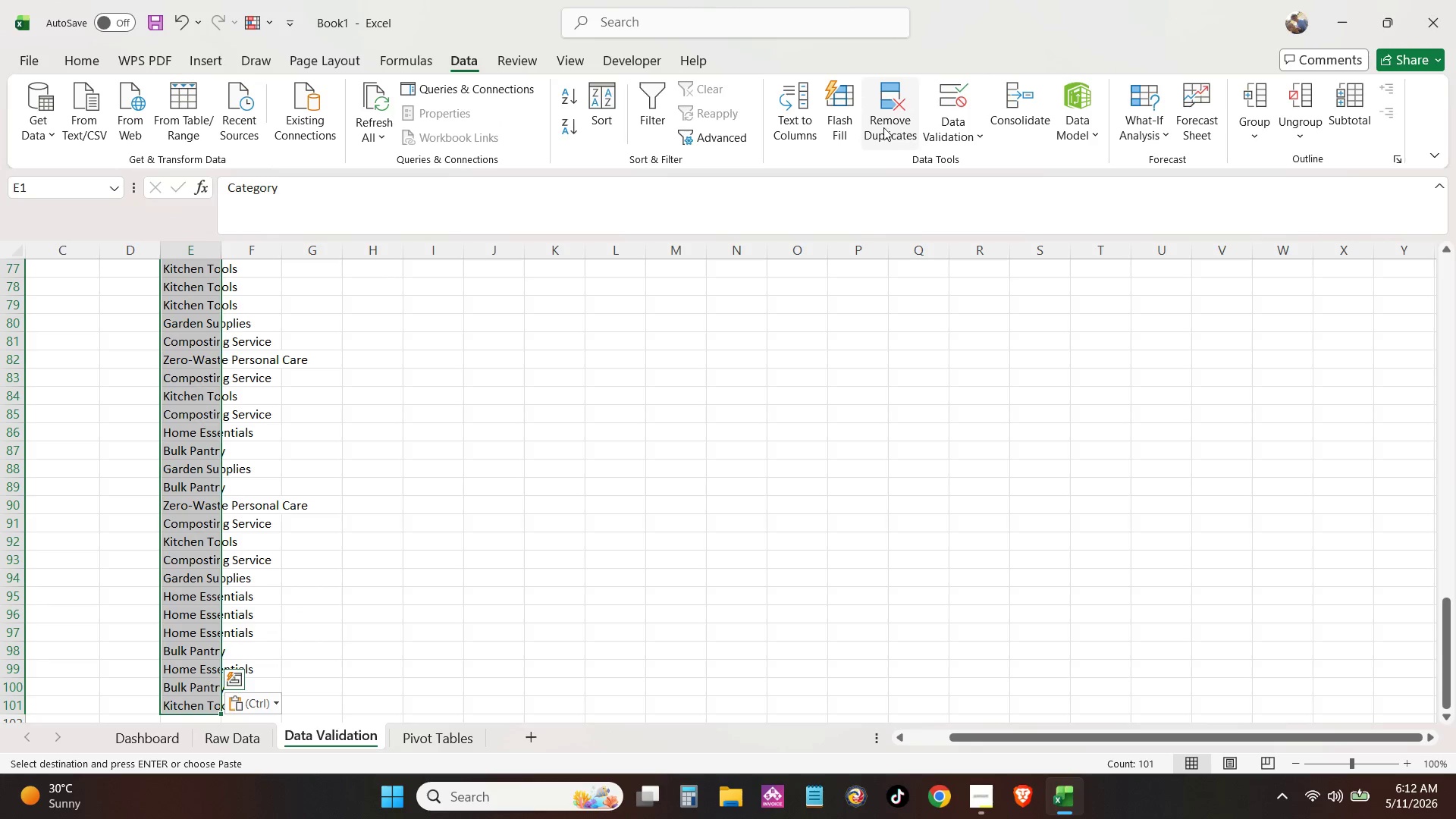 
left_click([883, 127])
 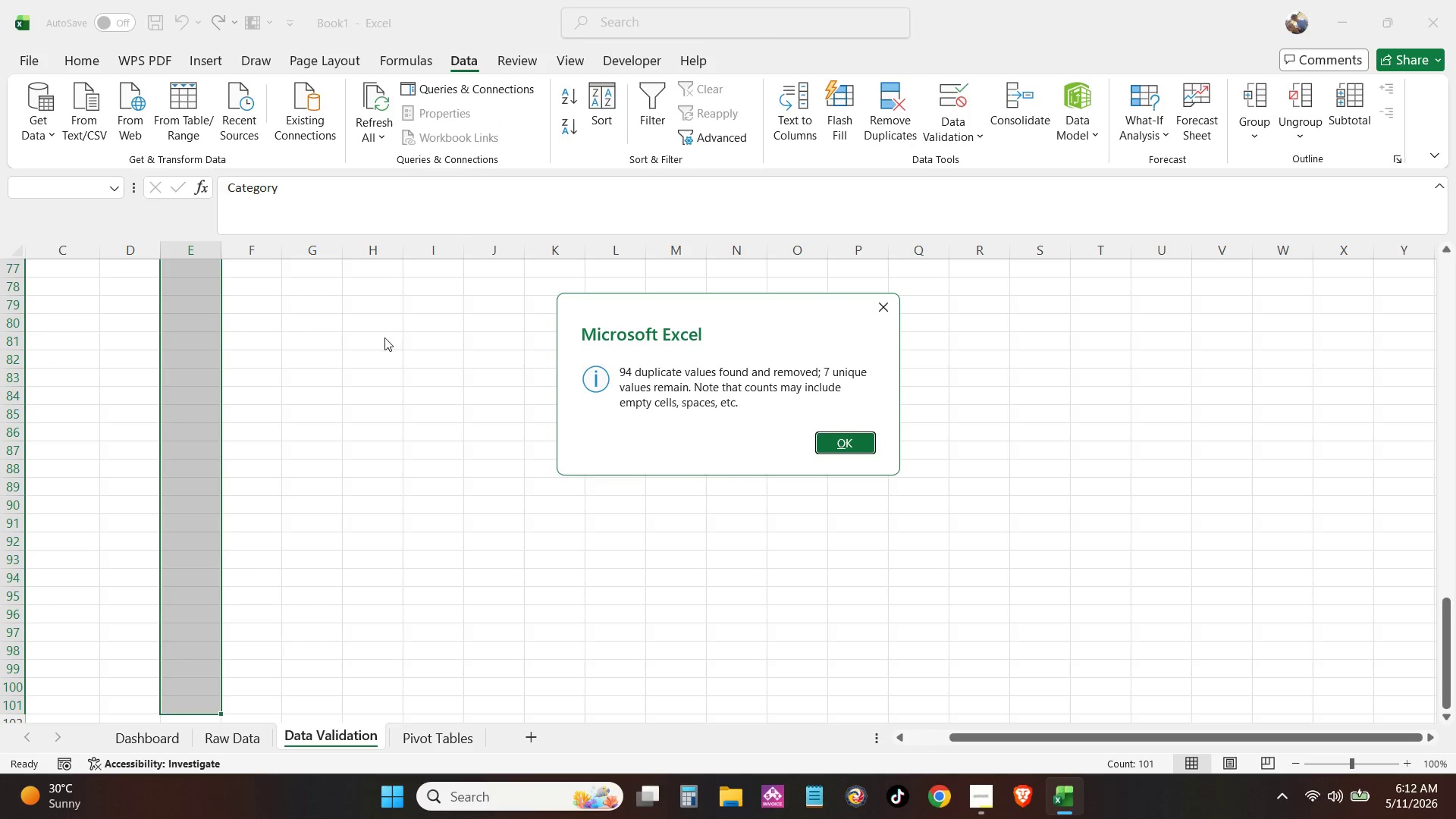 
left_click([839, 443])
 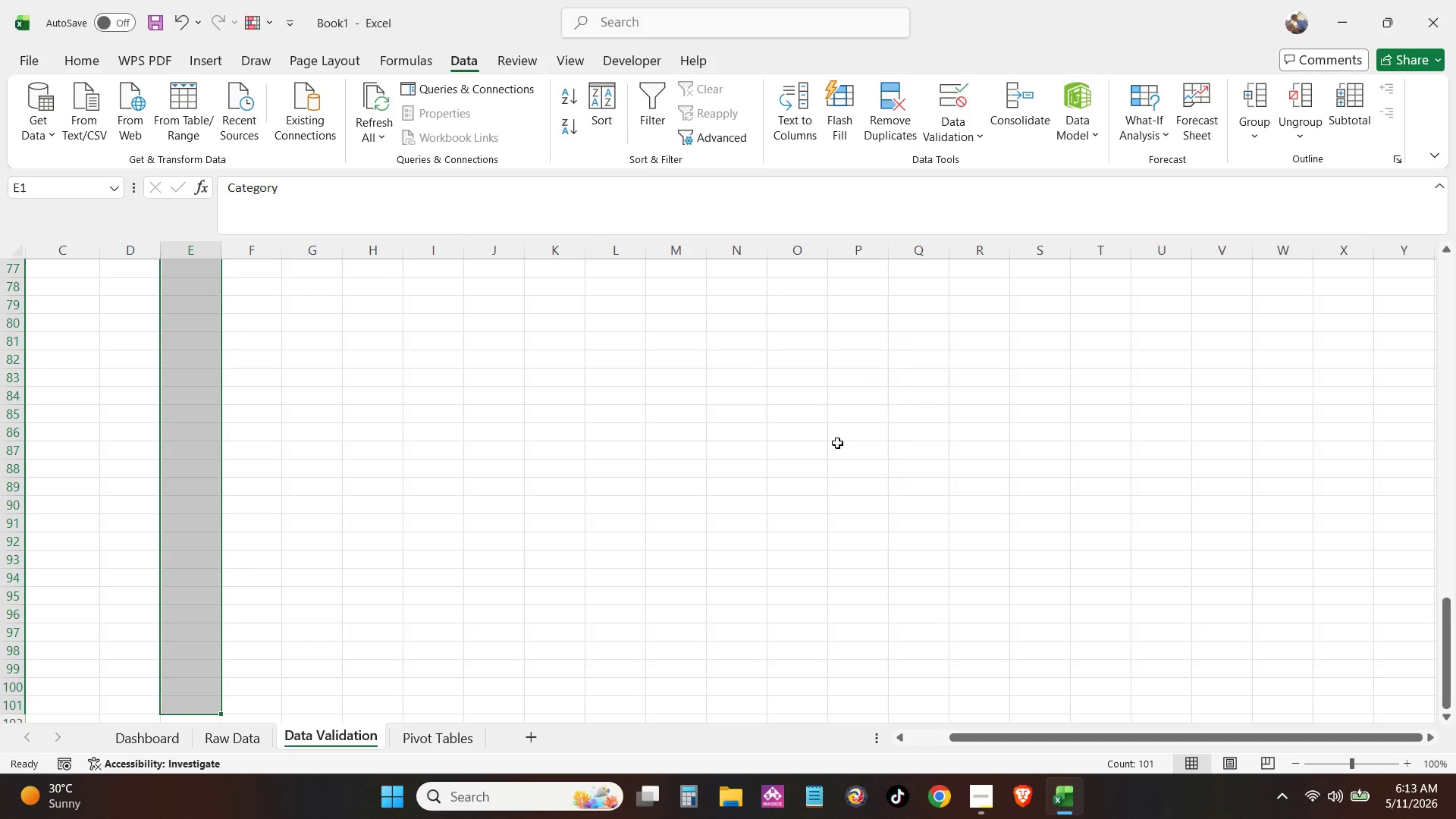 
key(Control+T)
 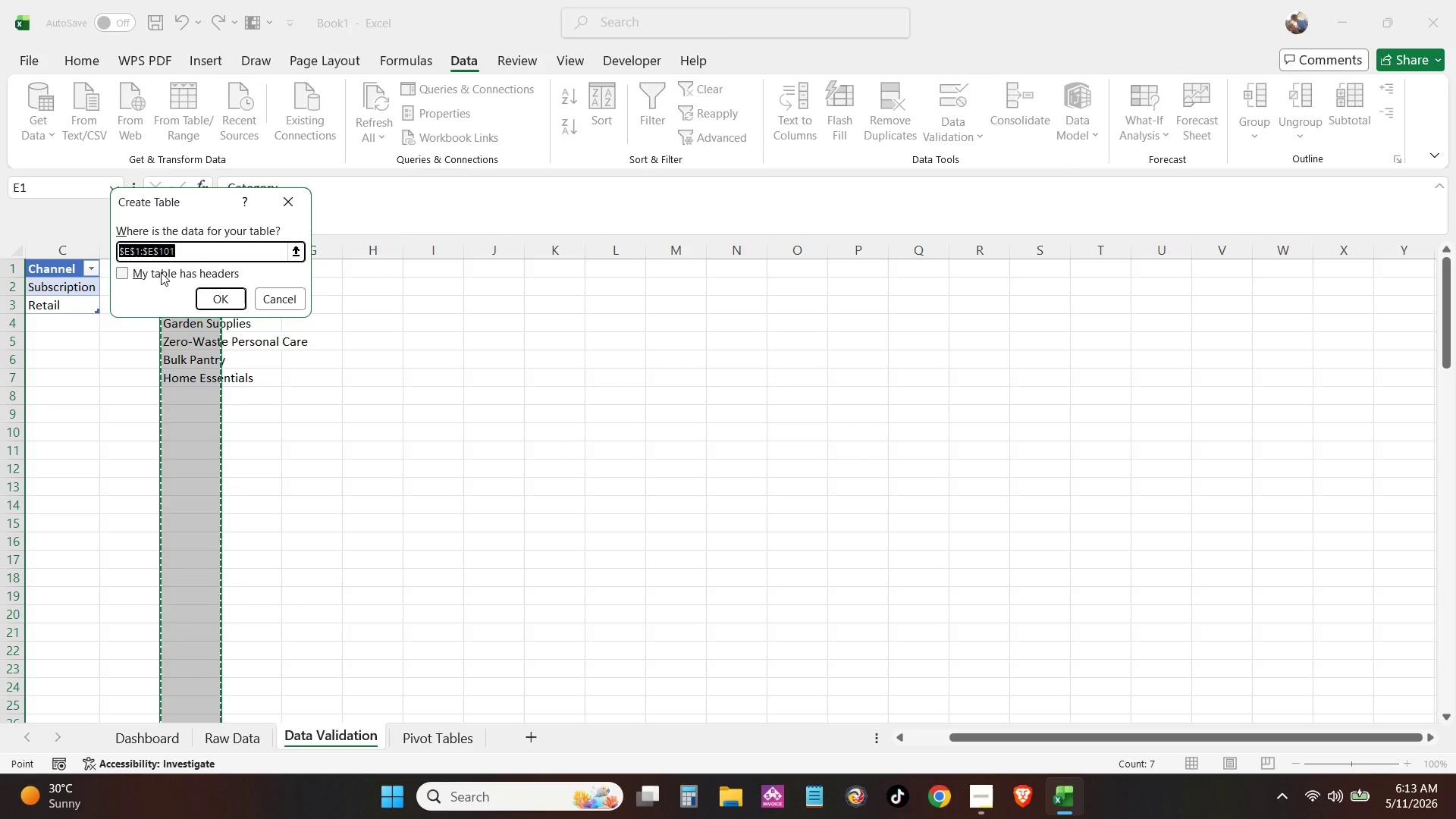 
double_click([222, 298])
 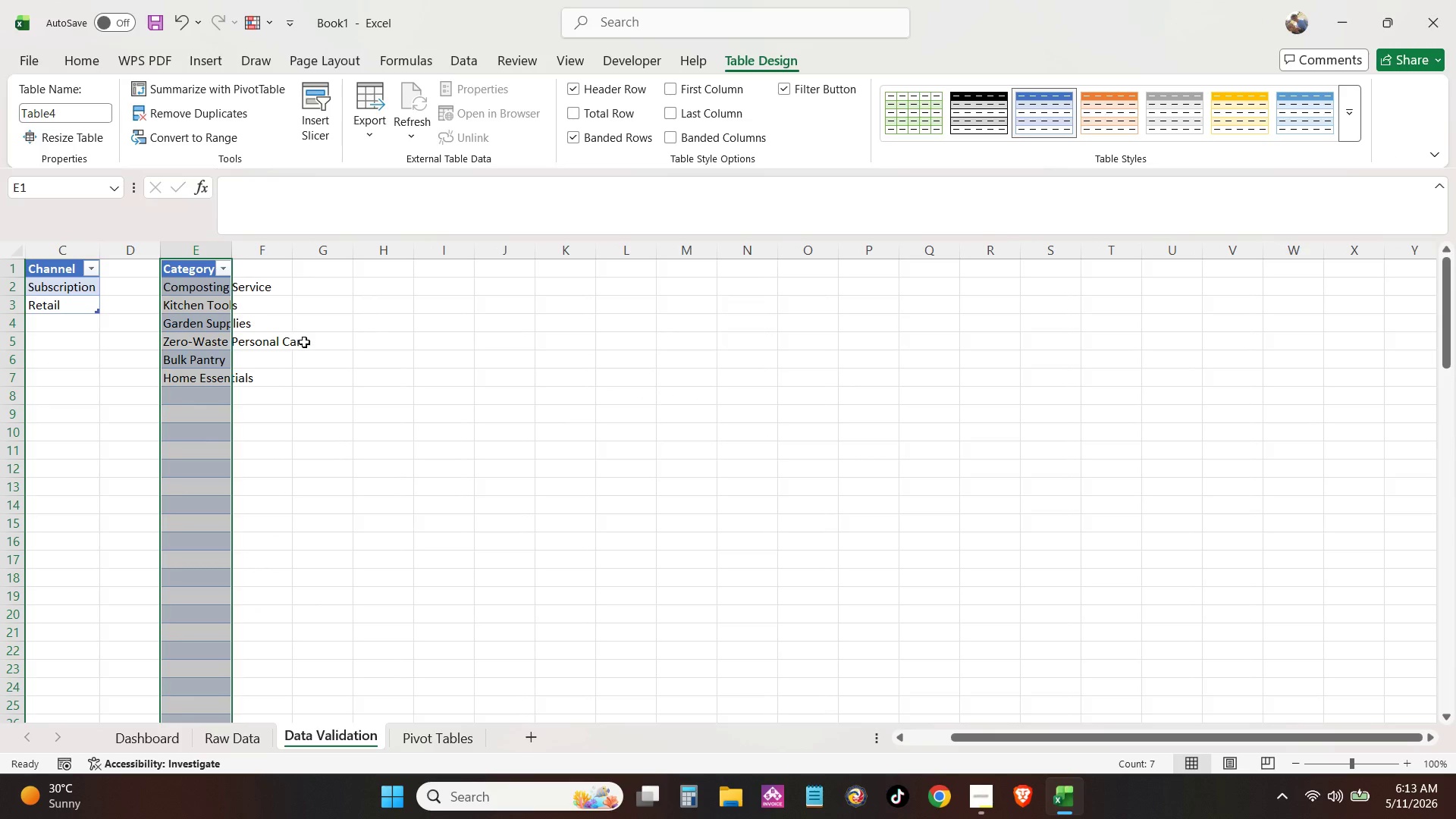 
key(Control+Z)
 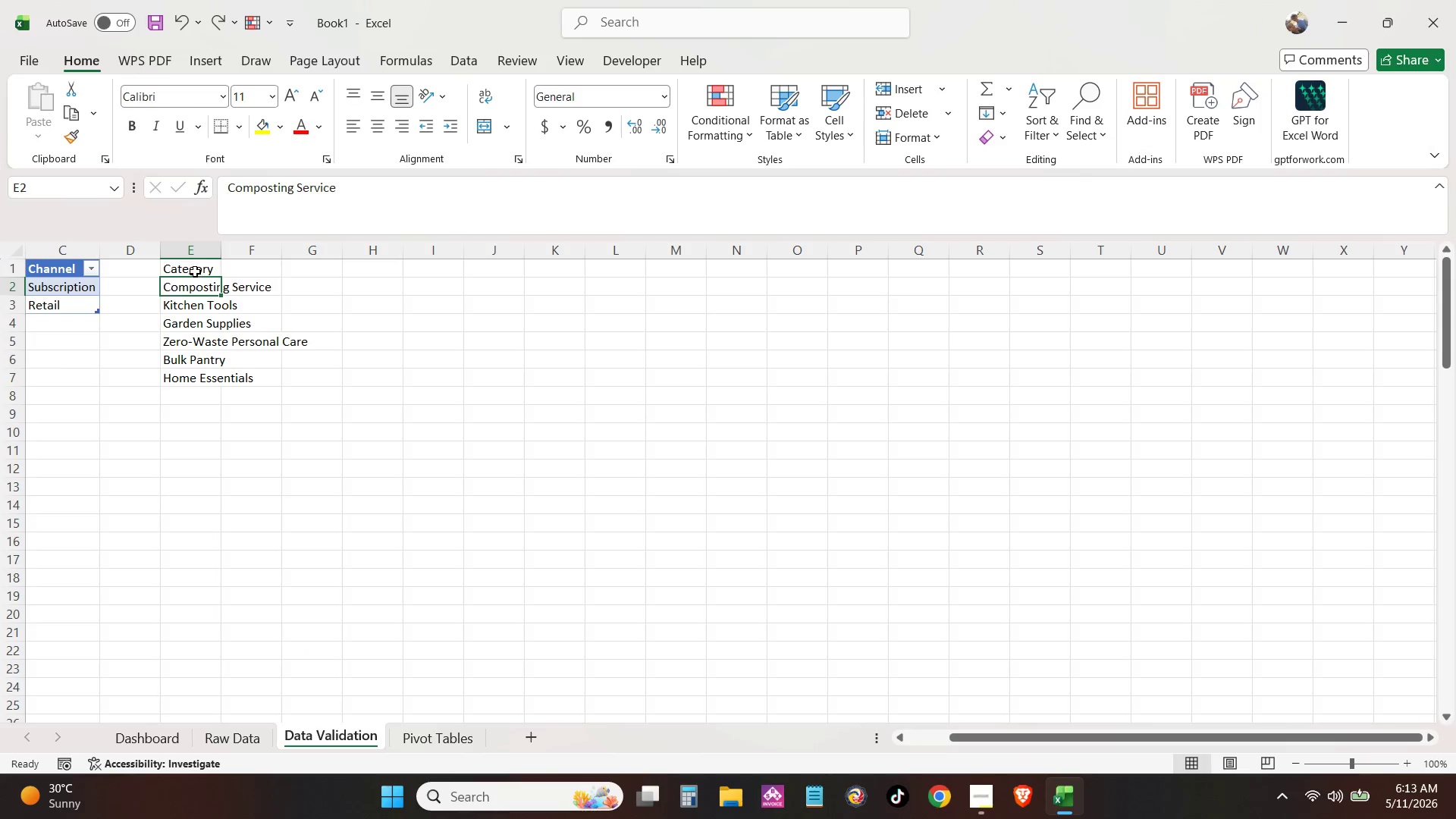 
key(Control+Shift+ArrowDown)
 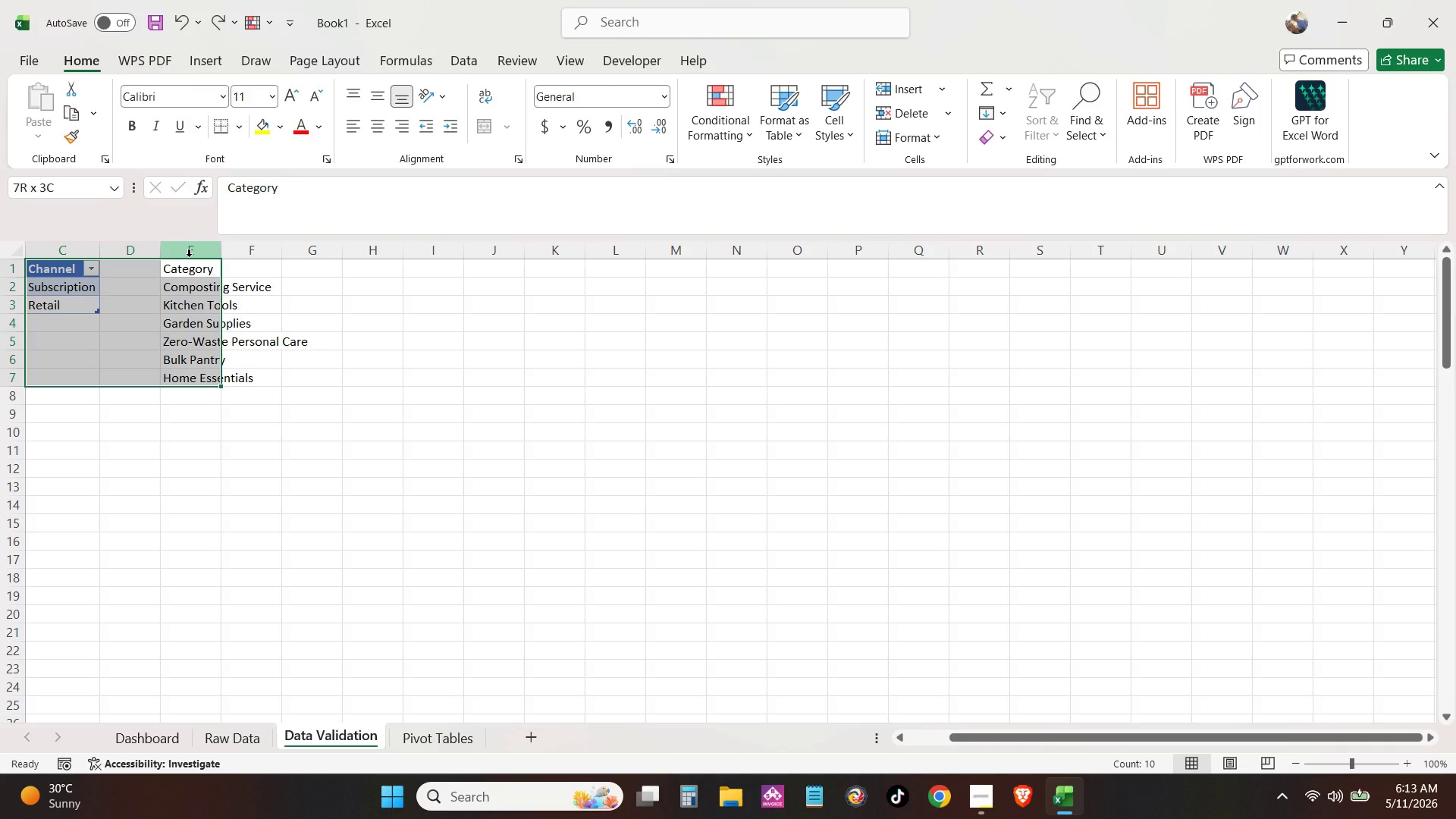 
key(Control+Shift+ArrowLeft)
 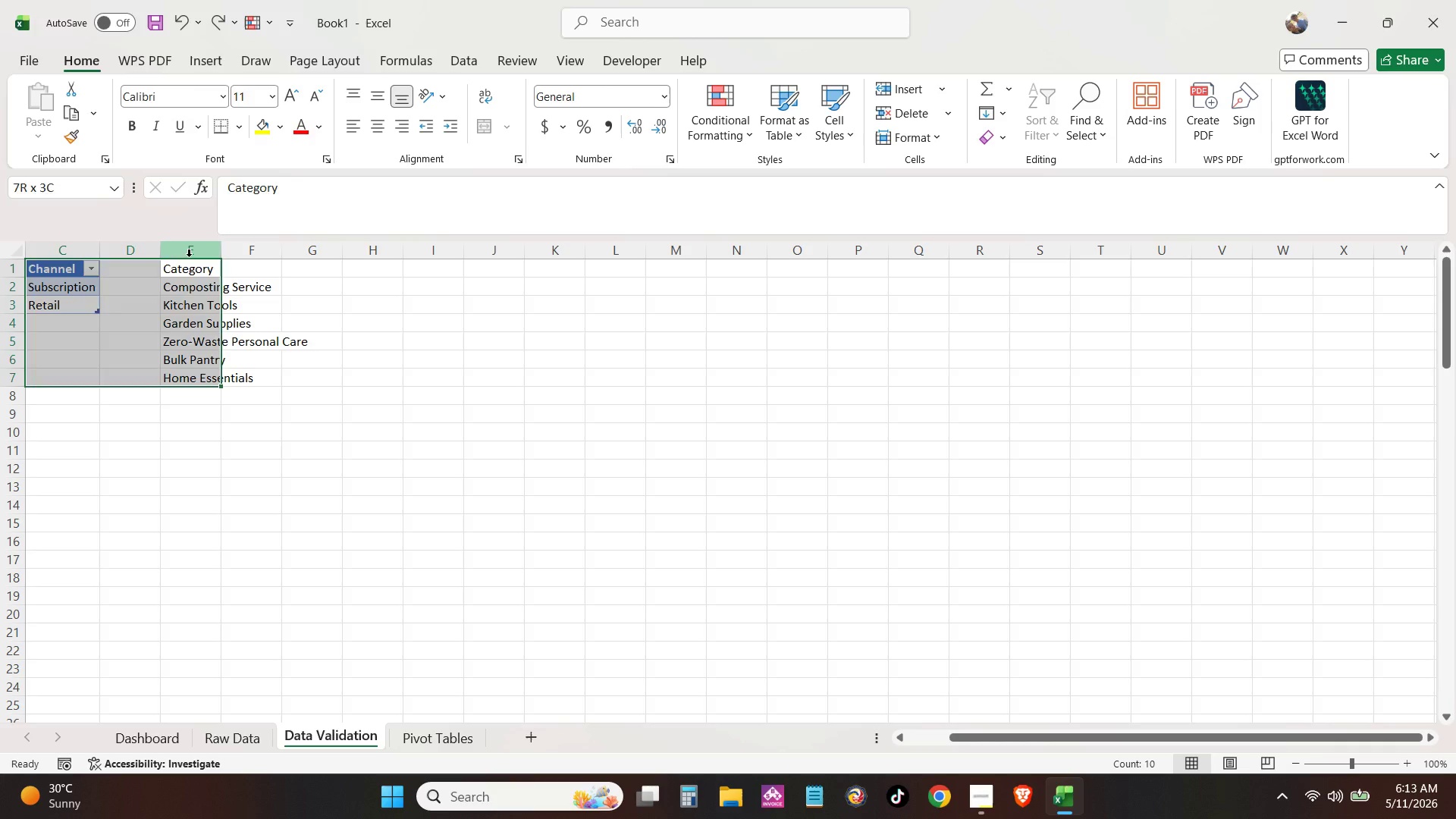 
key(ArrowRight)
 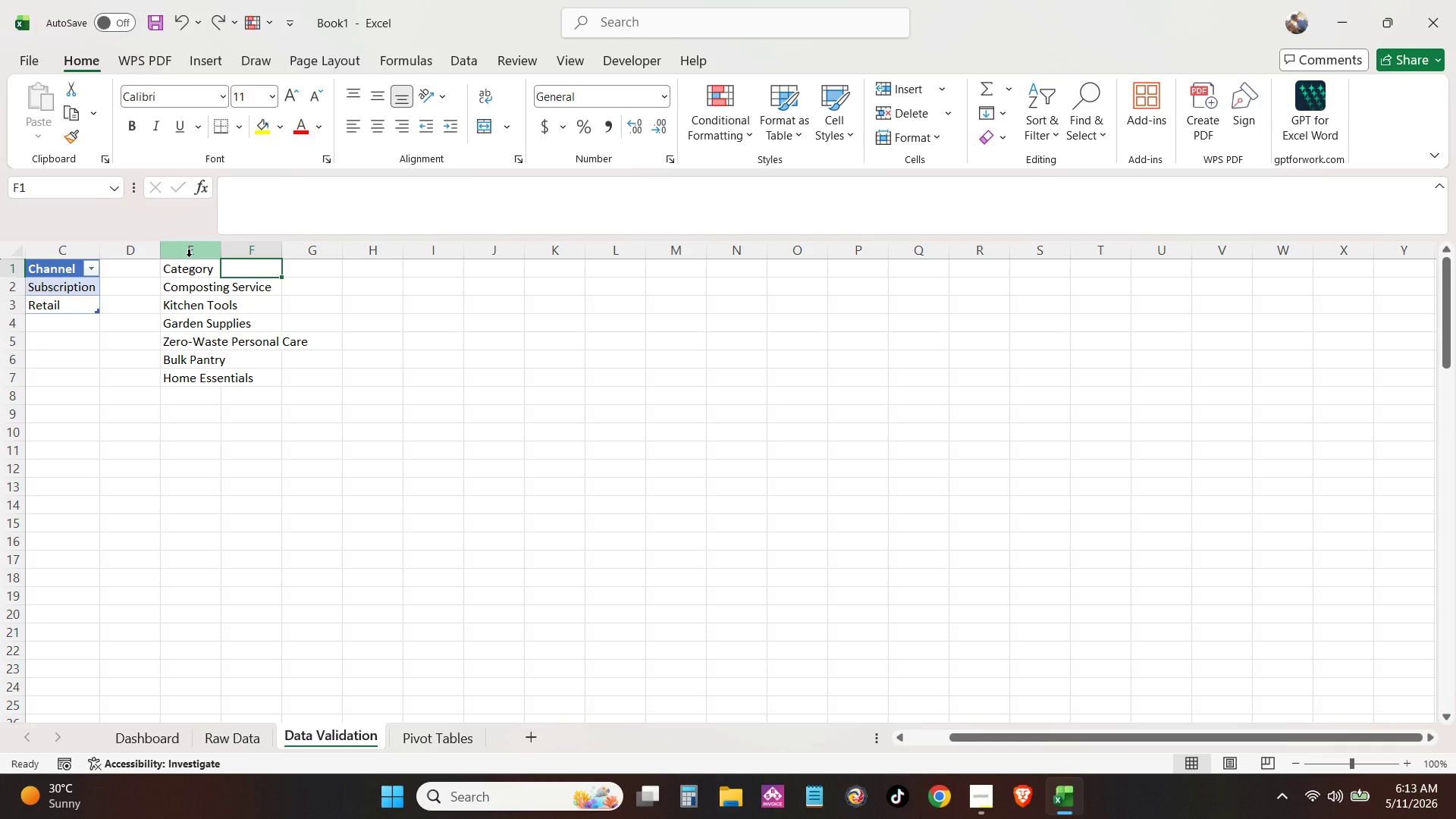 
key(Control+ControlLeft)
 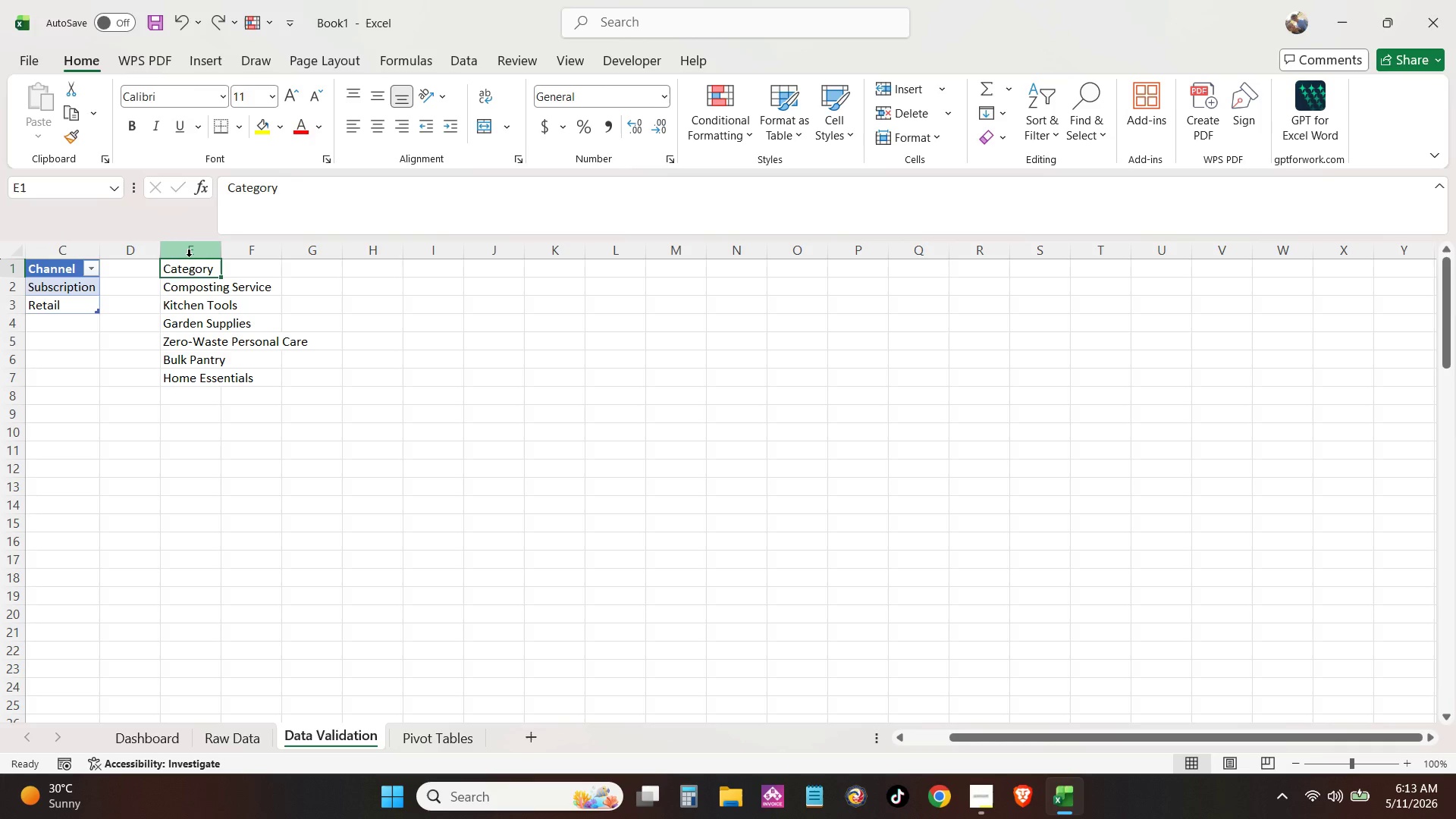 
key(ArrowLeft)
 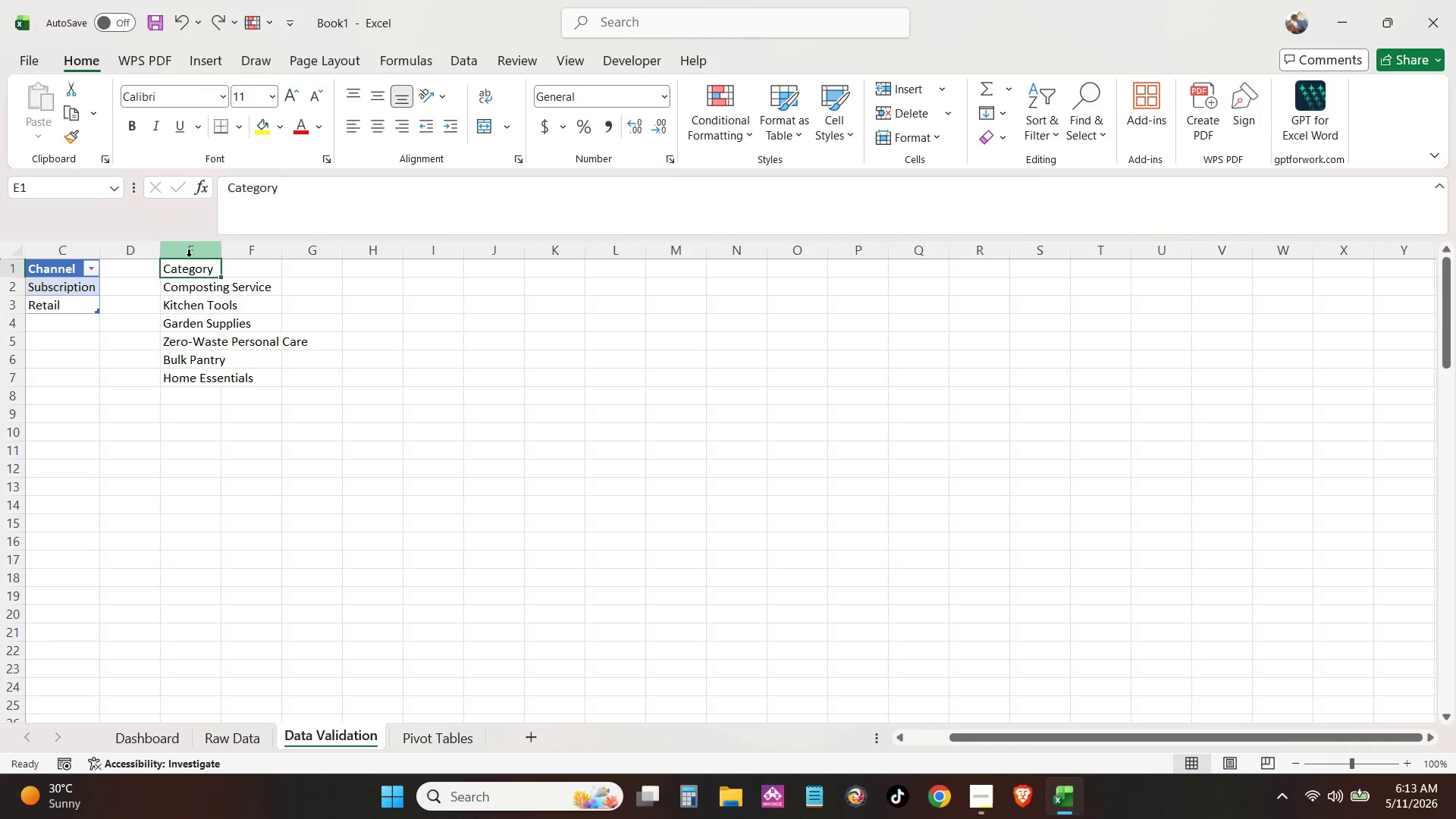 
key(Control+Shift+ArrowDown)
 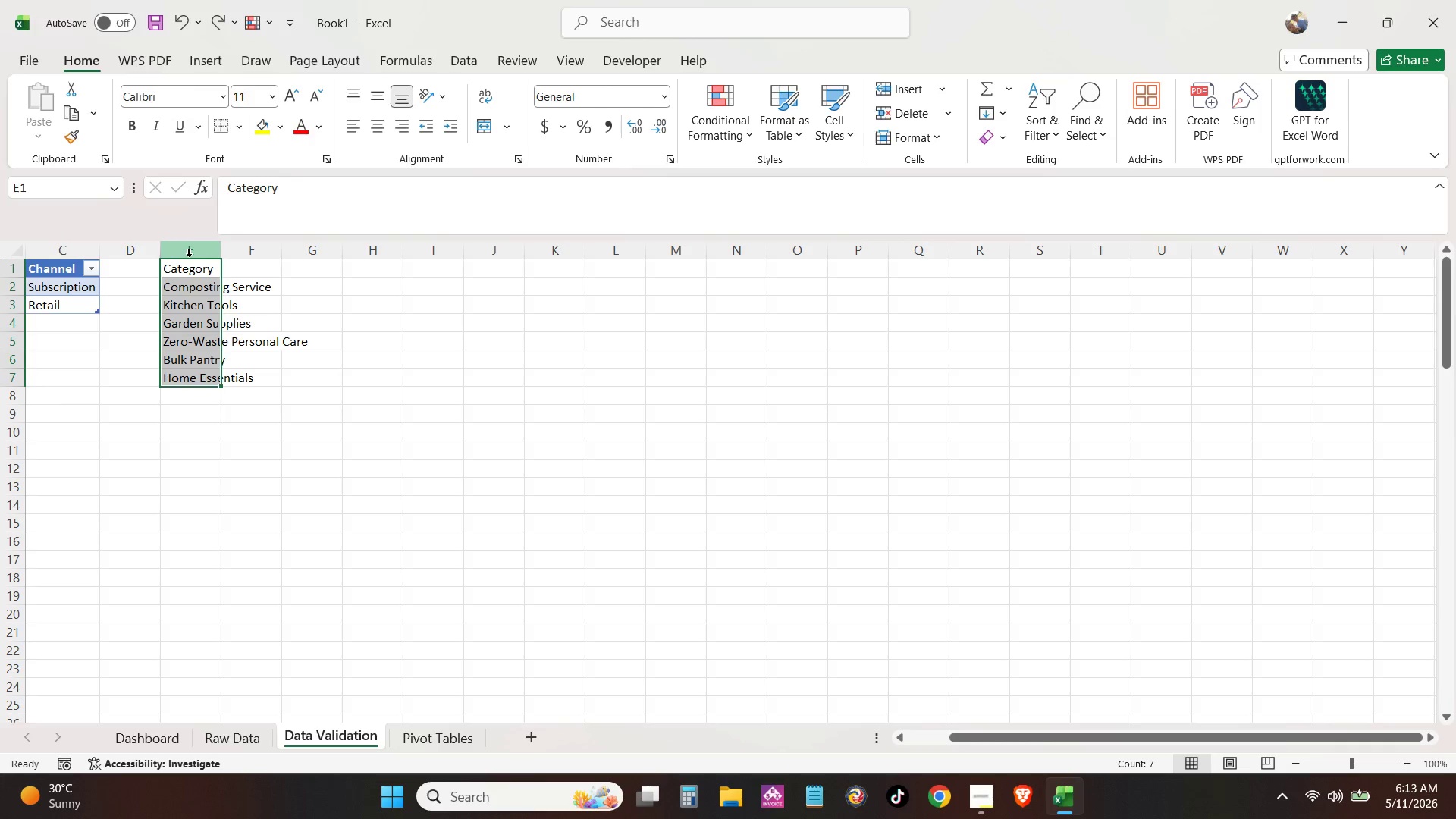 
key(Control+T)
 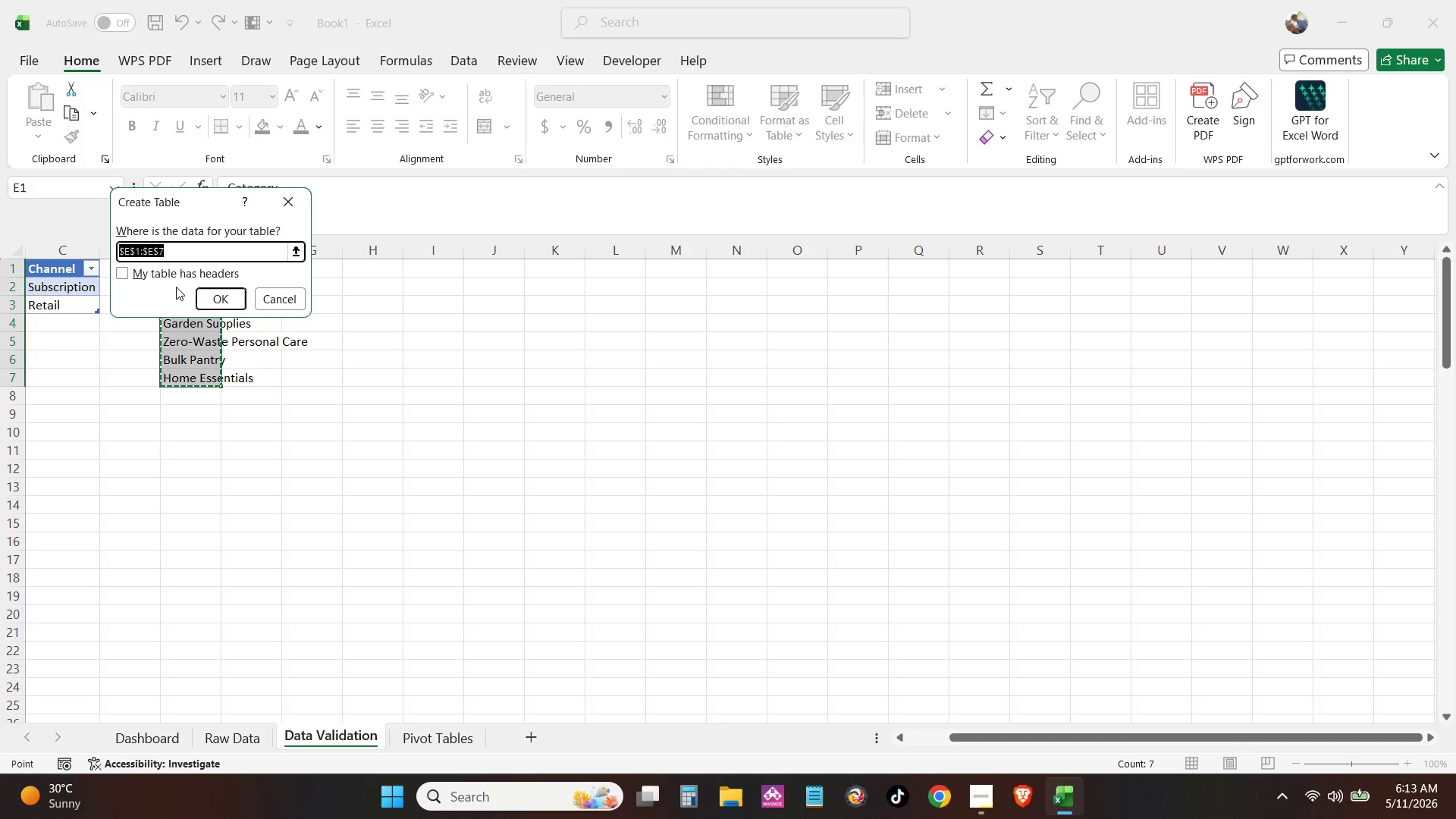 
left_click([175, 281])
 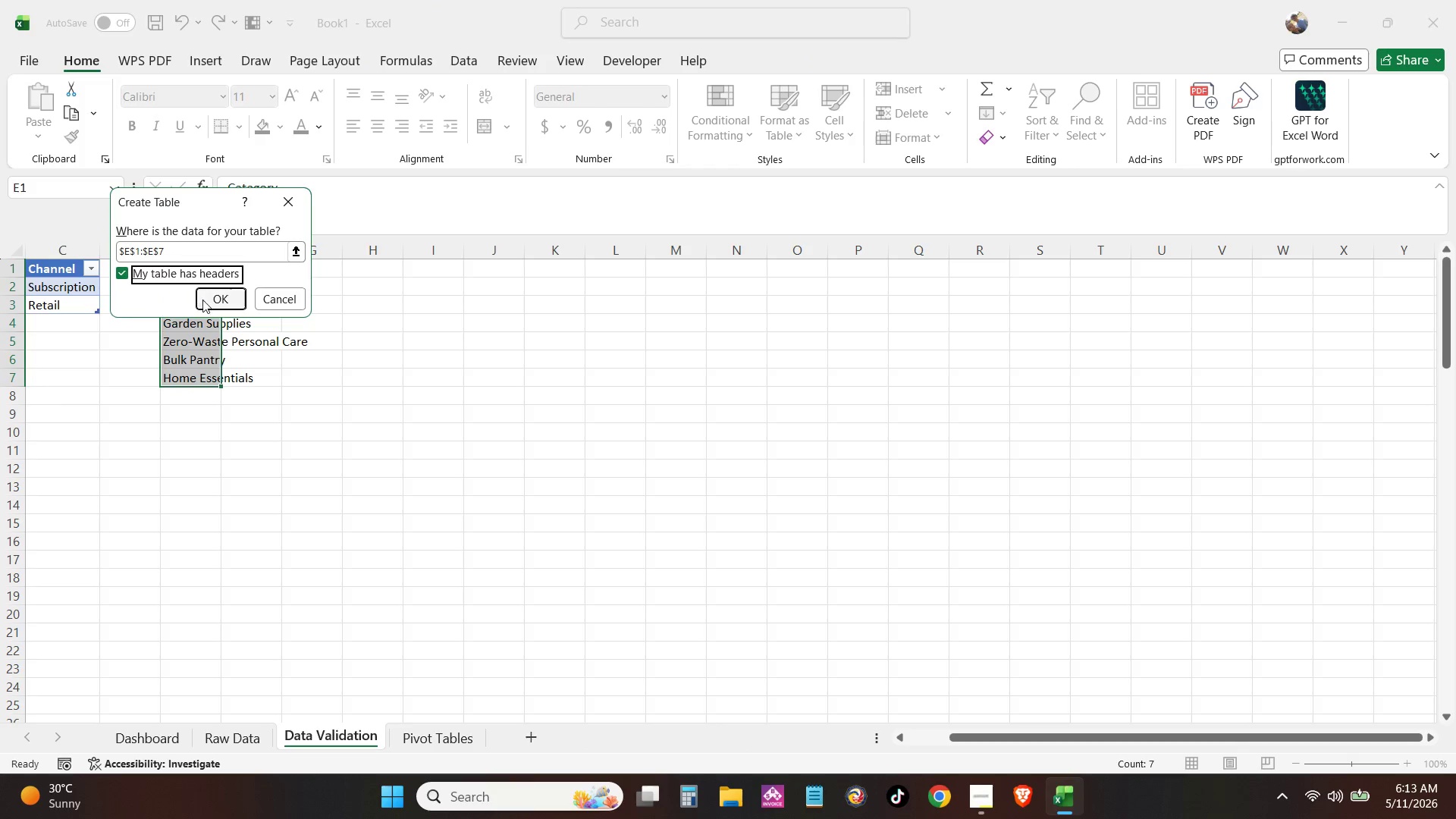 
left_click([202, 300])
 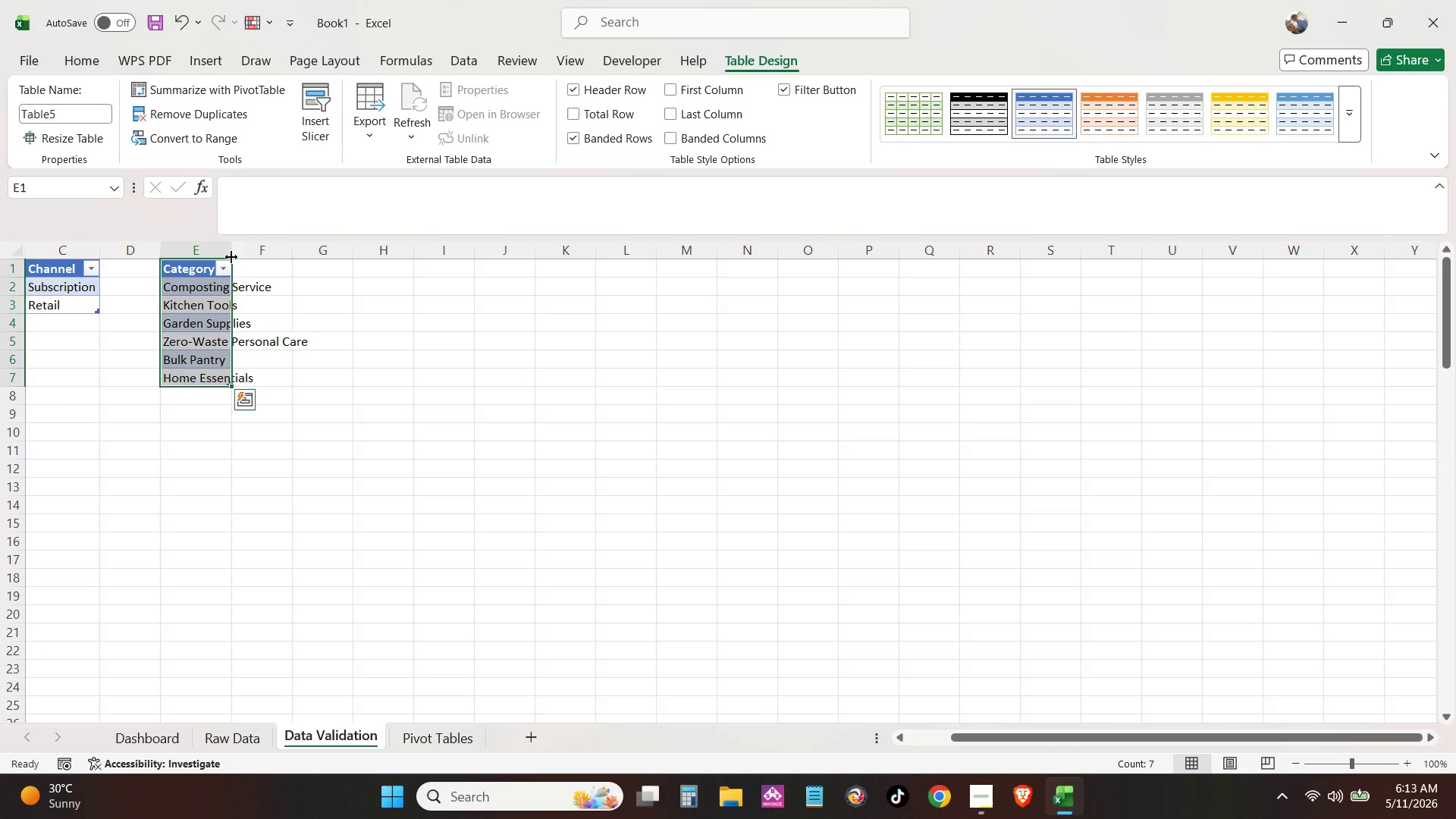 
double_click([231, 252])
 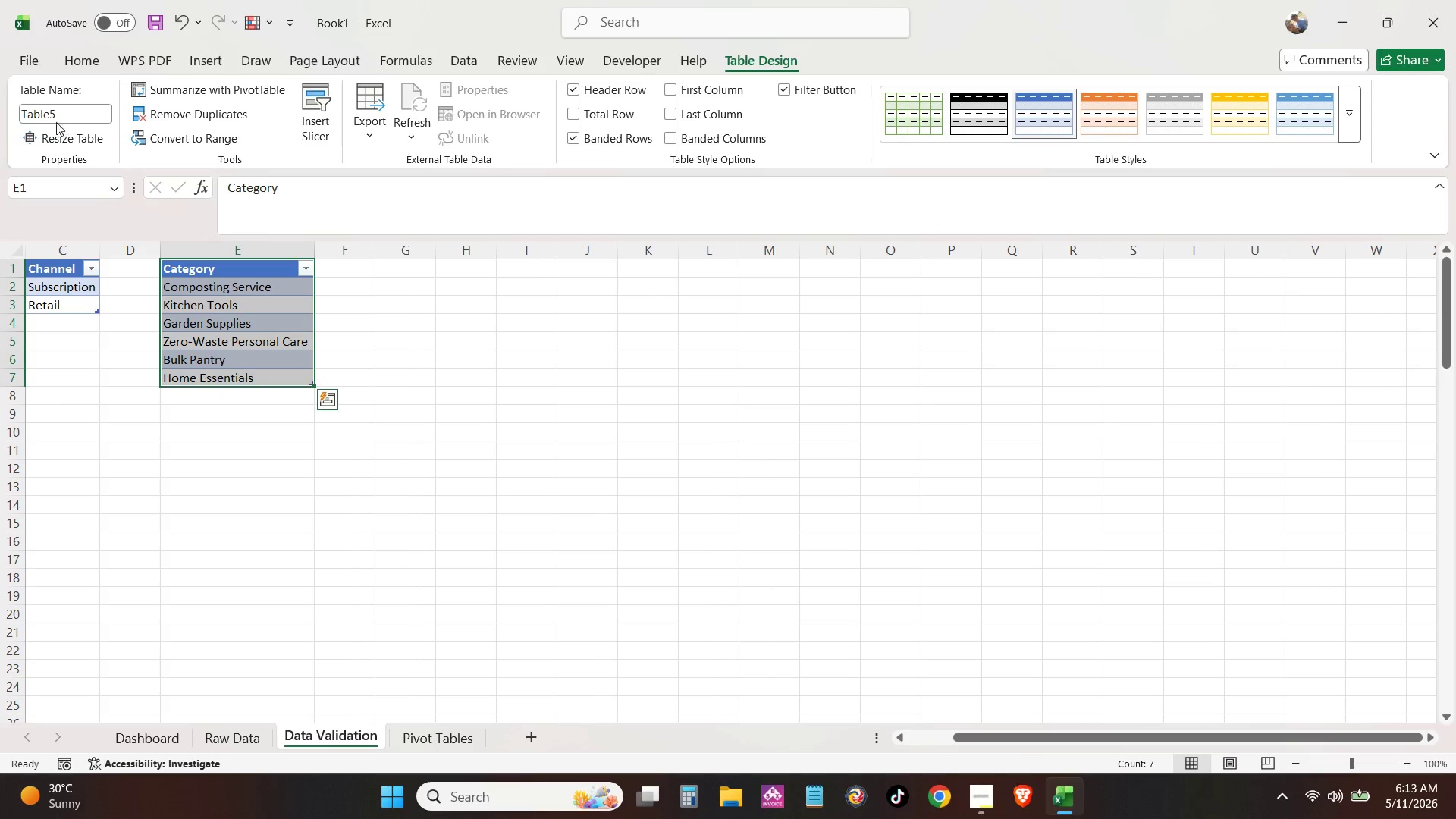 
left_click([55, 119])
 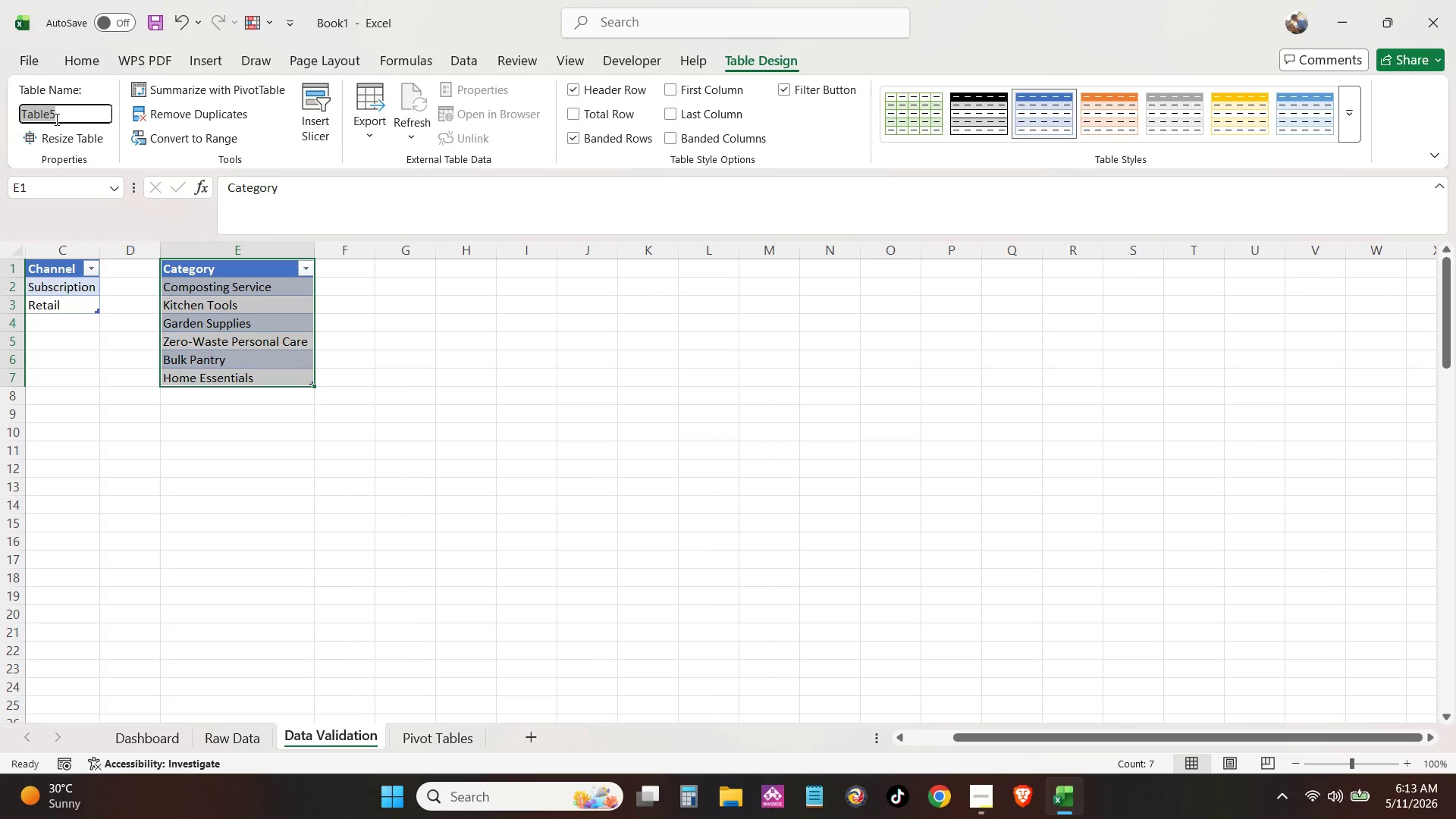 
type(tbl_Category)
 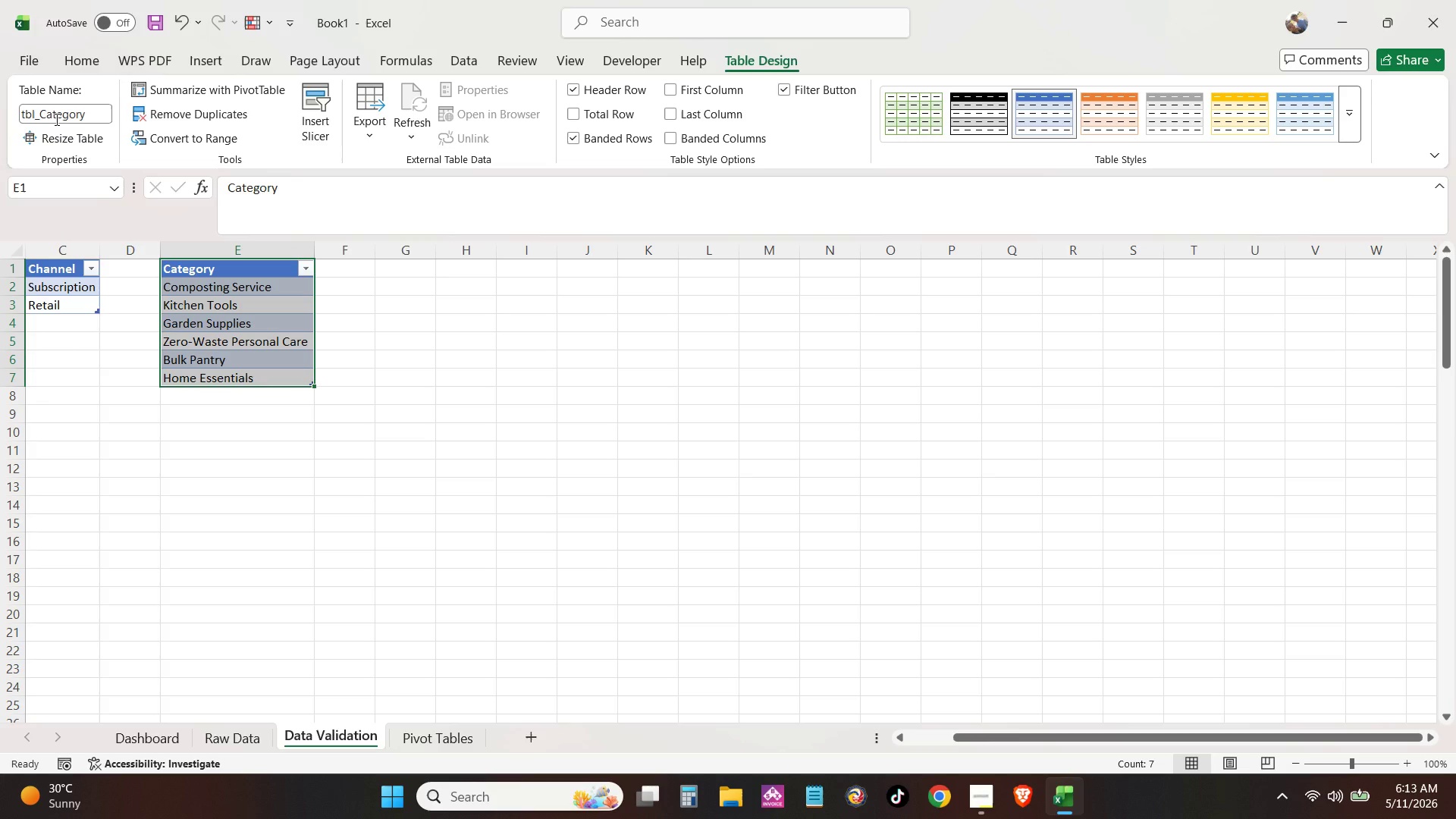 
 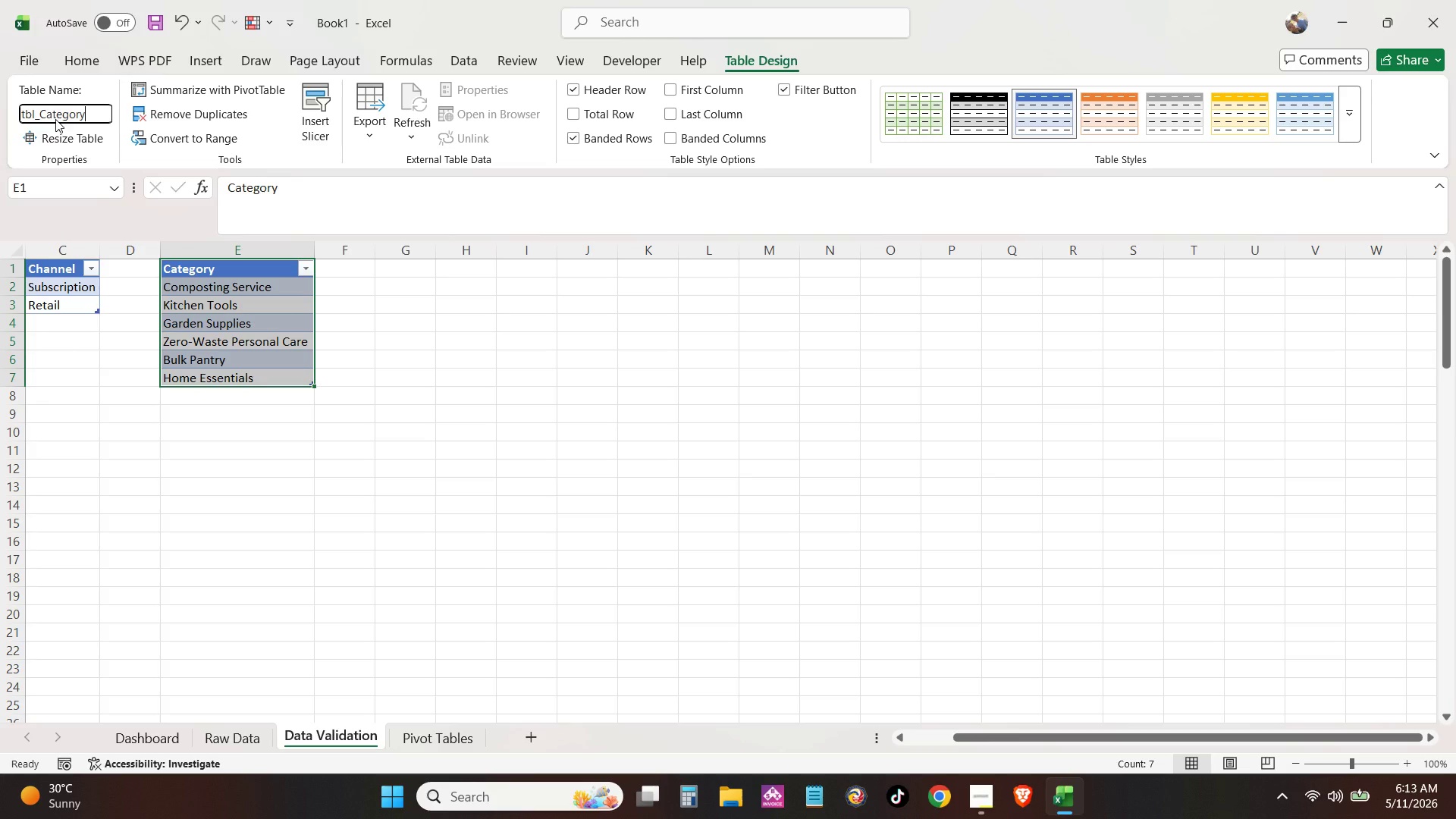 
key(Enter)
 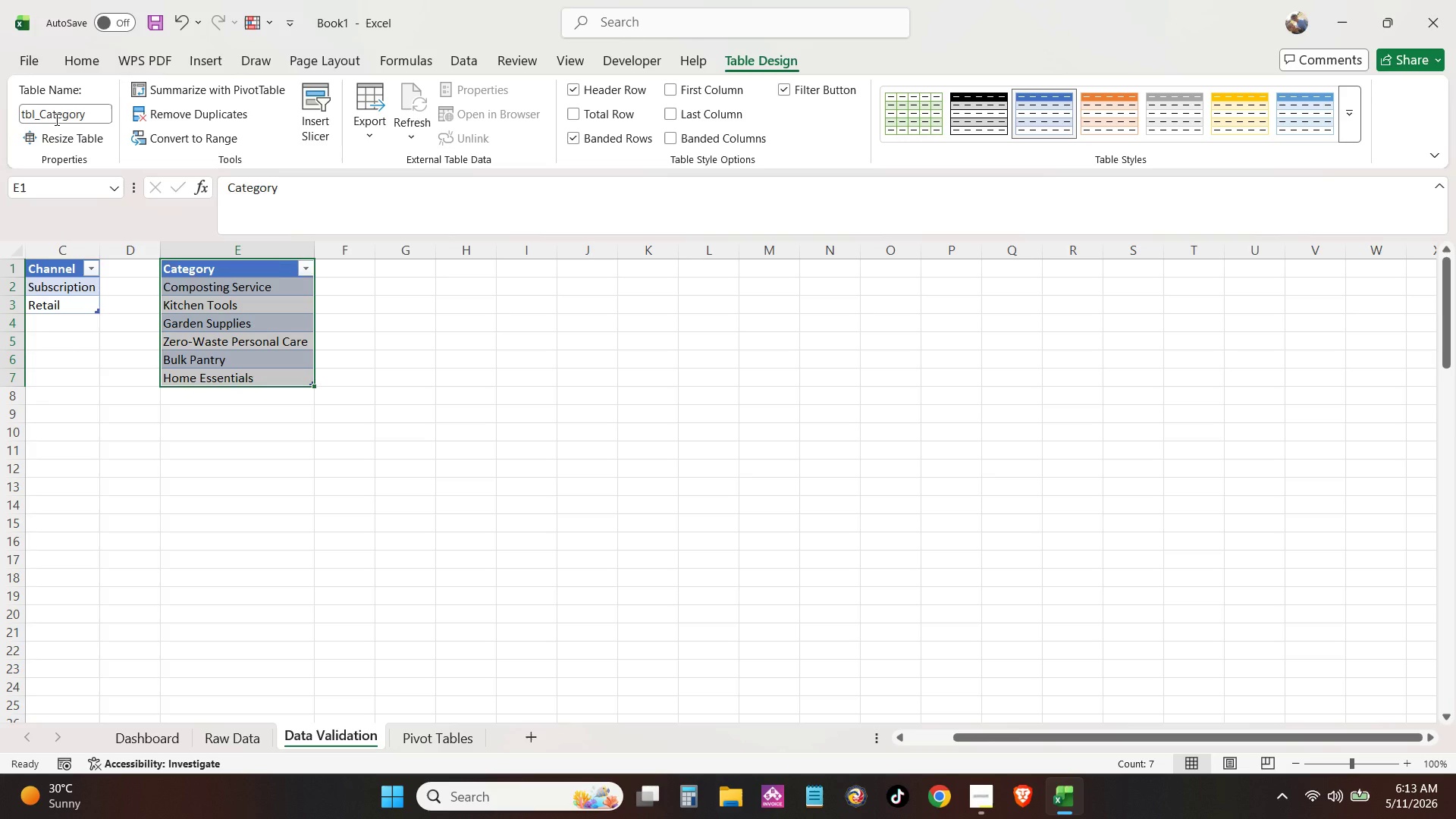 
key(Enter)
 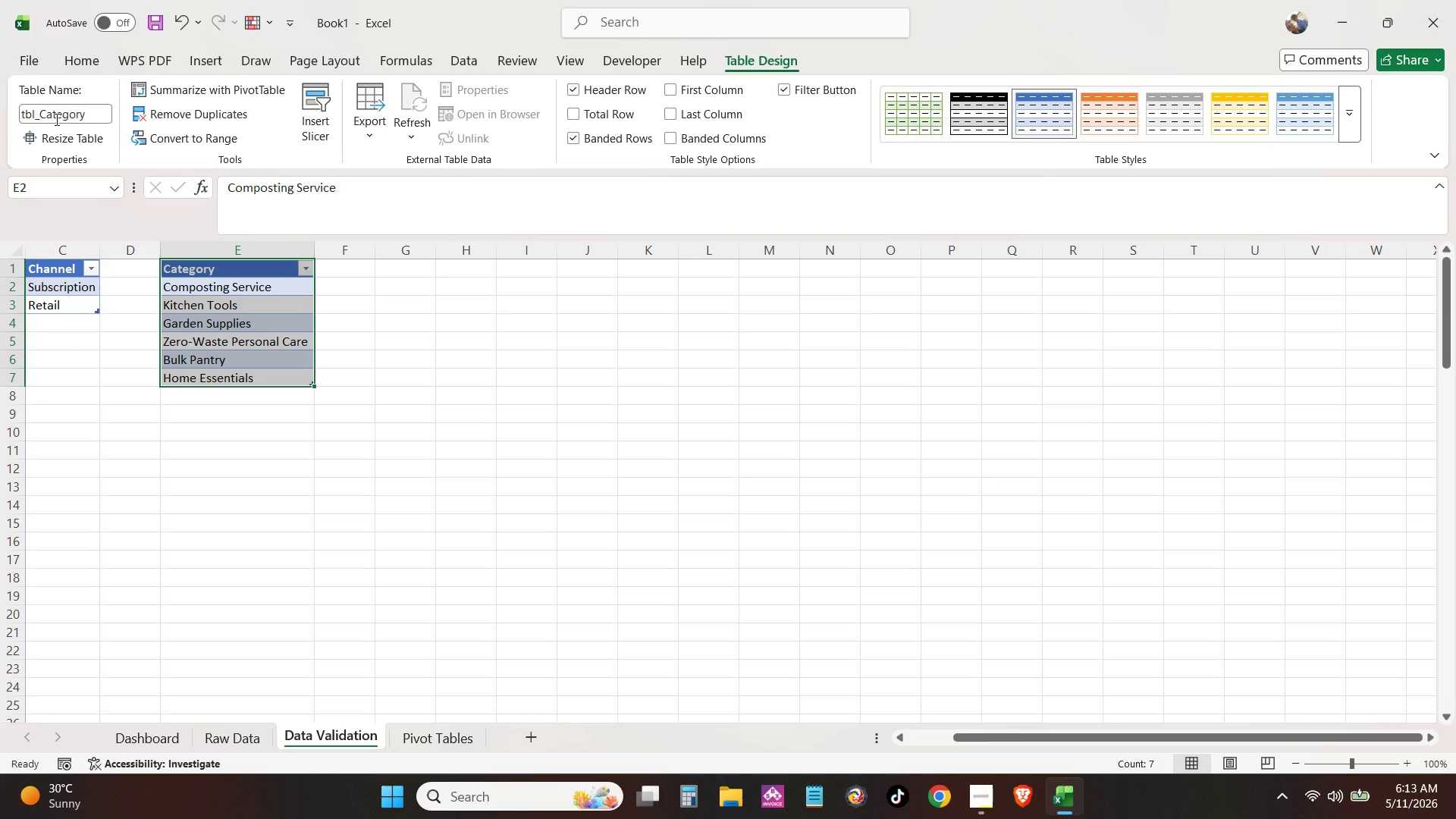 
wait(10.05)
 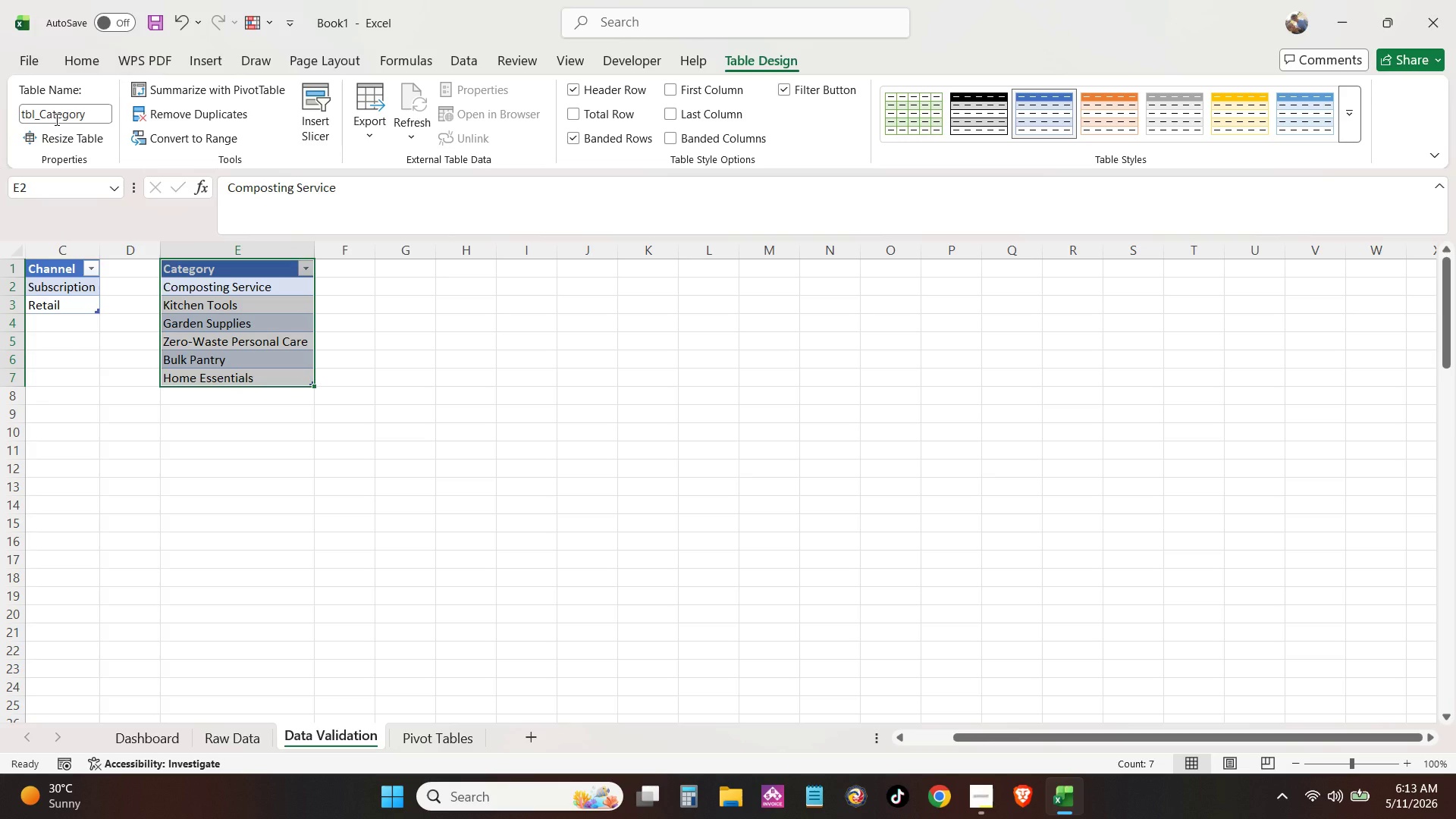 
left_click_drag(start_coordinate=[1056, 741], to_coordinate=[614, 782])
 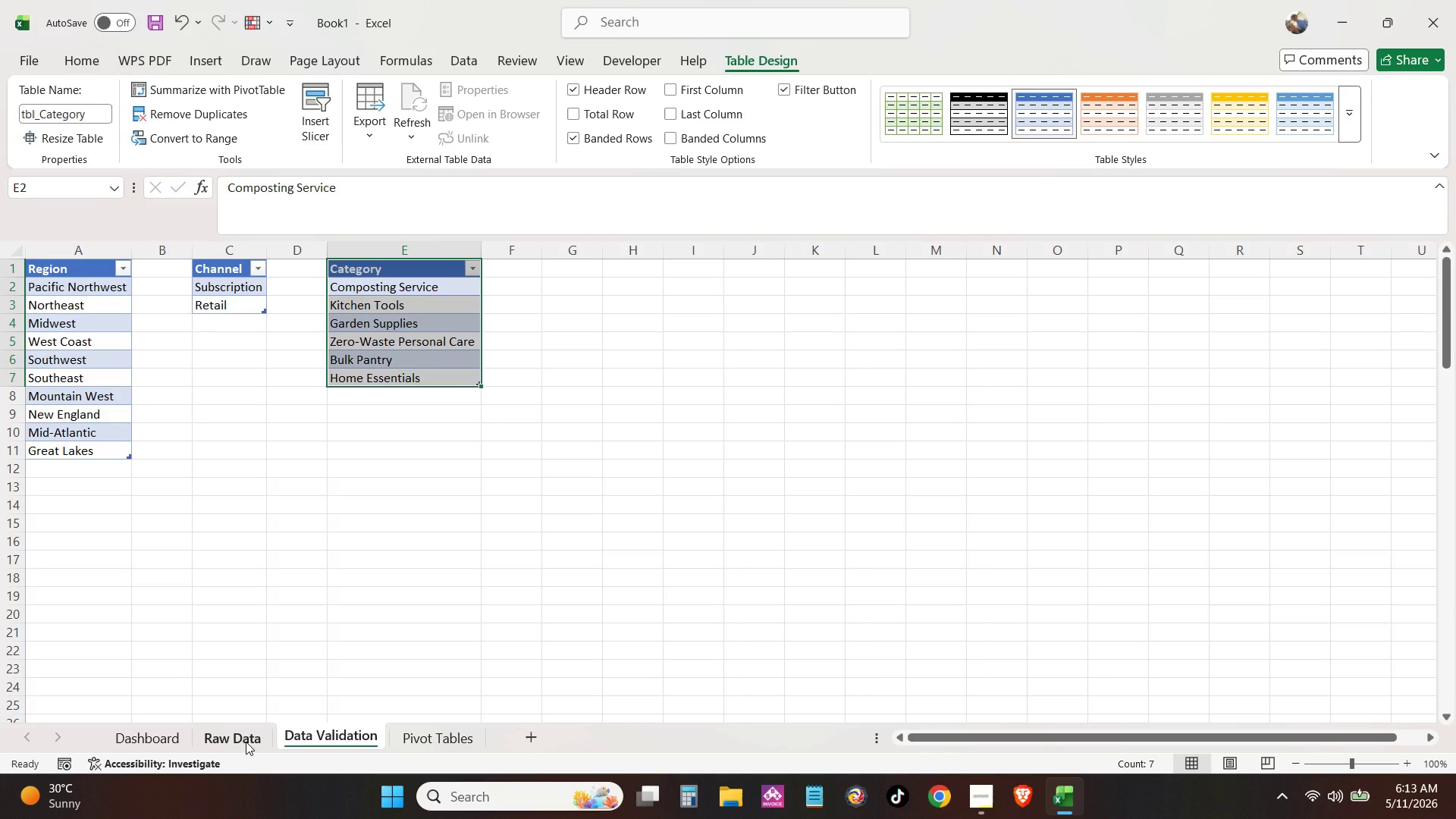 
left_click([246, 742])
 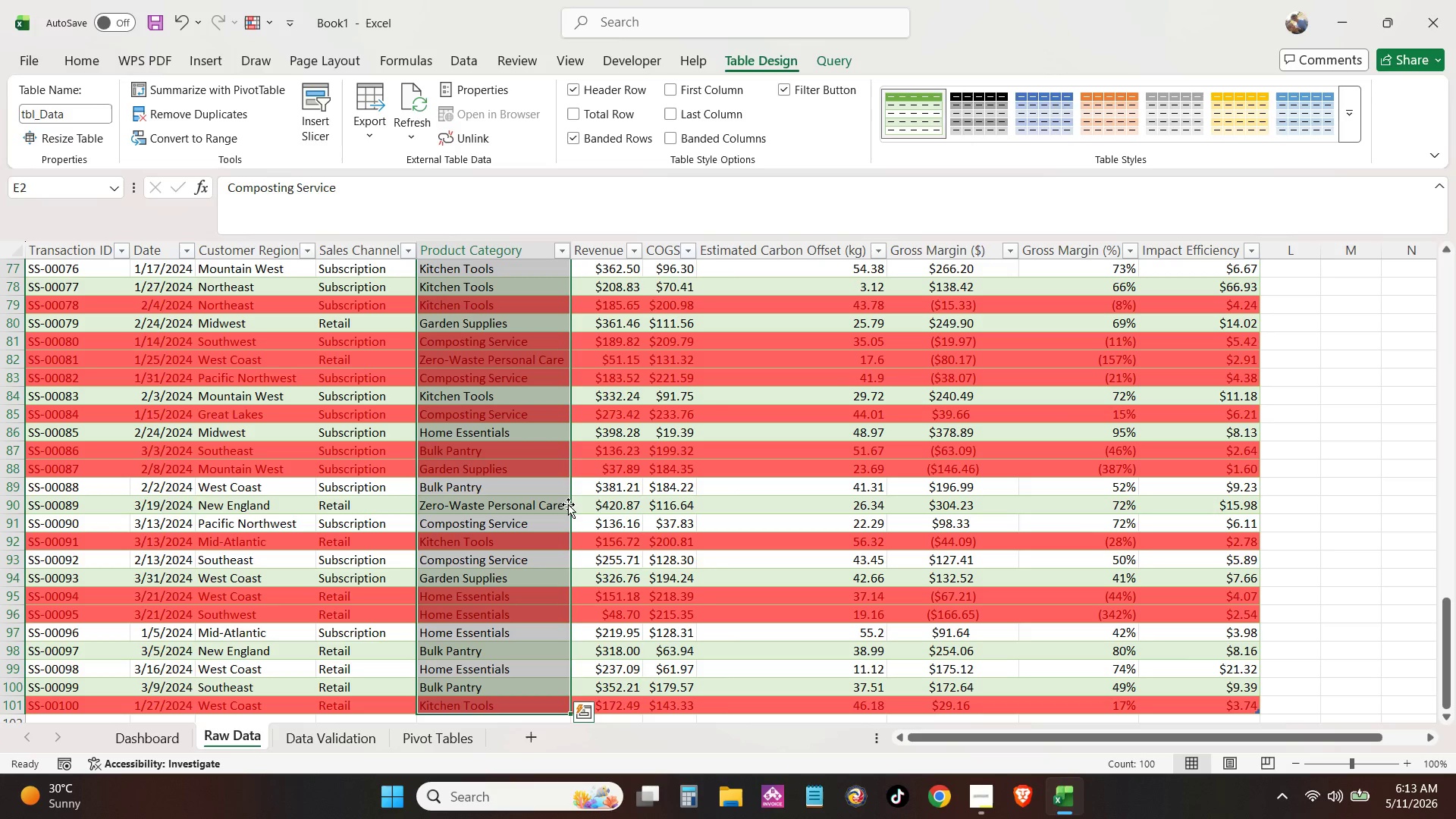 
scroll: coordinate [1443, 431], scroll_direction: up, amount: 30.0
 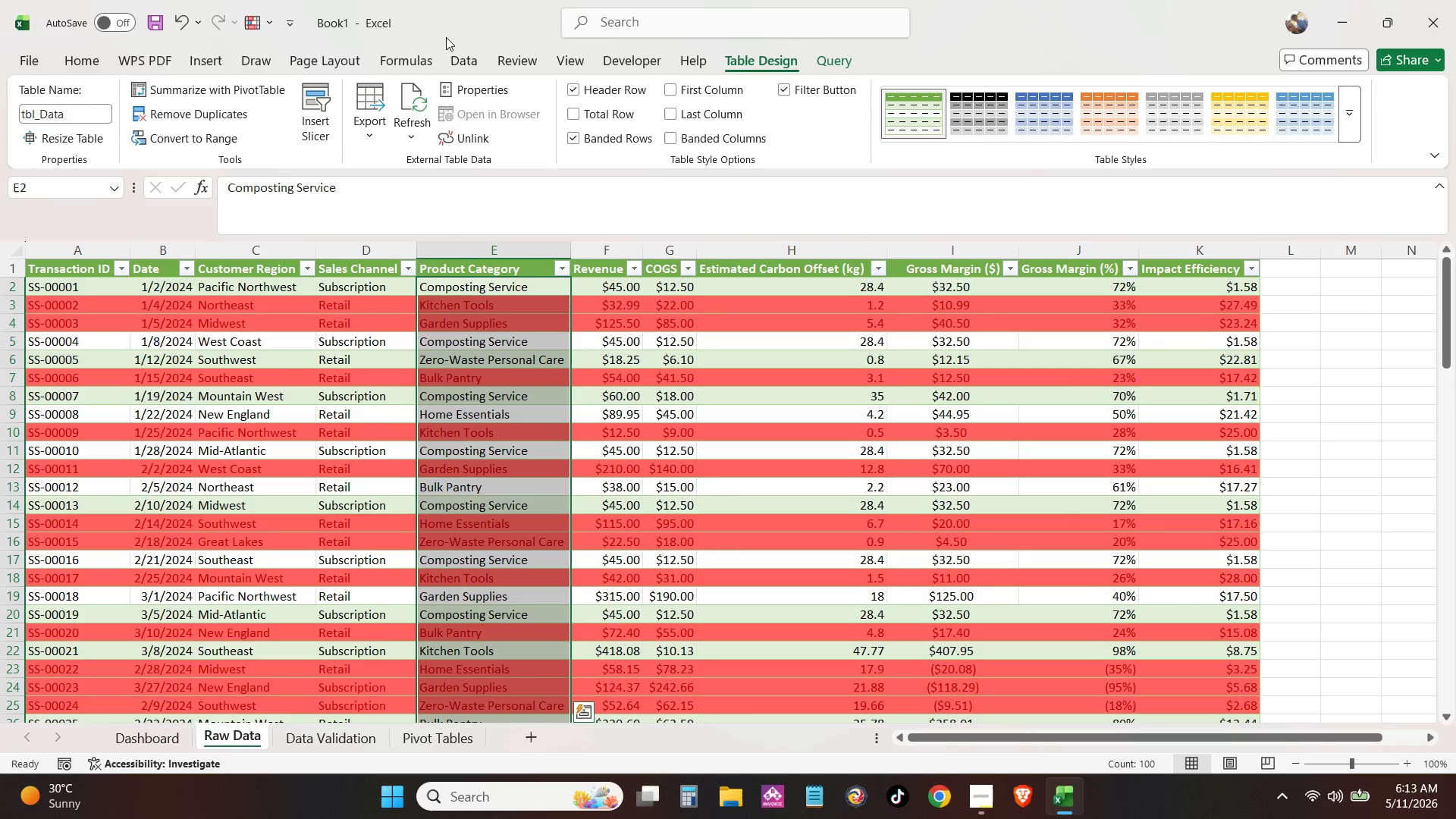 
left_click([458, 58])
 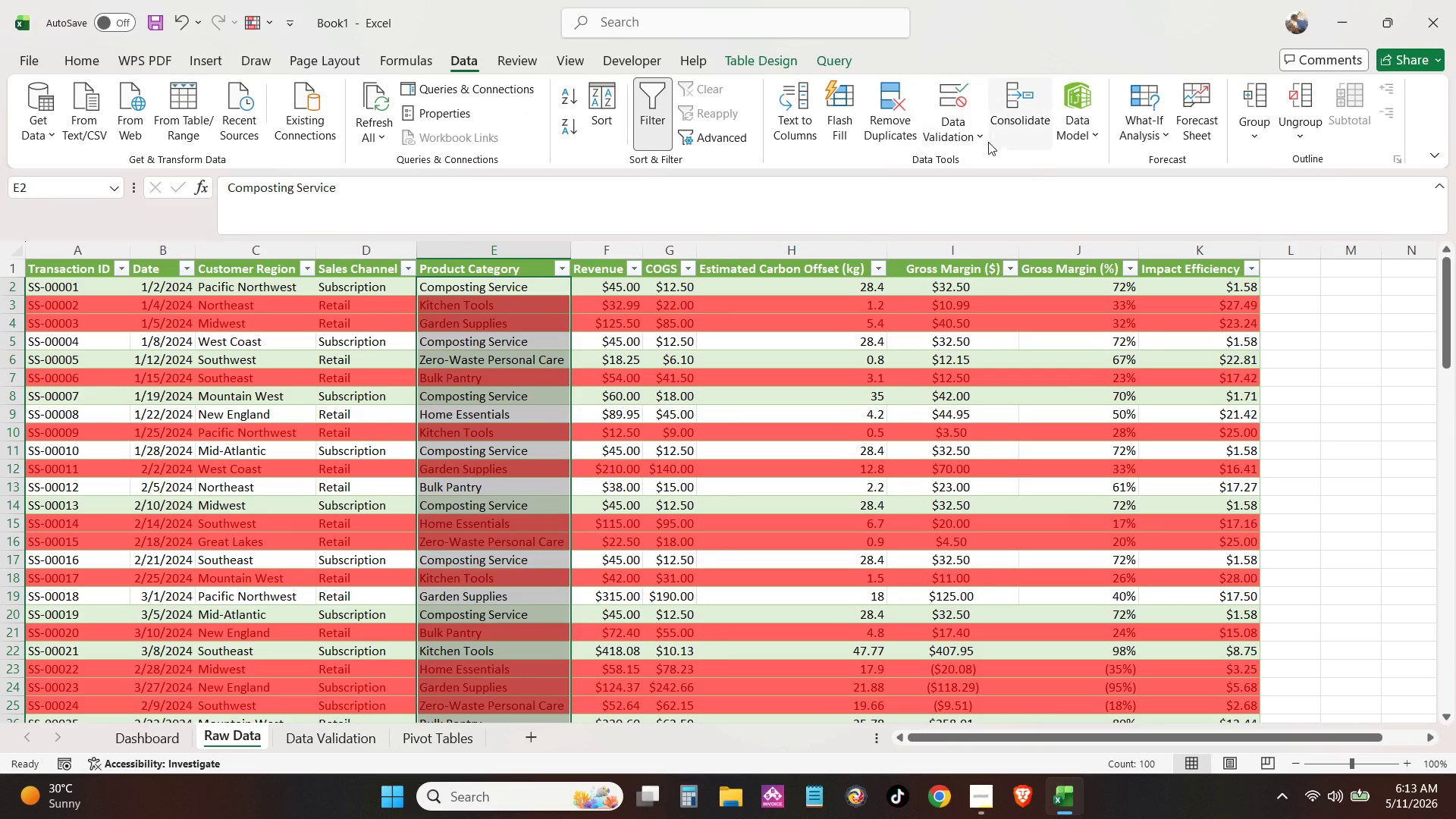 
left_click([943, 104])
 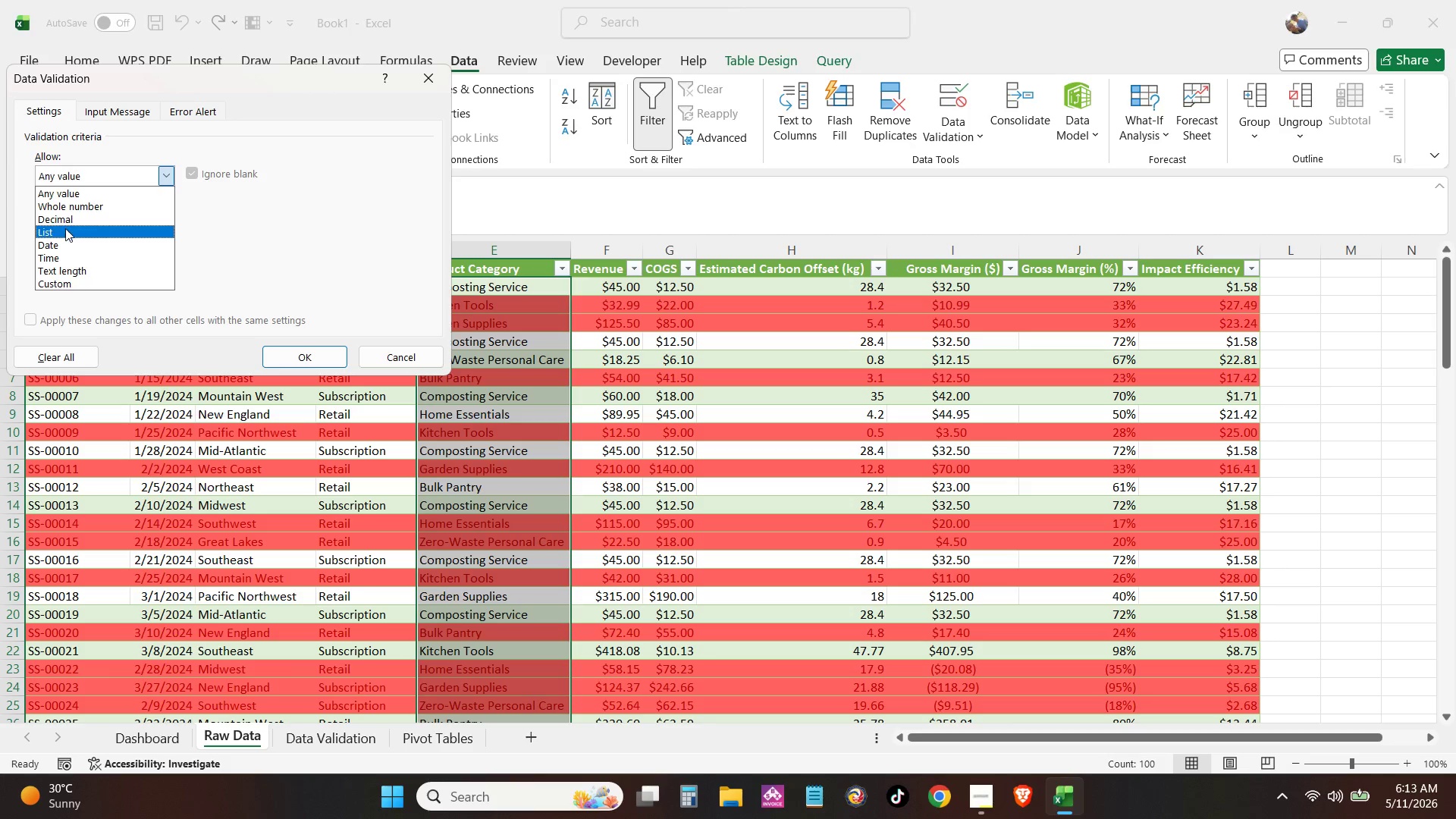 
double_click([70, 254])
 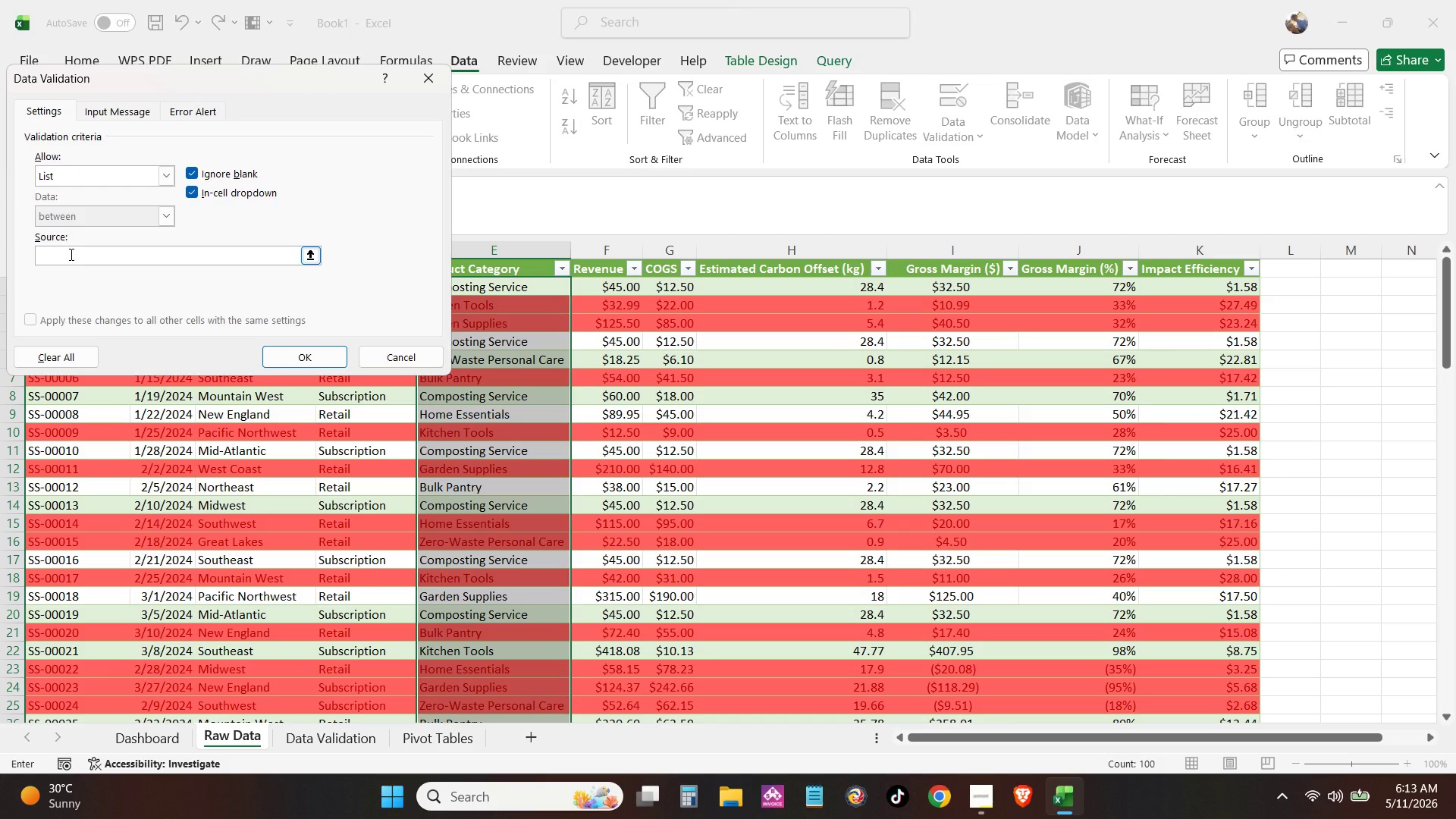 
type(=INDIRECT(')
key(Backspace)
type("tbl_Category[CV)
key(Backspace)
type(ategory]"))
 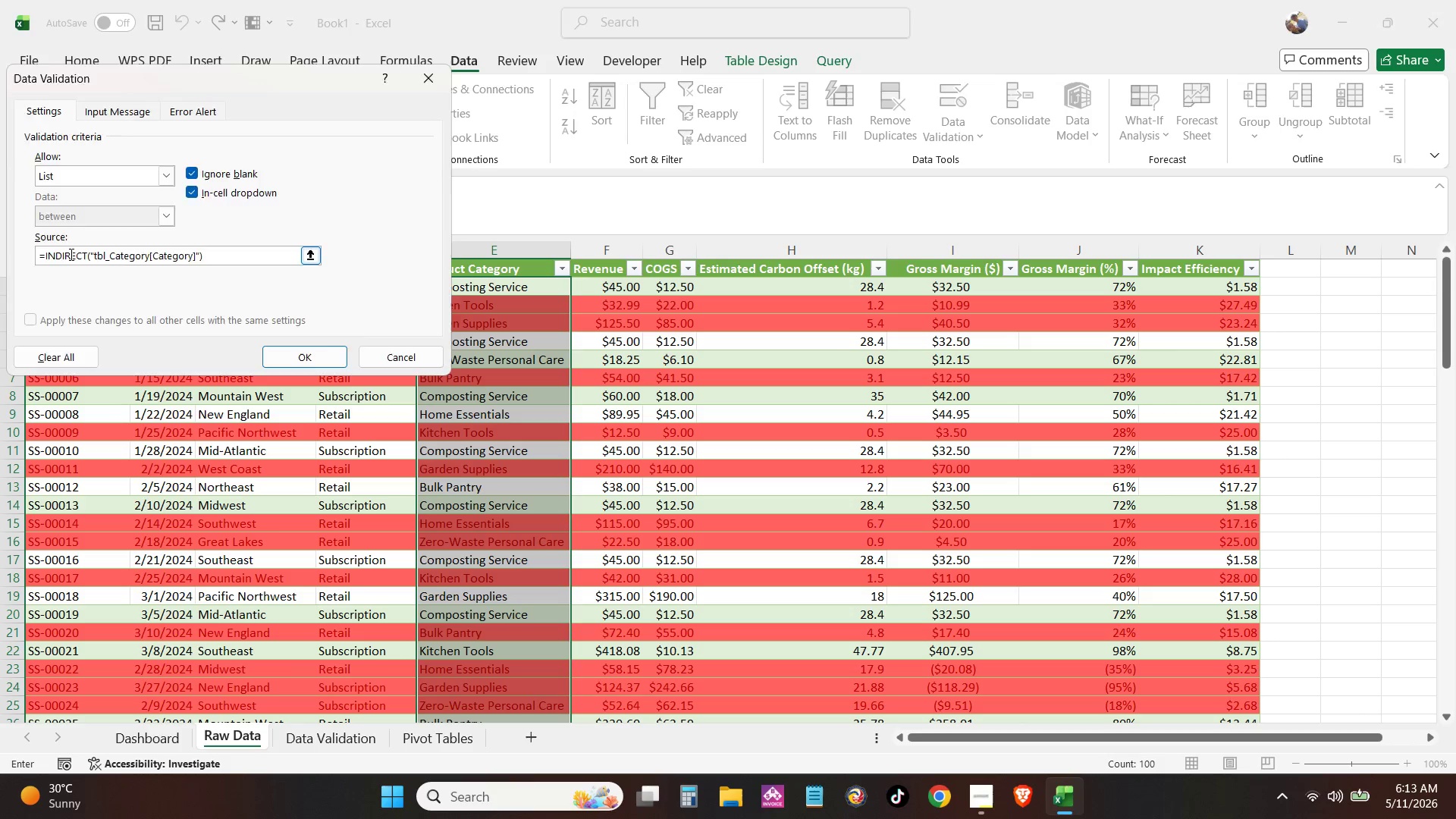 
 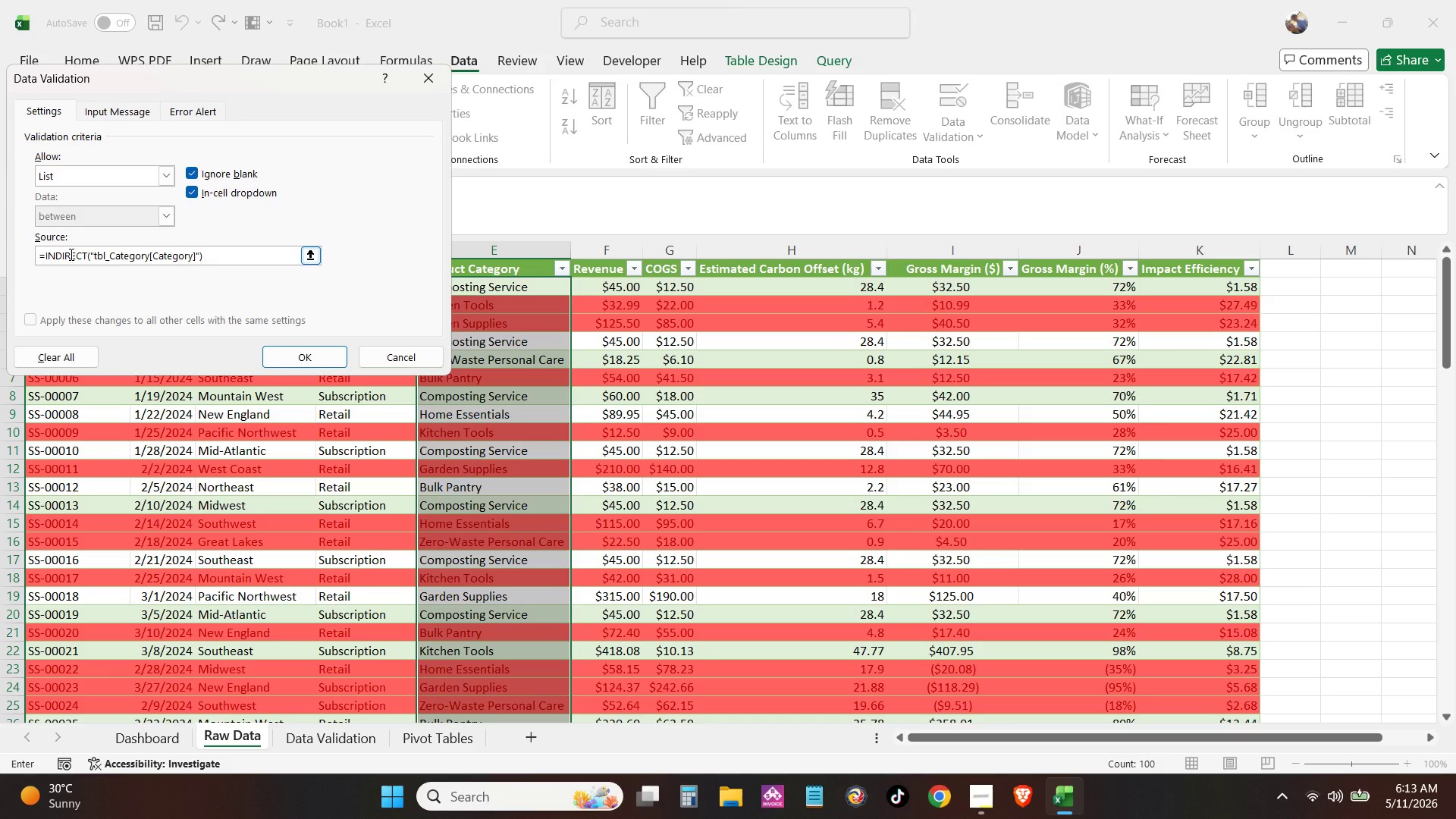 
key(Enter)
 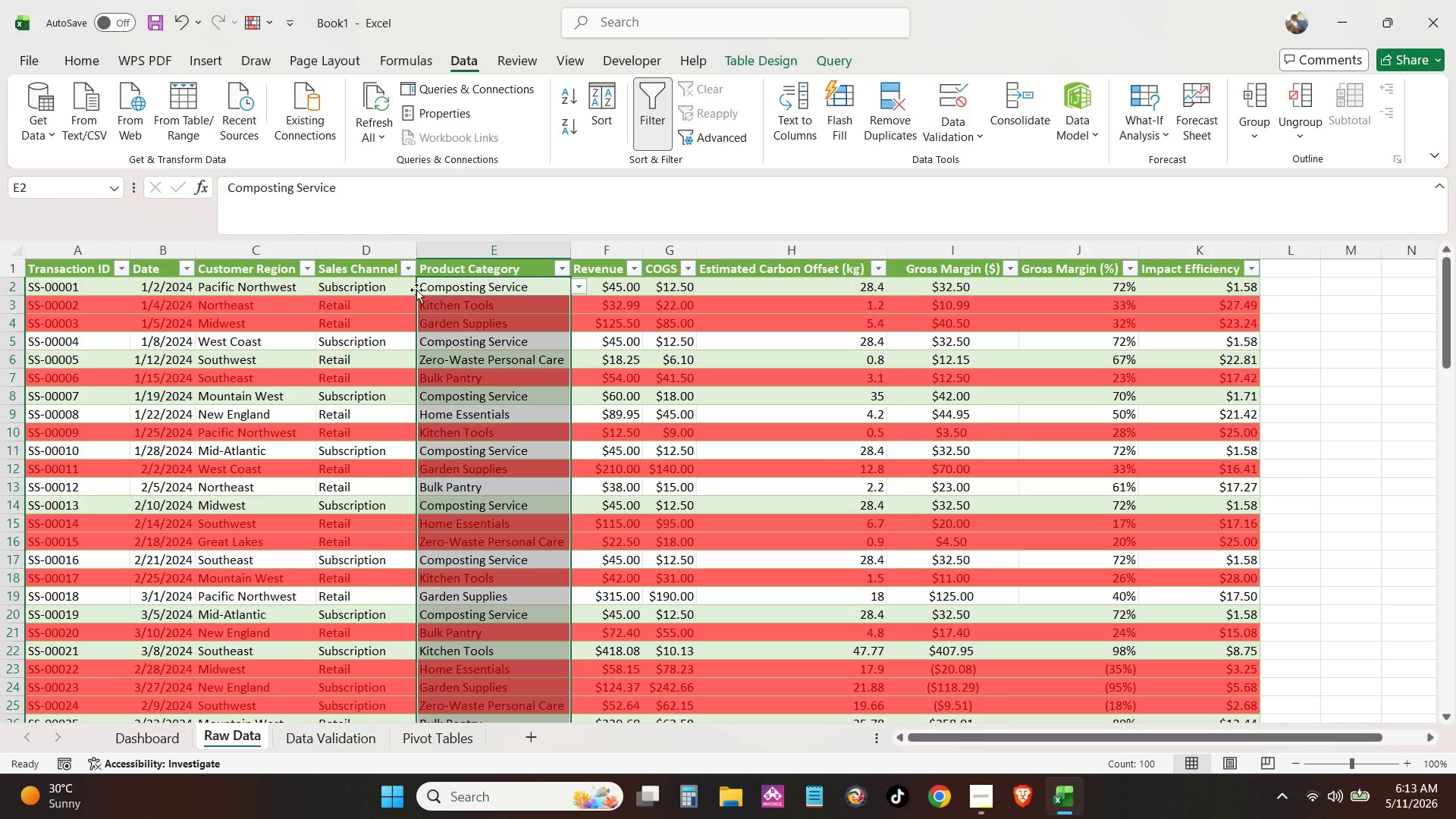 
left_click([401, 286])
 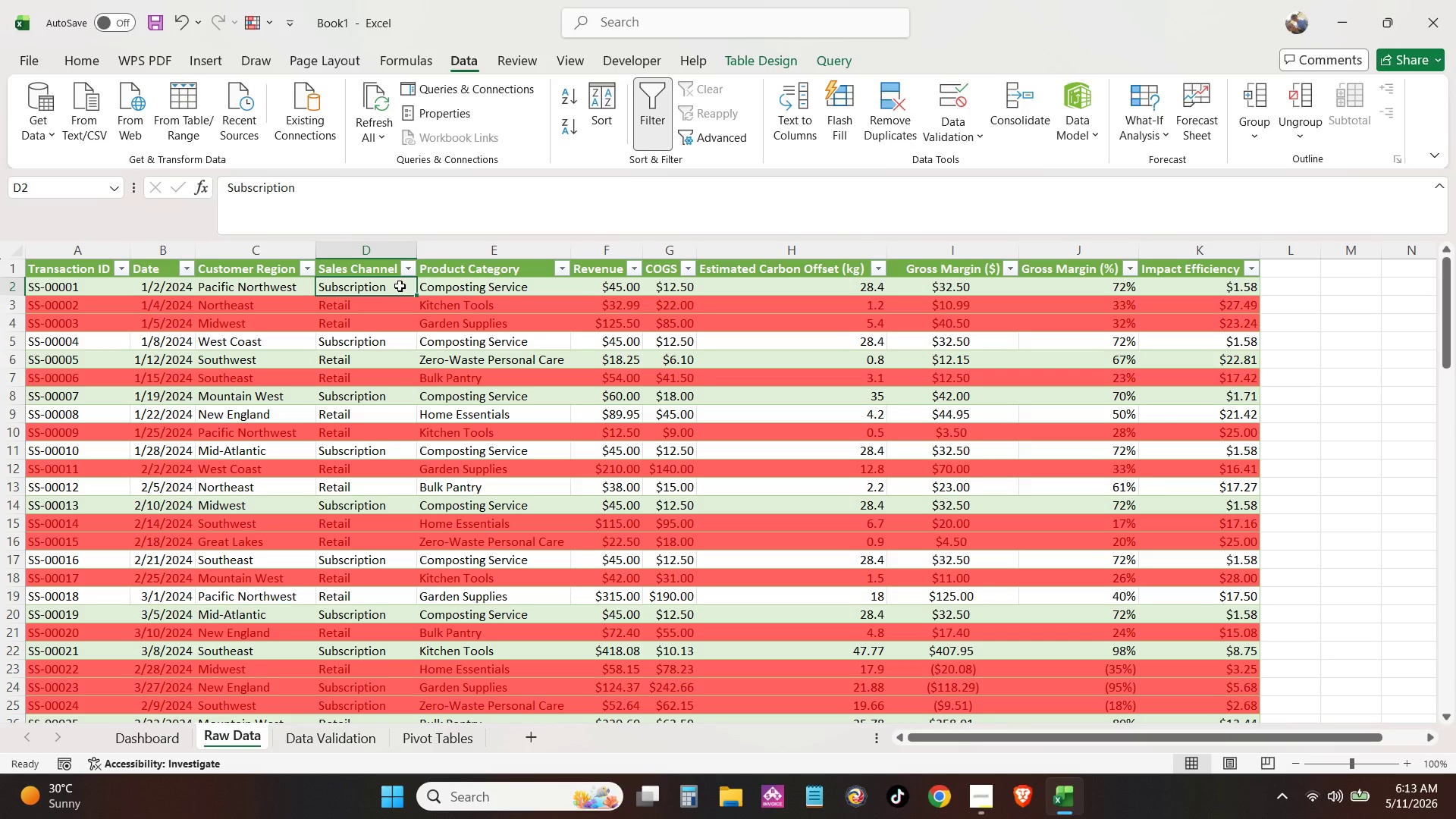 
key(Control+Shift+ArrowDown)
 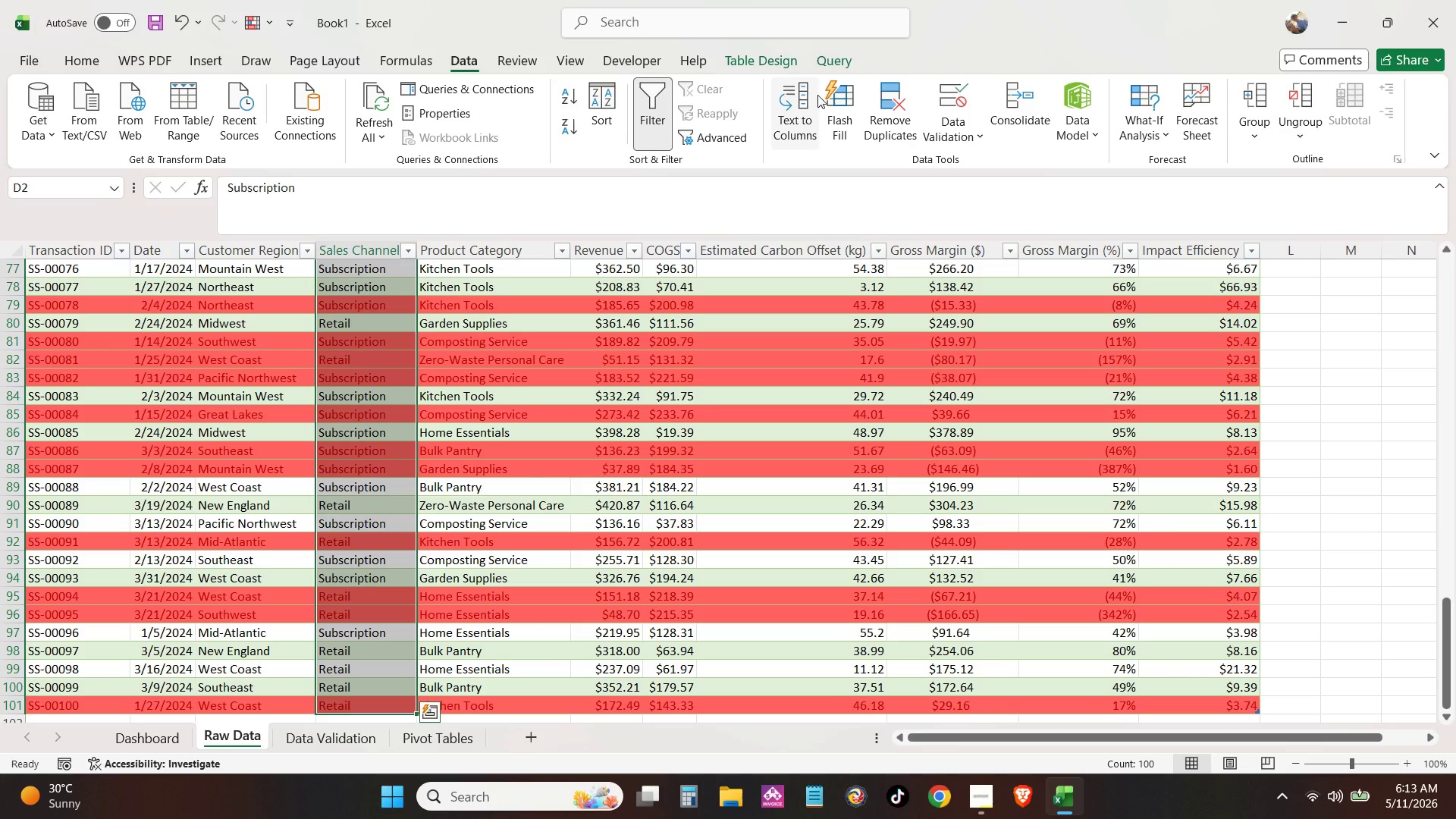 
left_click([984, 104])
 